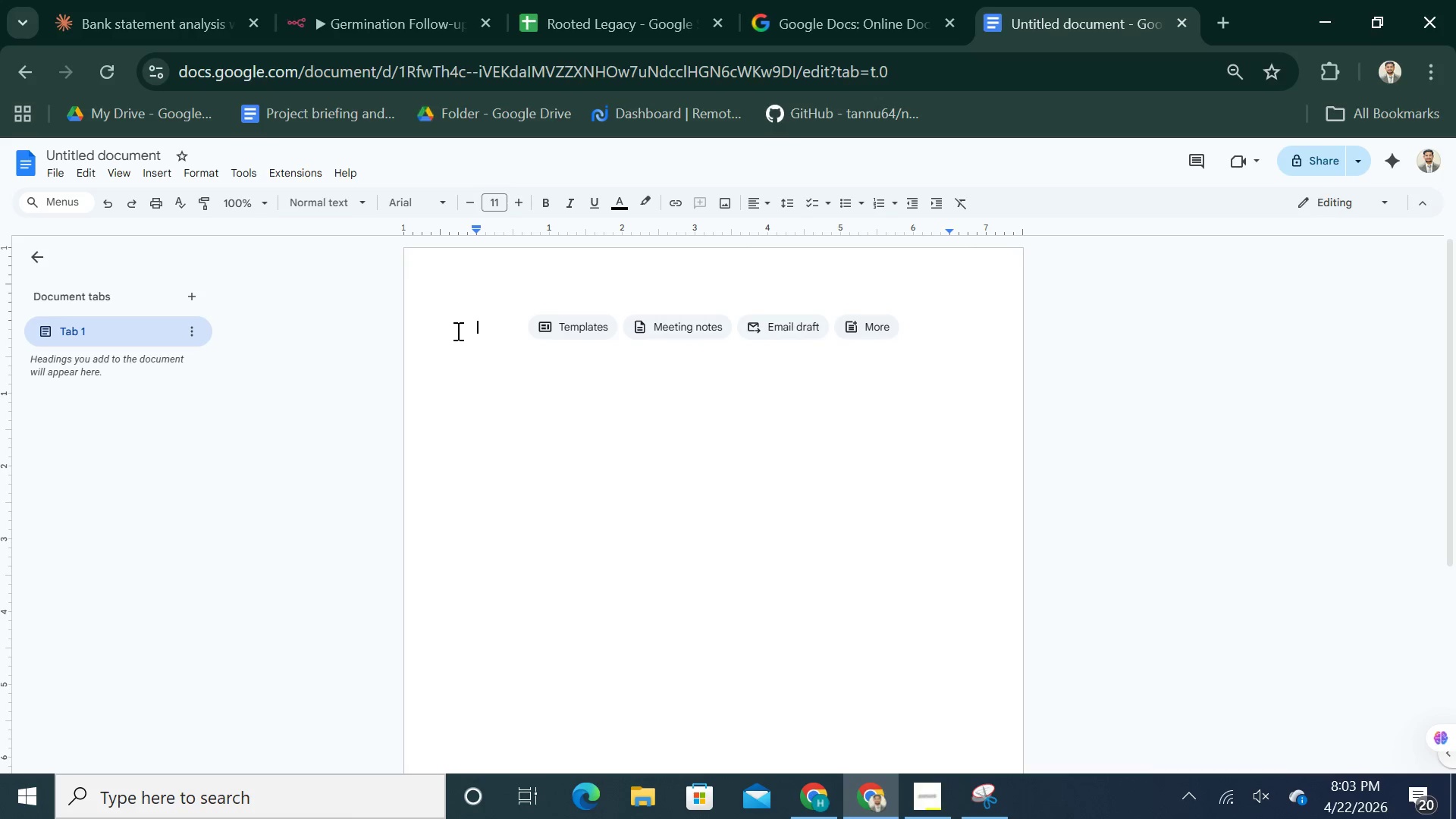 
key(Control+V)
 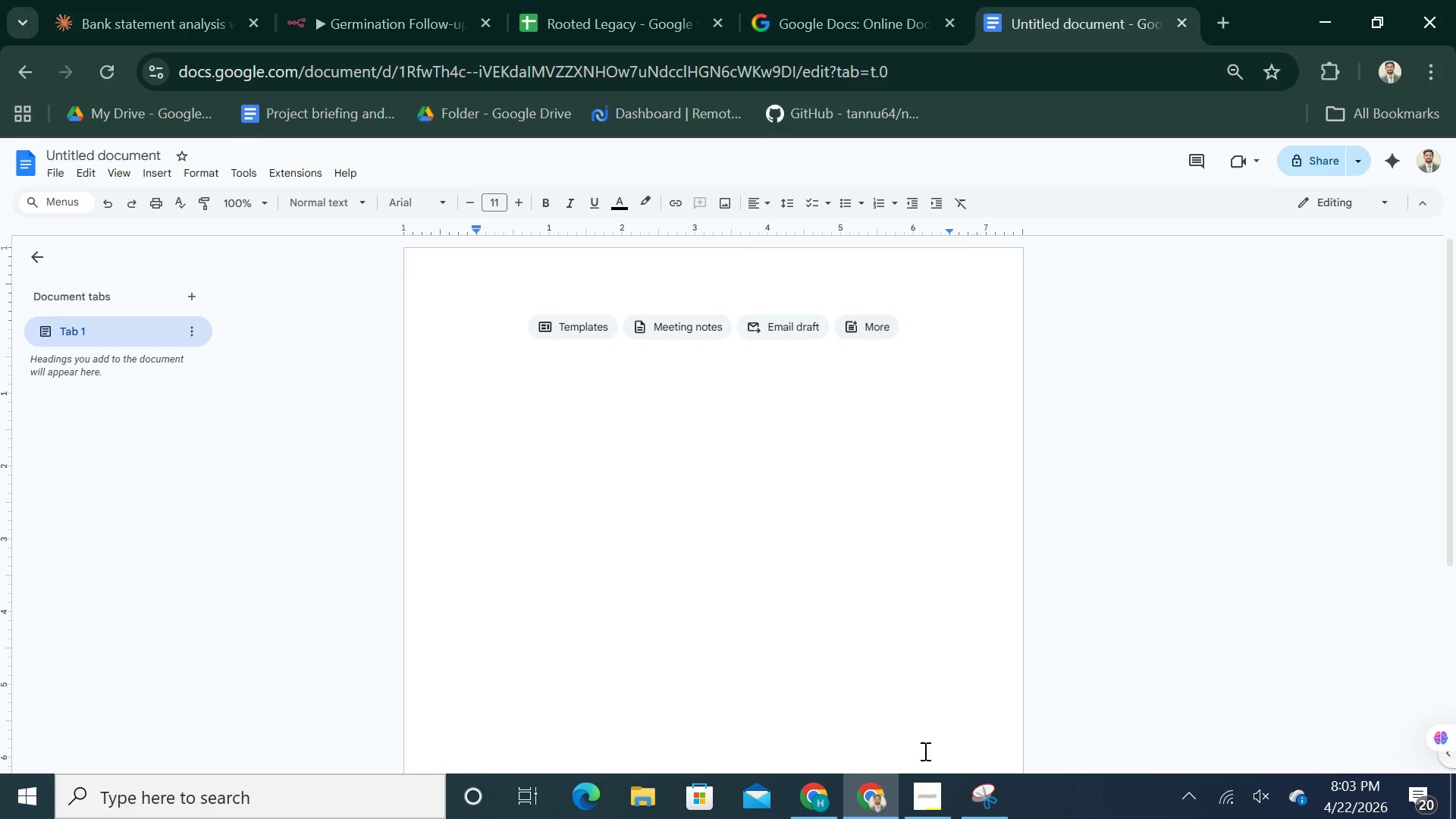 
left_click([979, 799])
 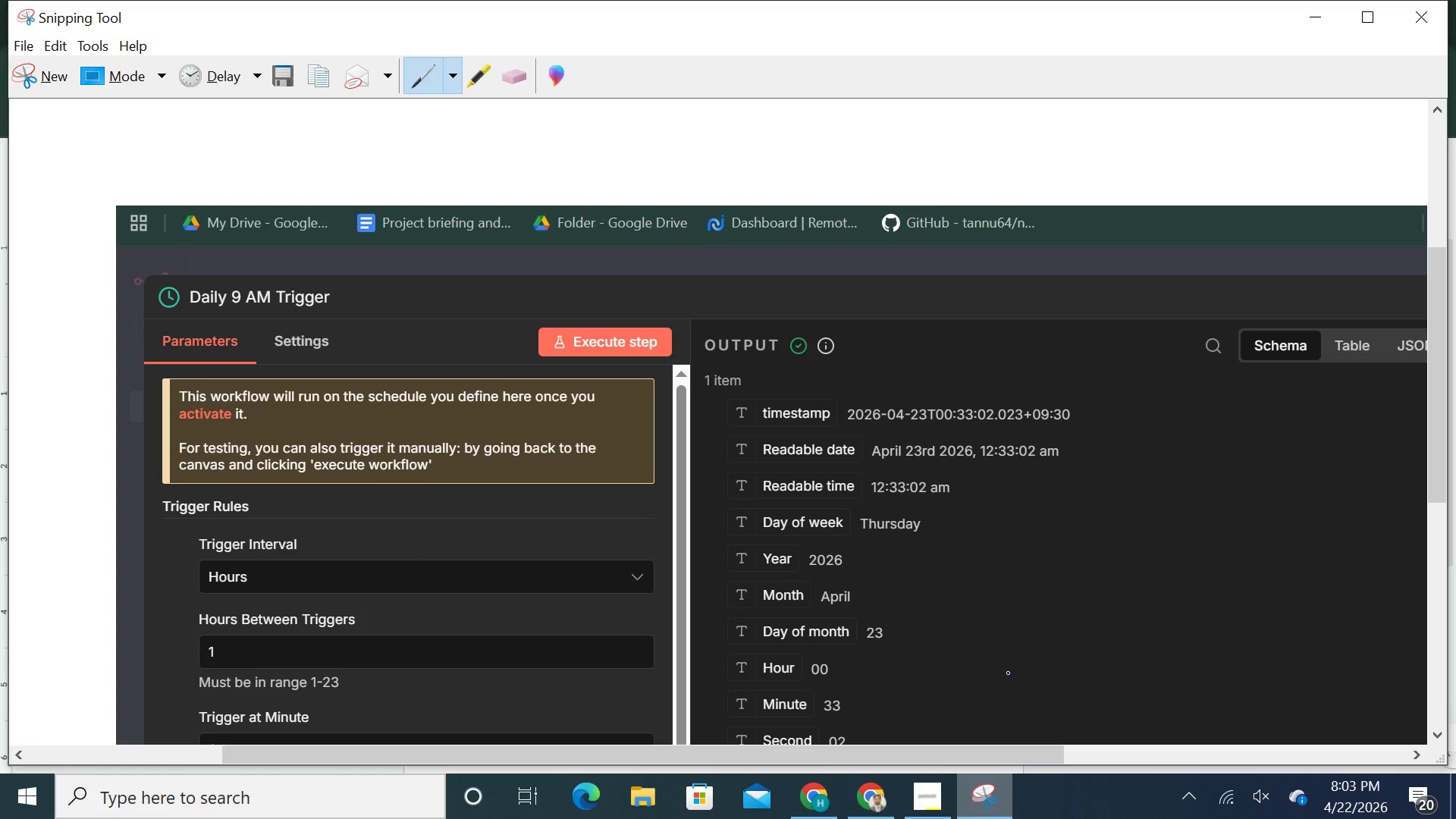 
right_click([1030, 508])
 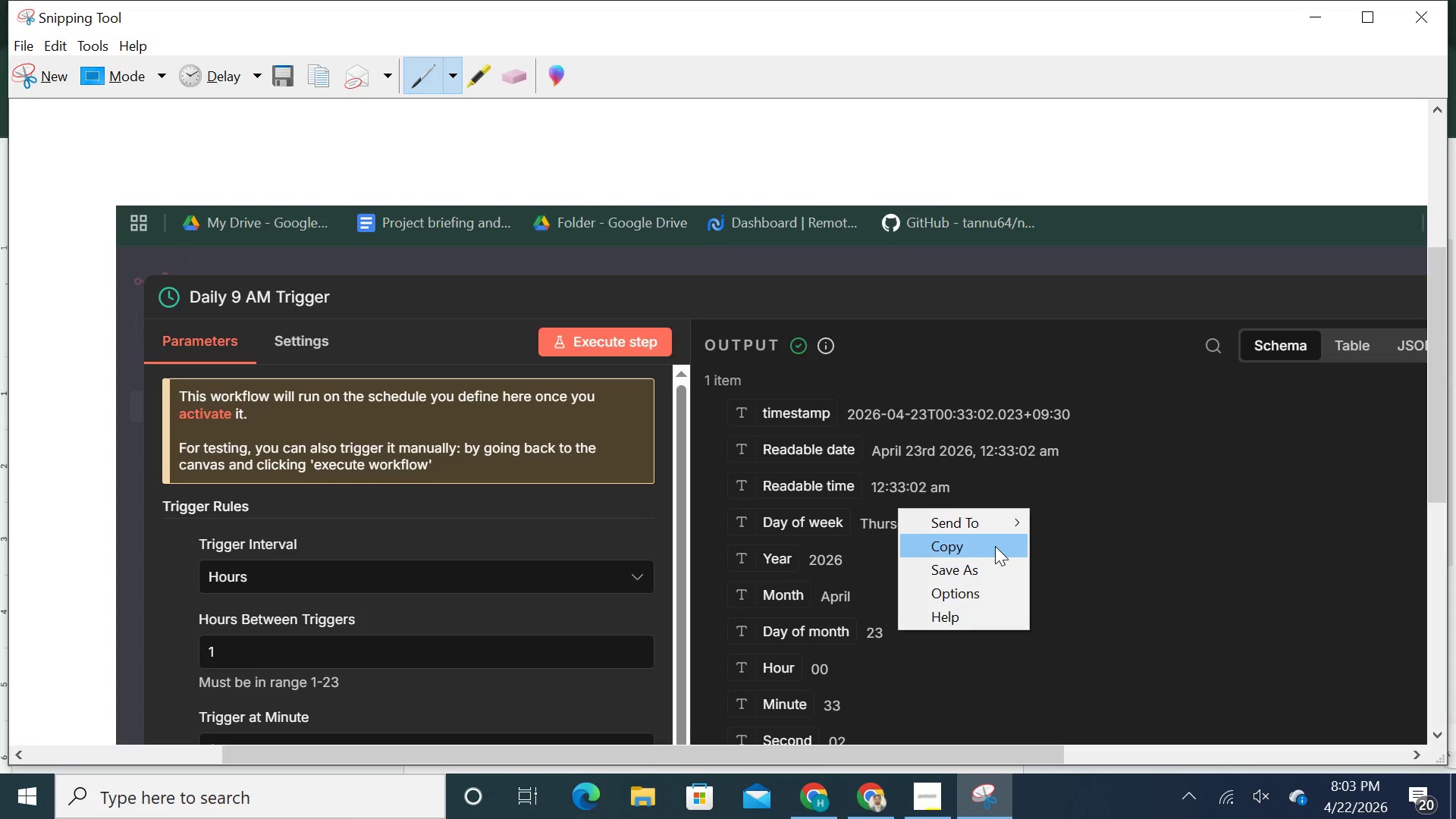 
left_click([995, 546])
 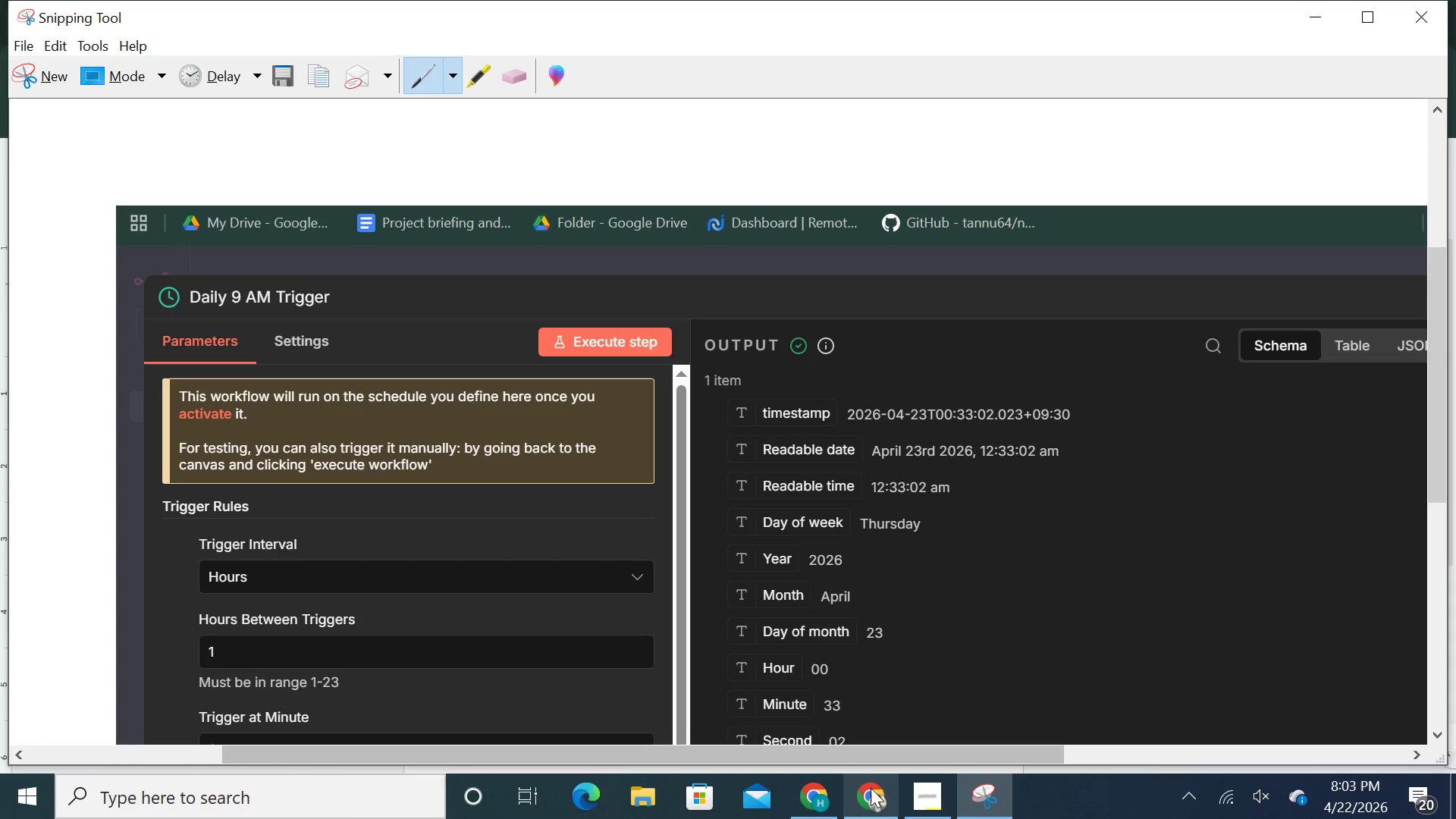 
left_click([871, 792])
 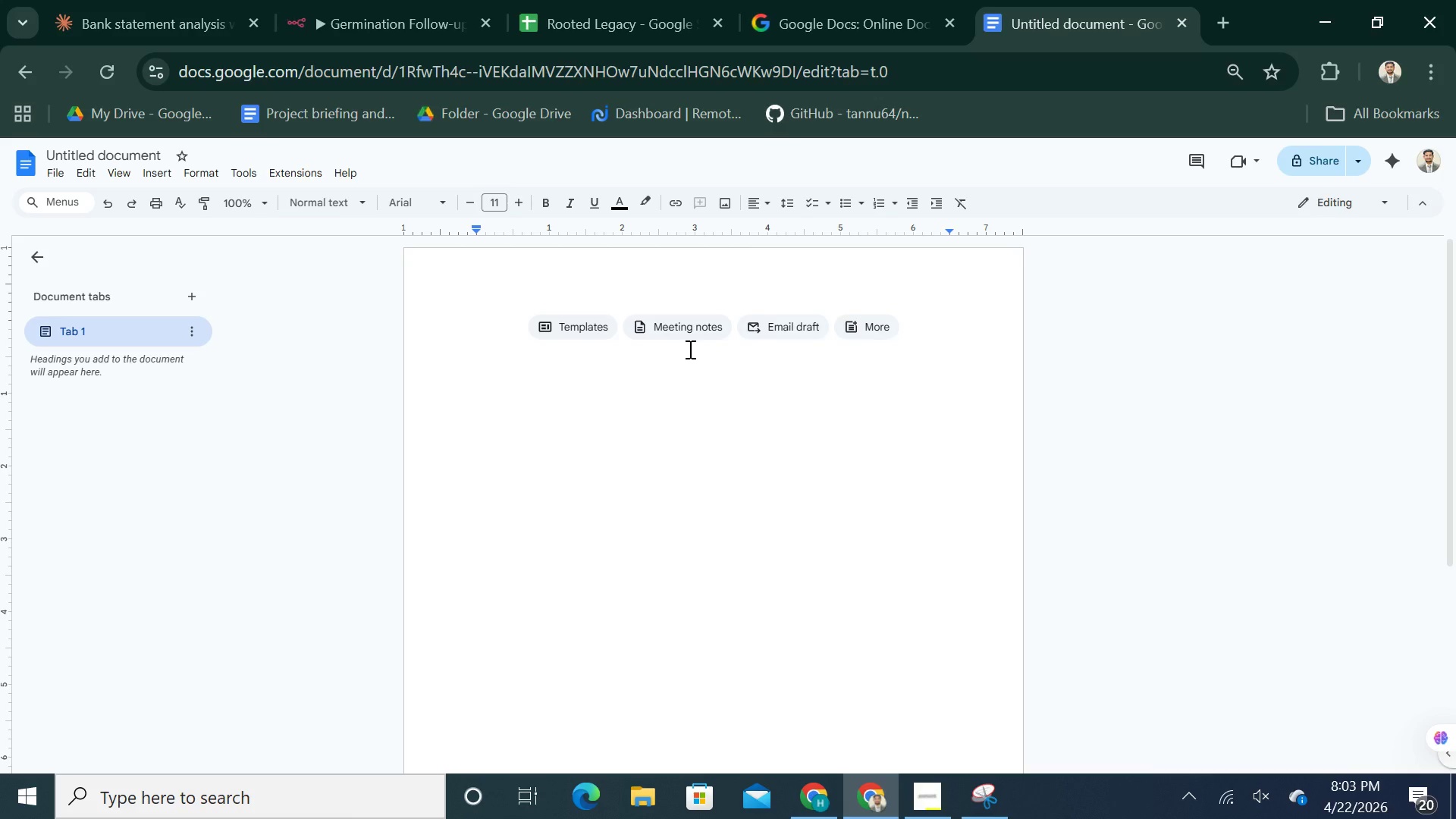 
key(Control+V)
 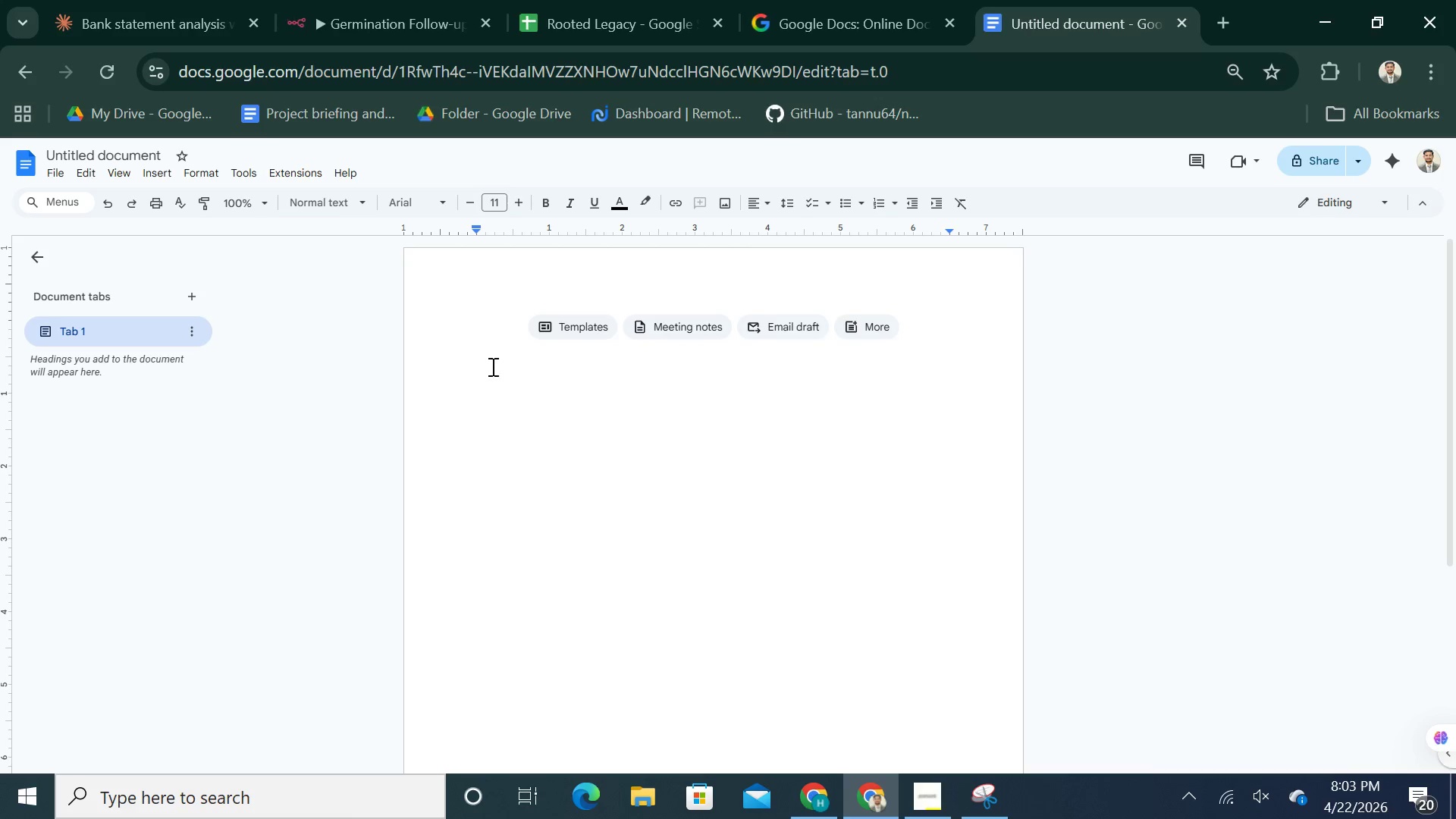 
left_click([477, 338])
 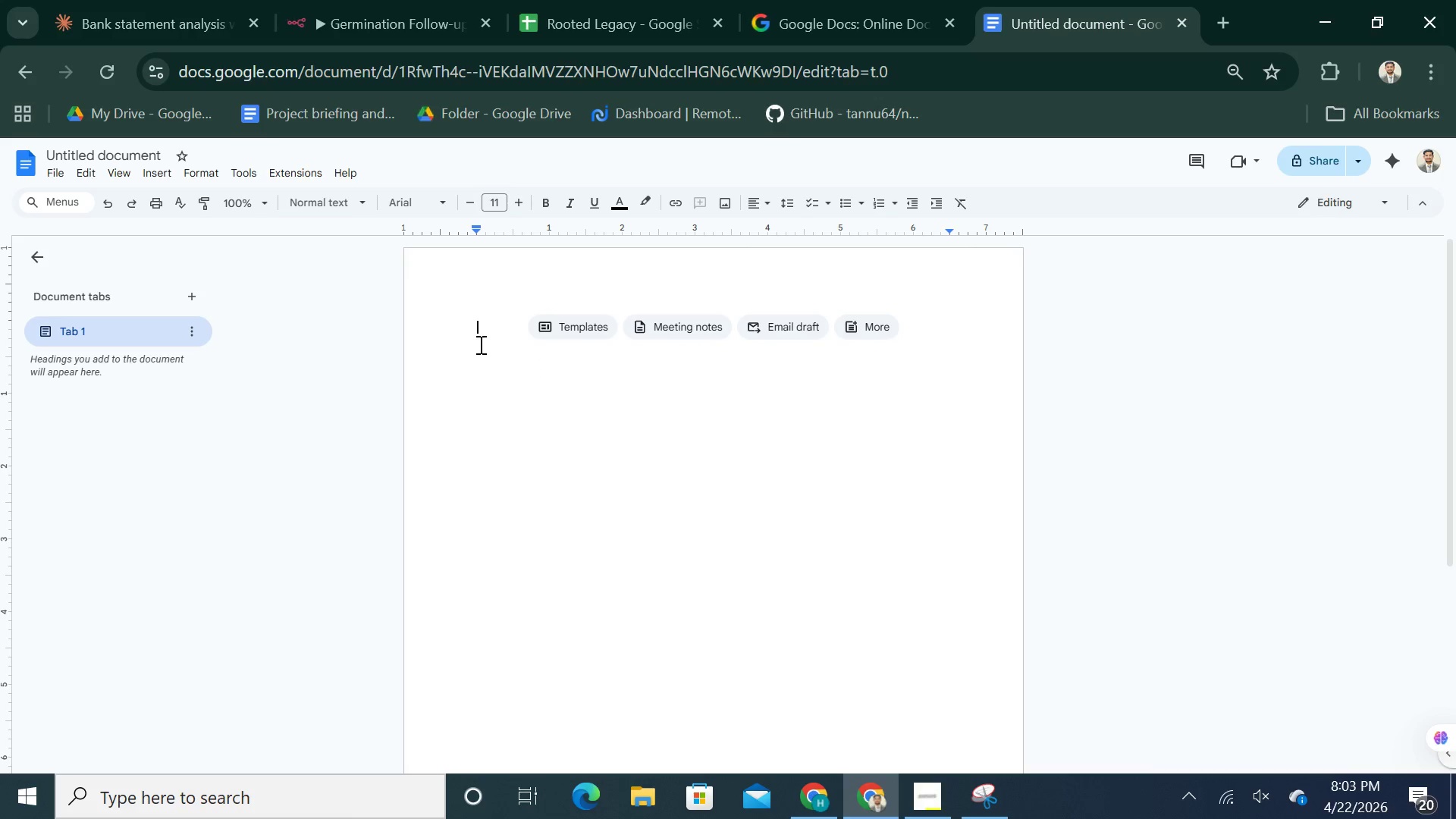 
key(Control+V)
 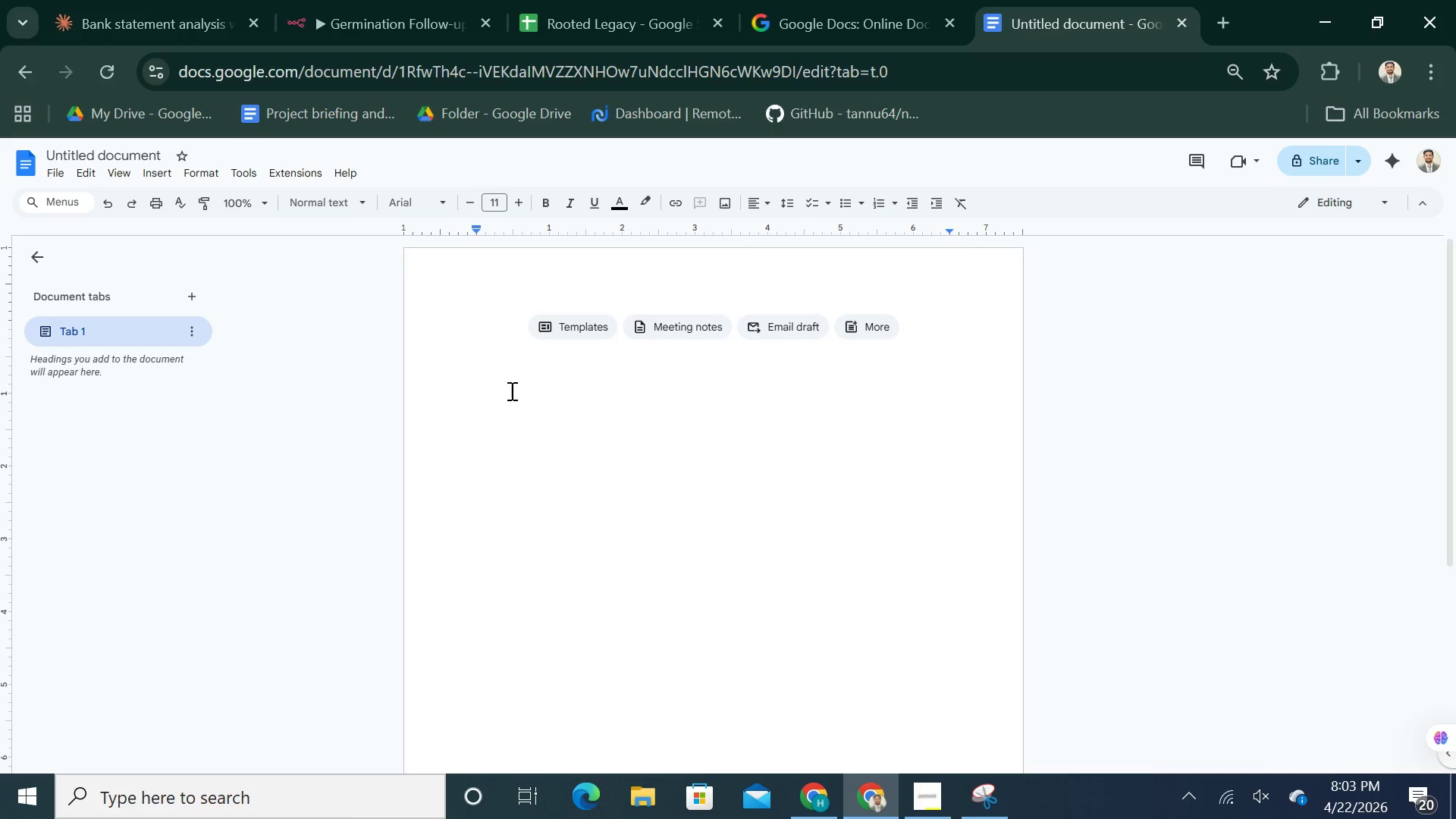 
double_click([513, 393])
 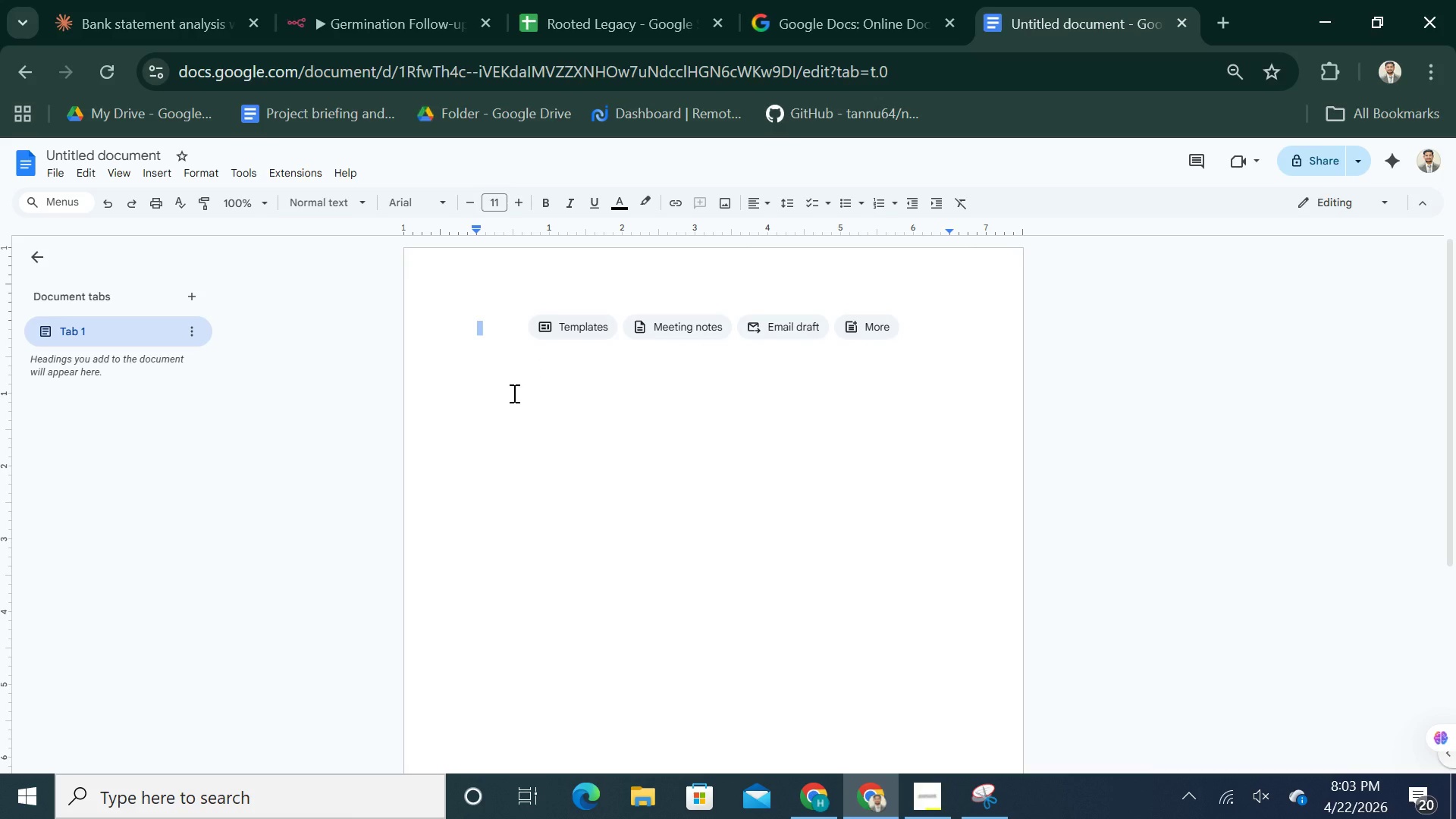 
left_click([513, 393])
 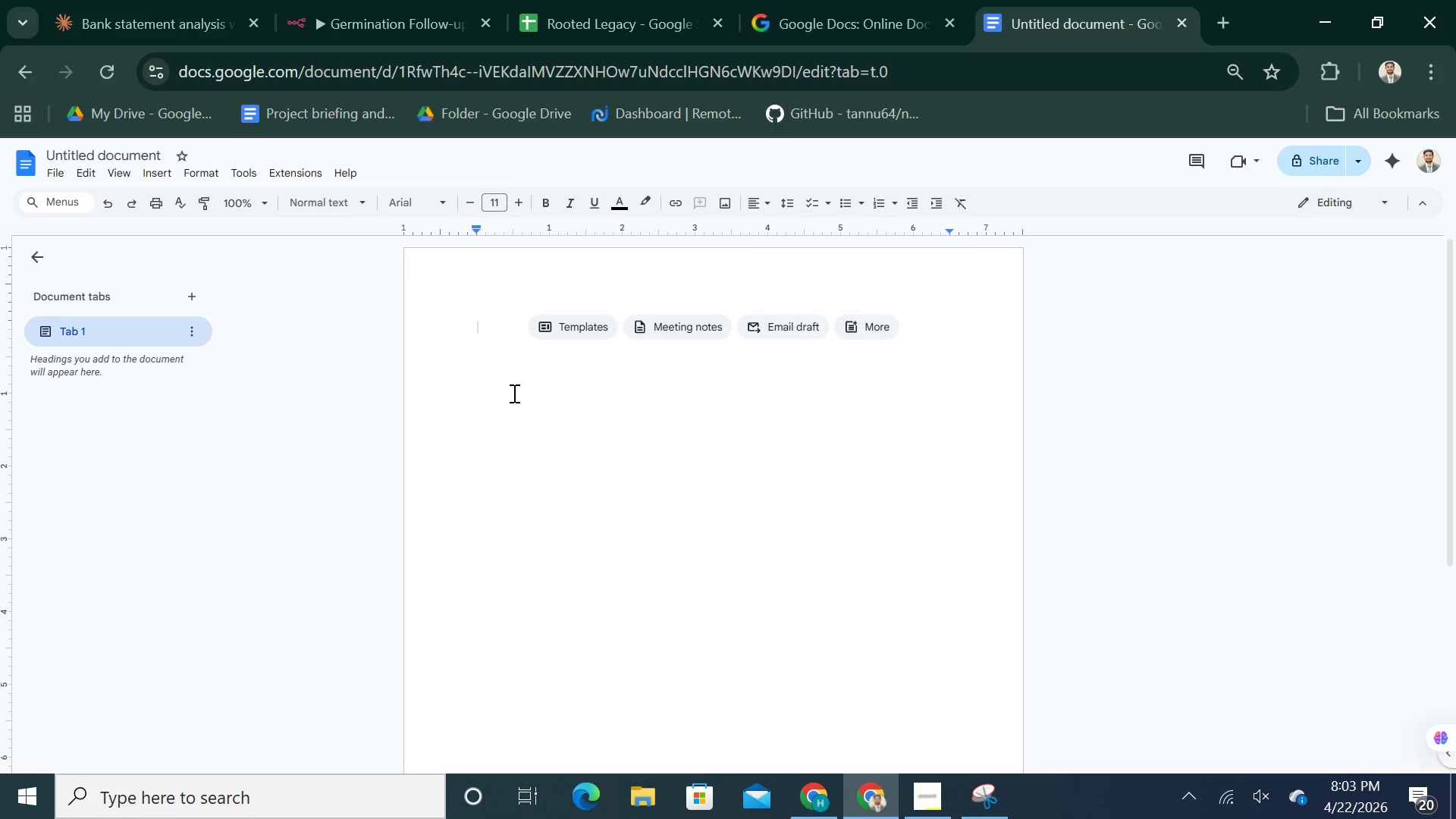 
key(Control+V)
 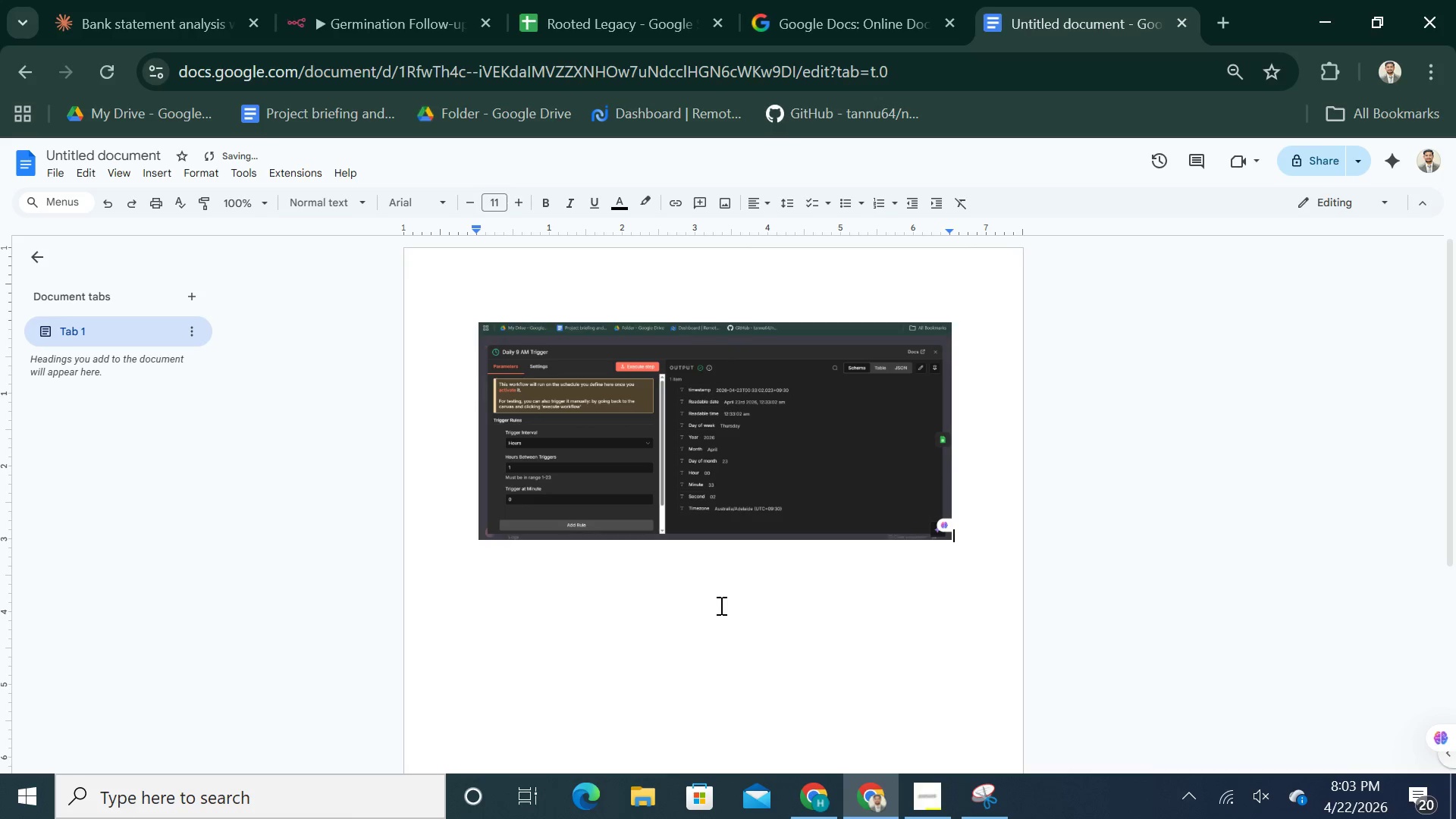 
key(Shift+Enter)
 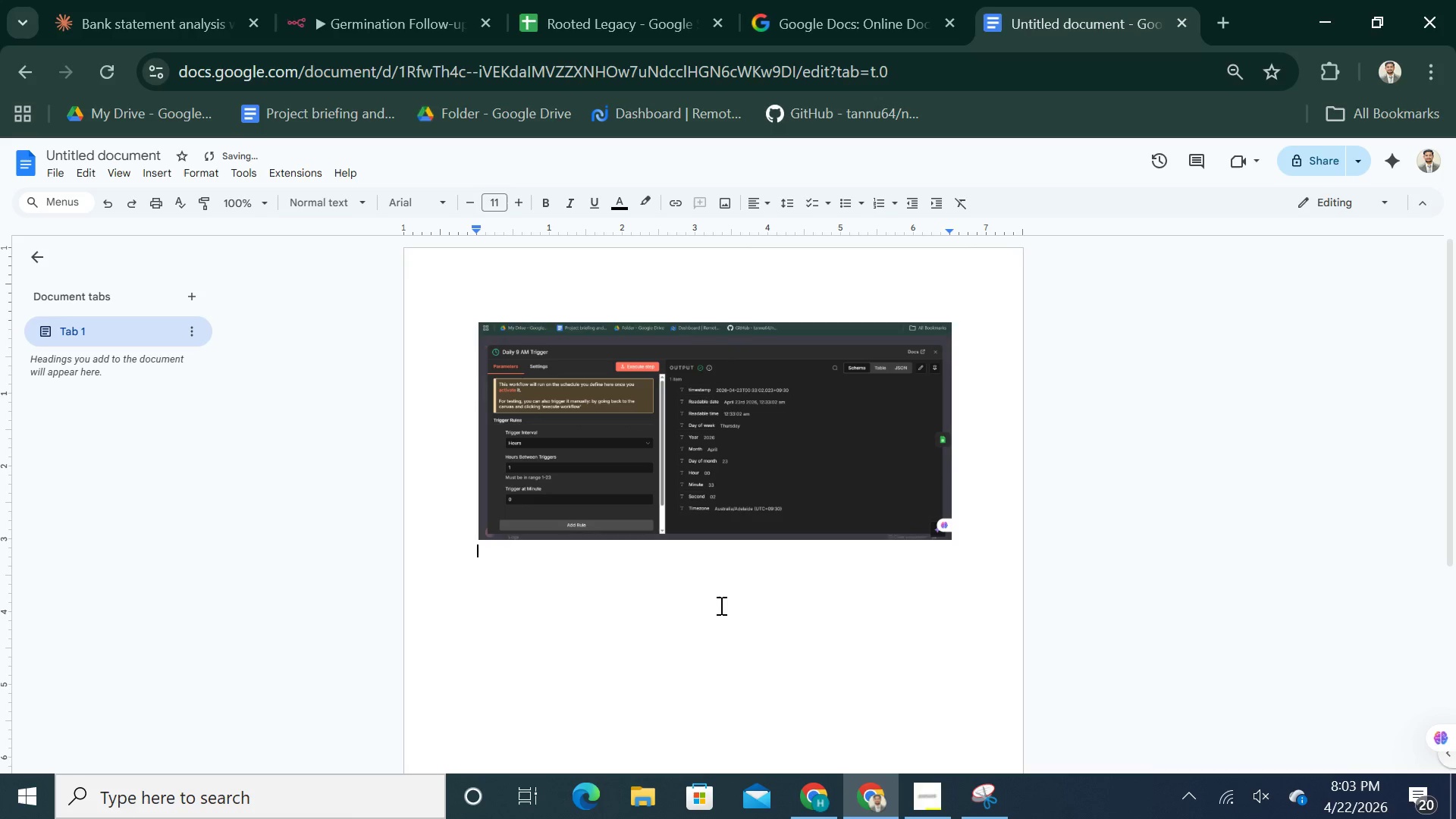 
key(Shift+ShiftRight)
 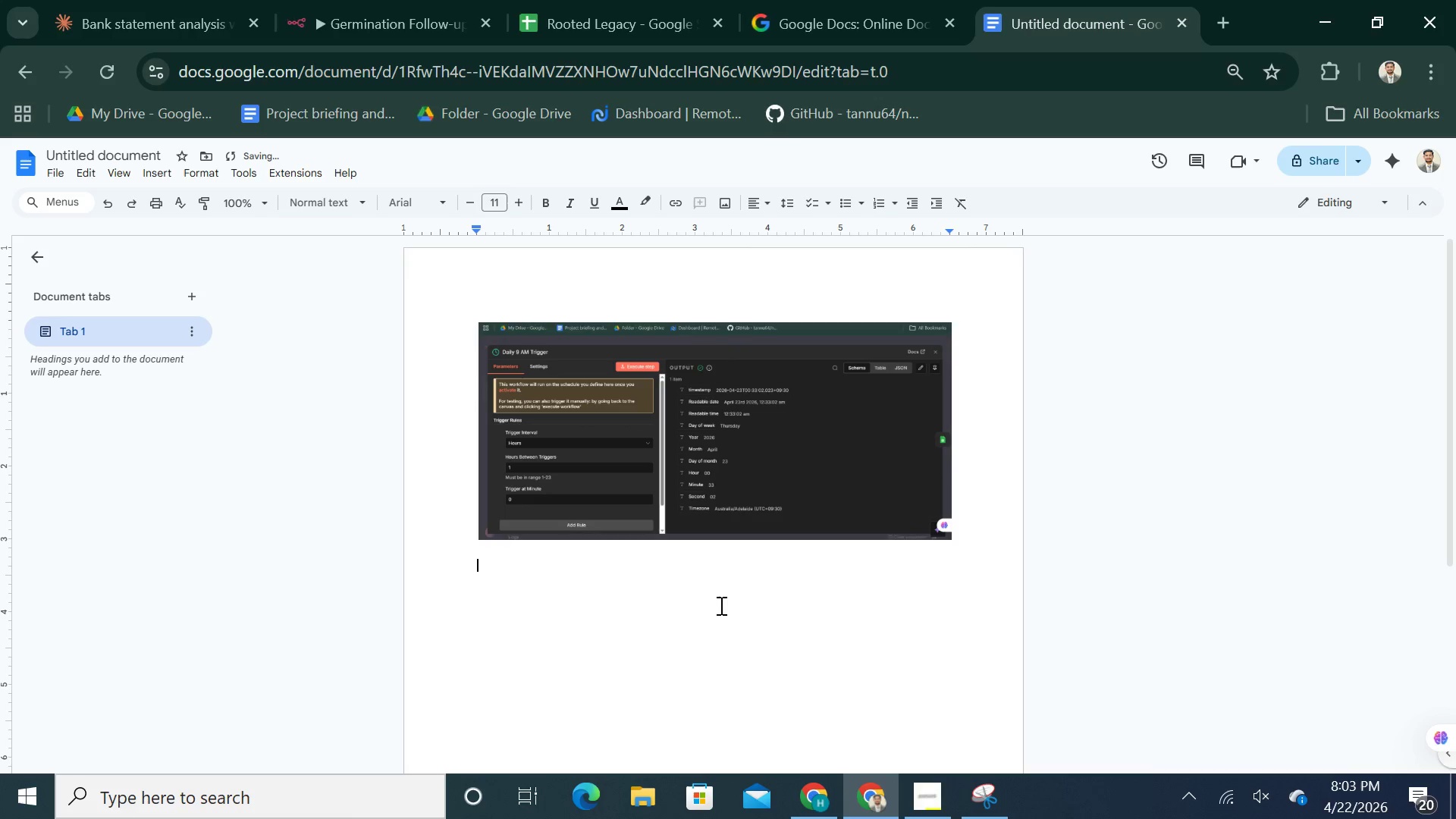 
key(Shift+Enter)
 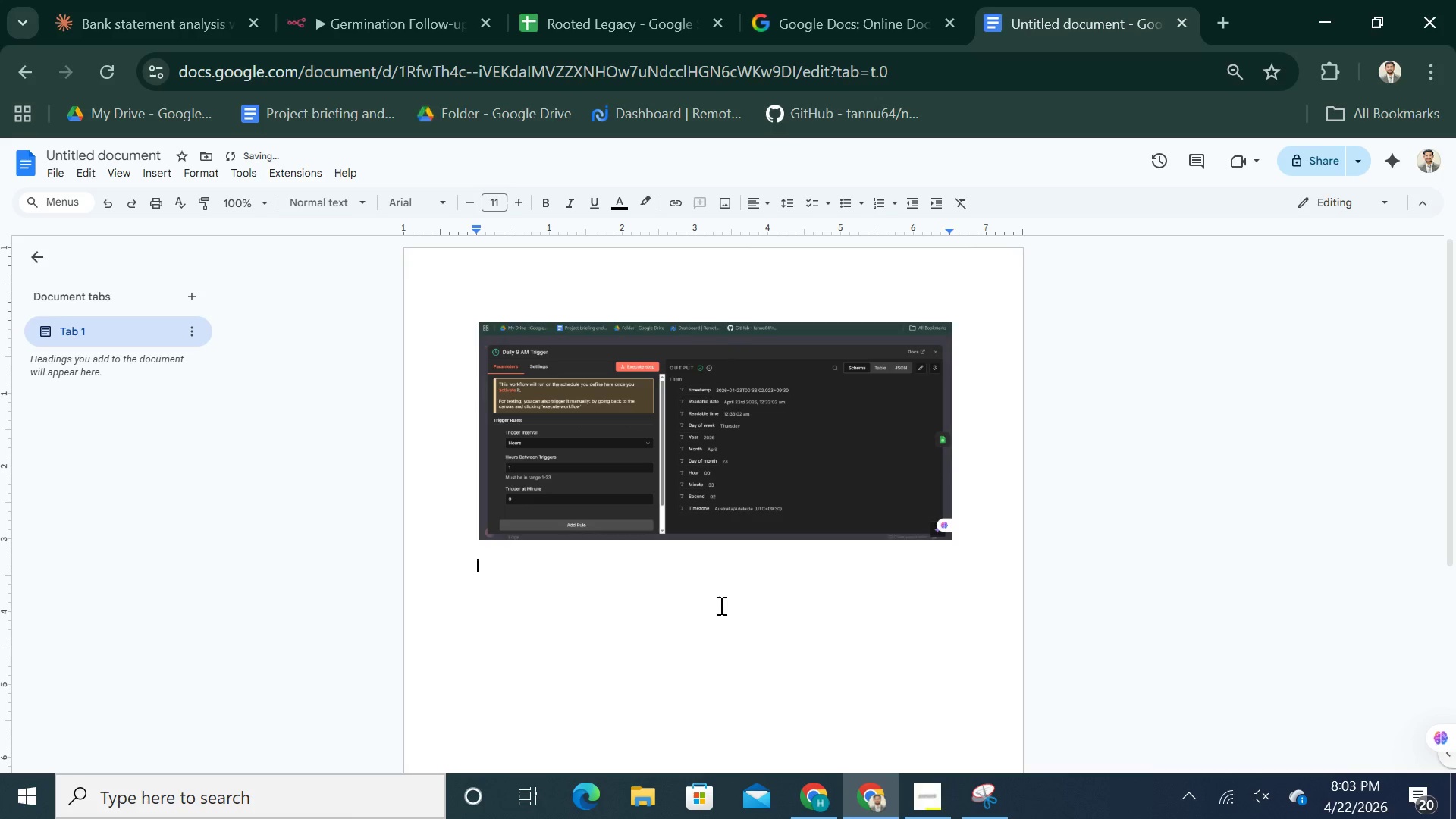 
key(Shift+ShiftRight)
 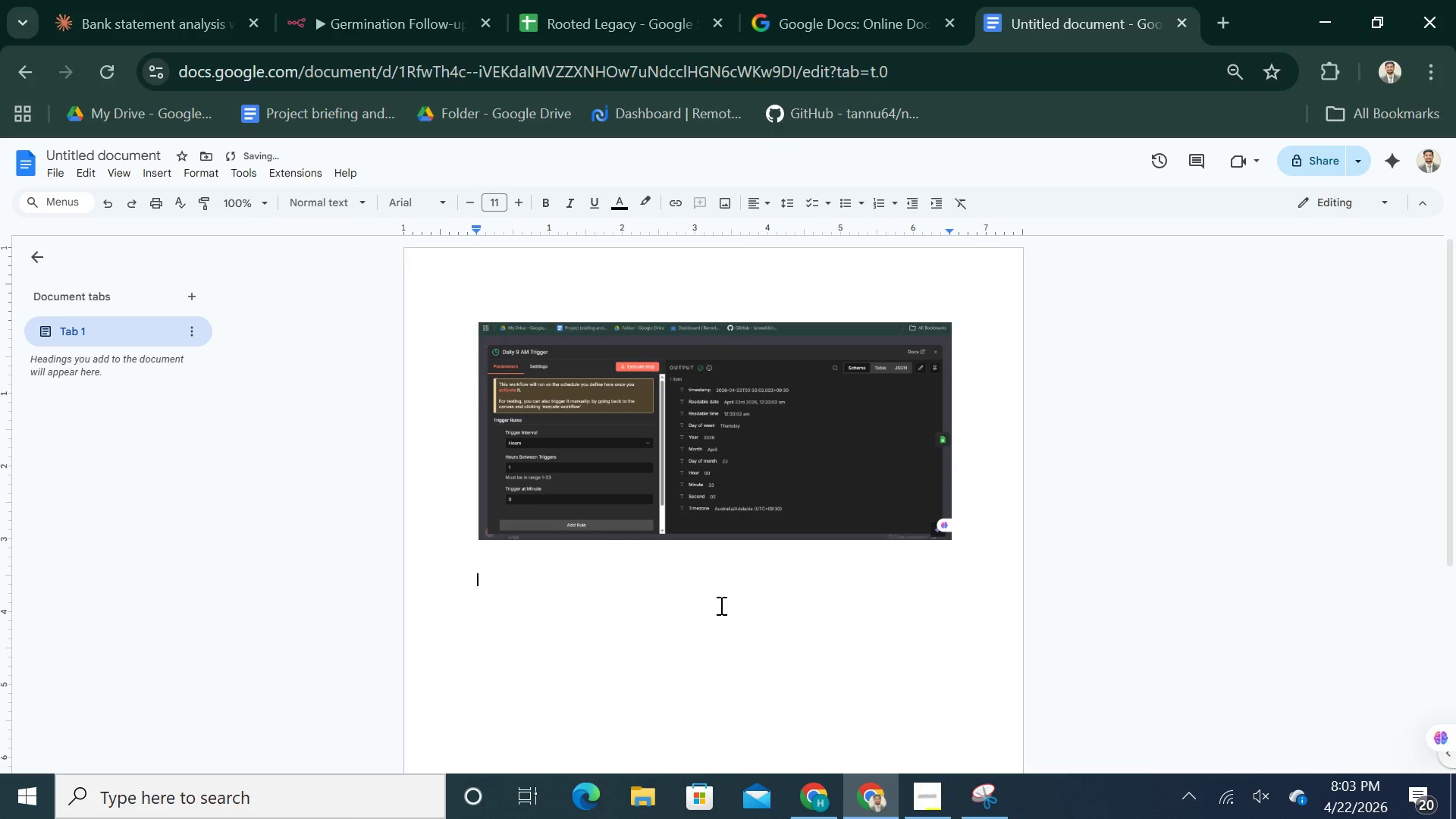 
key(Shift+Enter)
 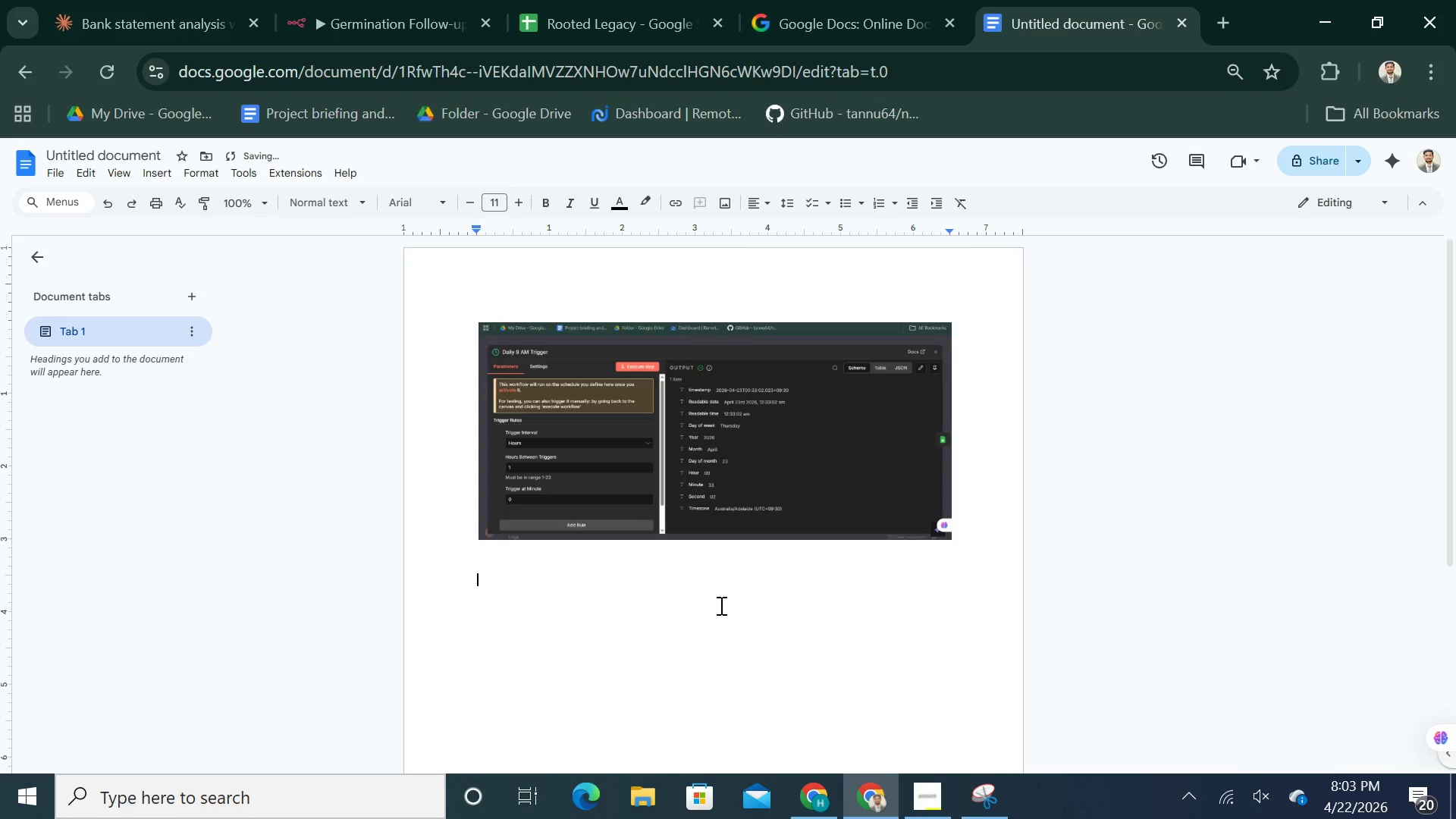 
key(Shift+ShiftRight)
 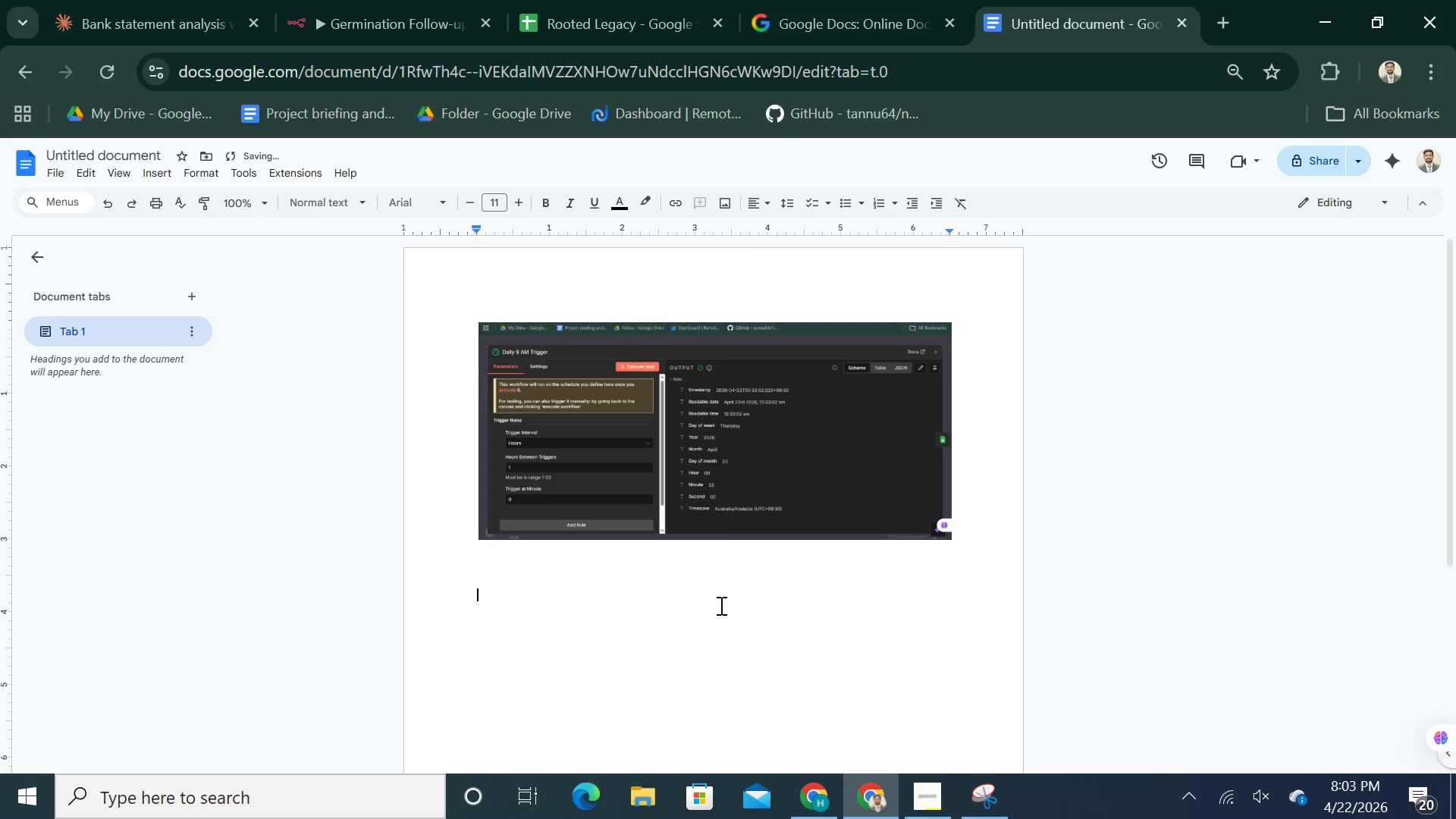 
key(Shift+Enter)
 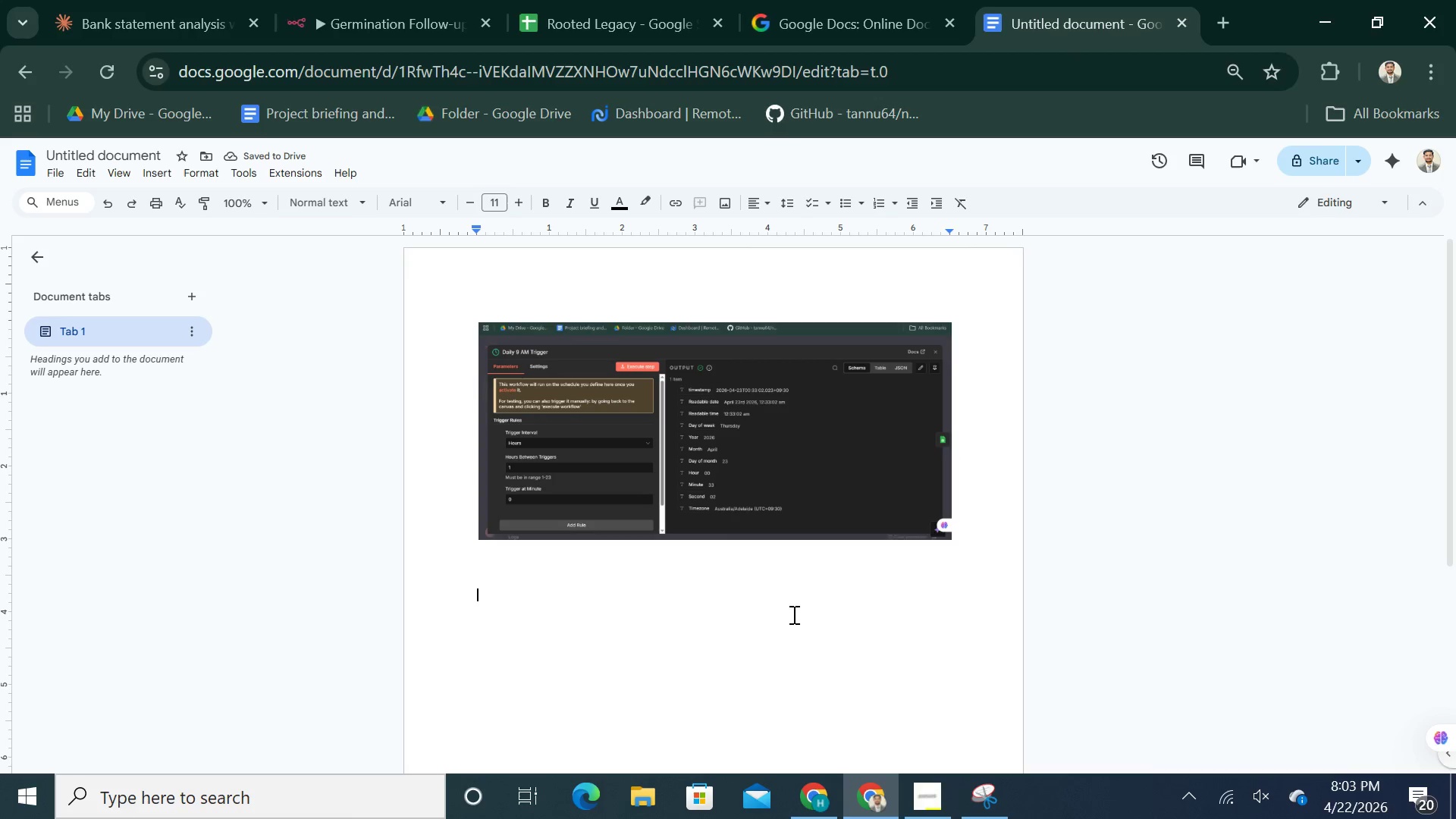 
left_click([304, 0])
 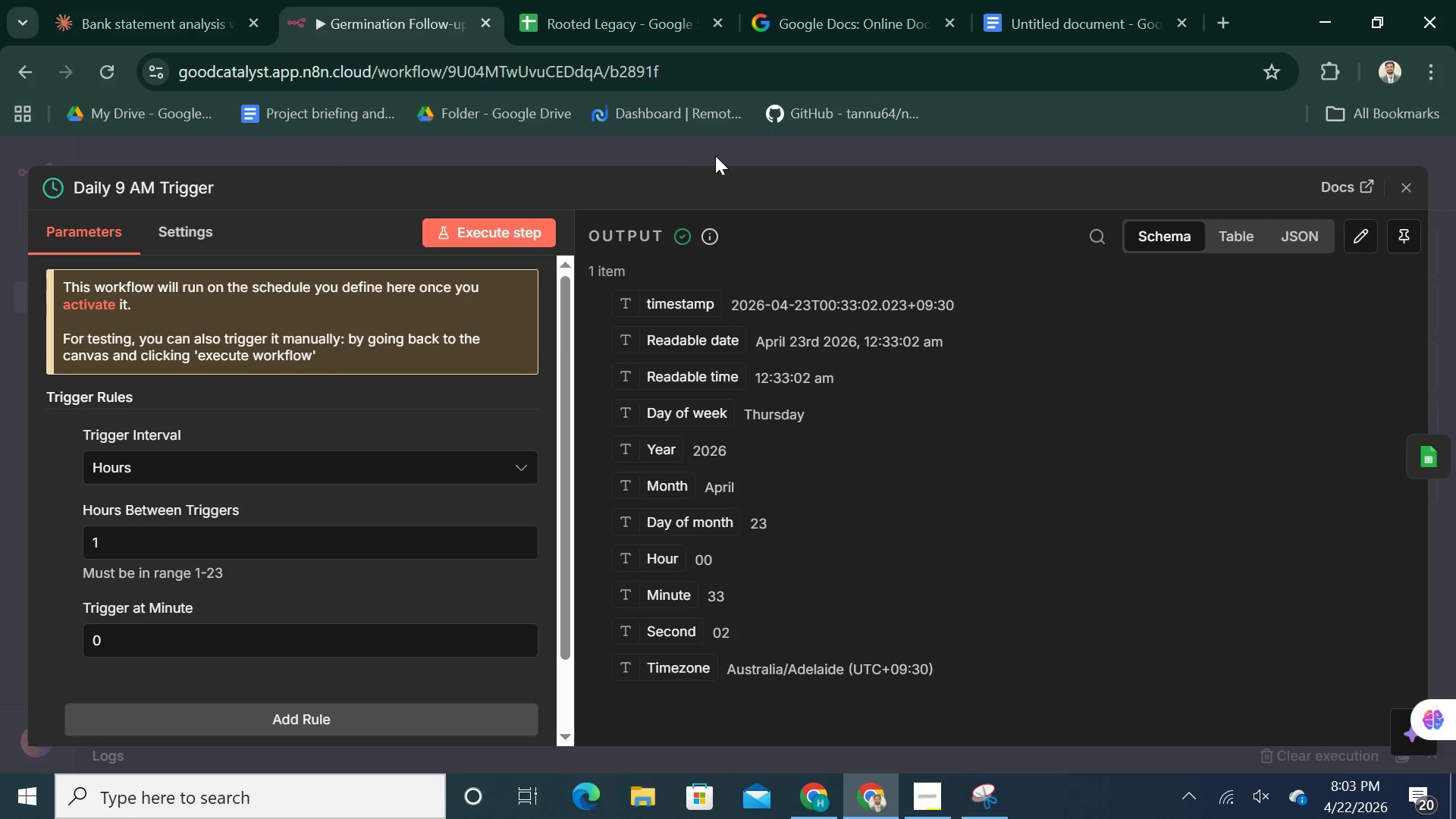 
left_click([718, 154])
 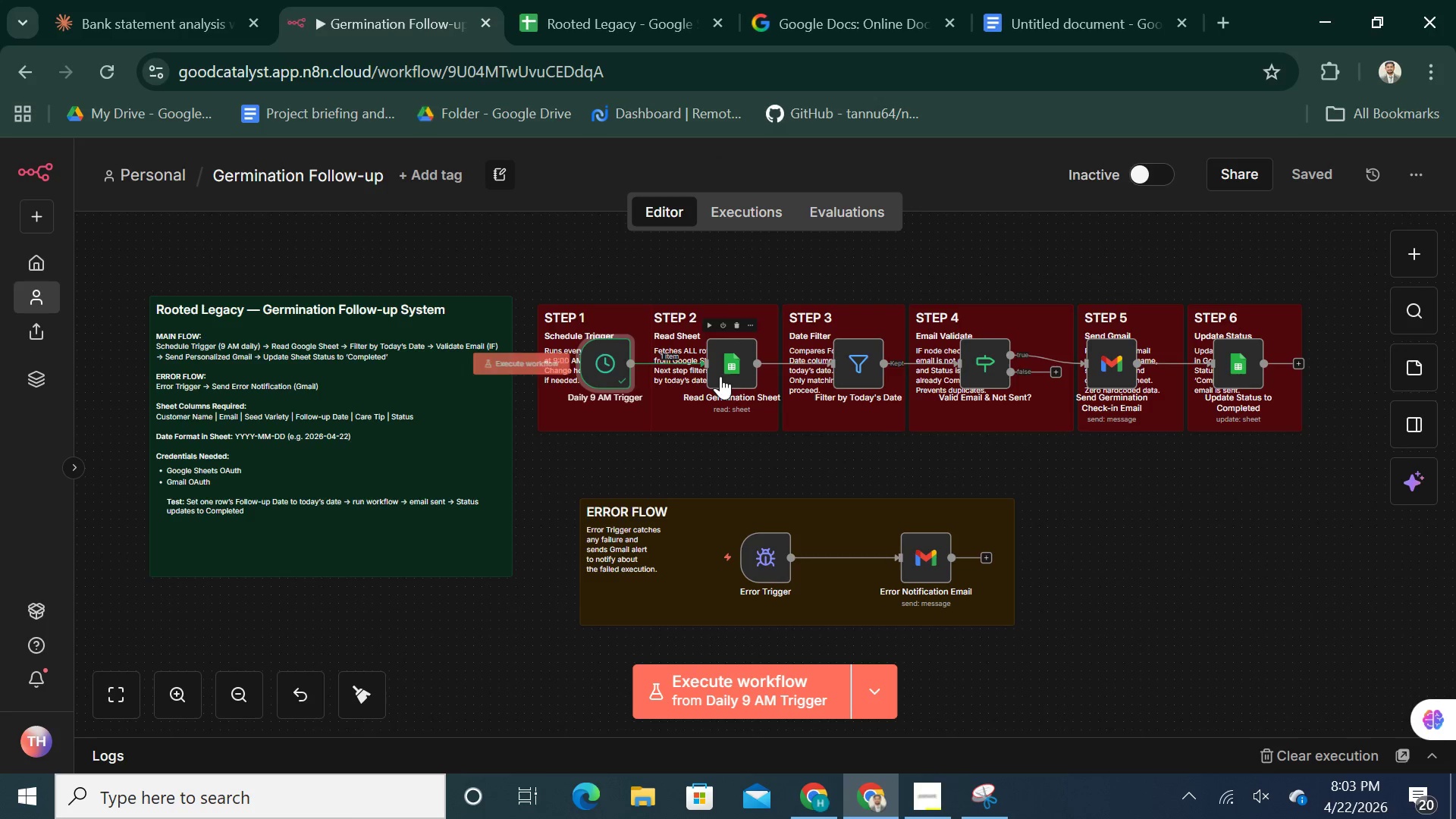 
double_click([722, 371])
 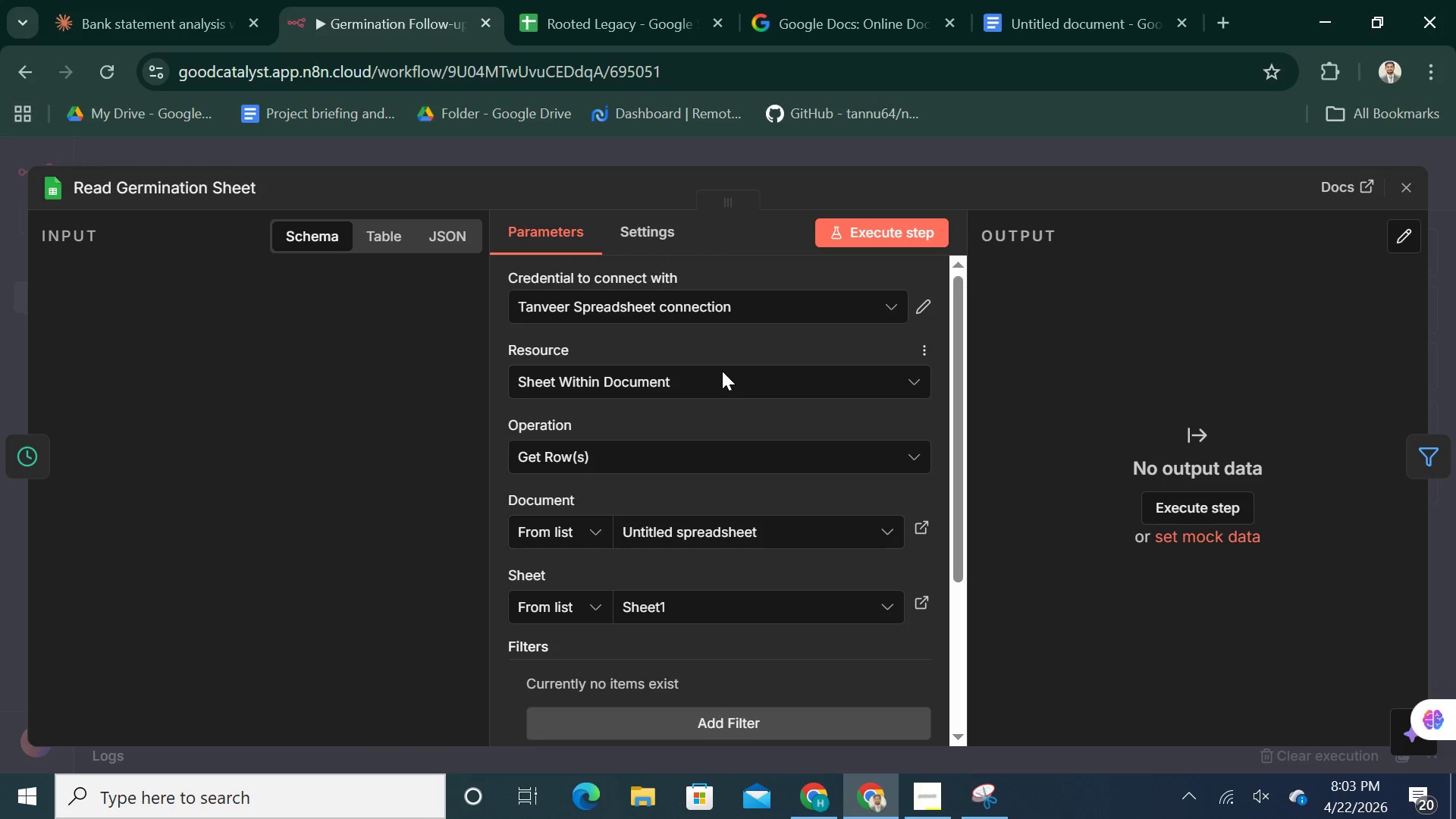 
scroll: coordinate [722, 371], scroll_direction: down, amount: 1.0
 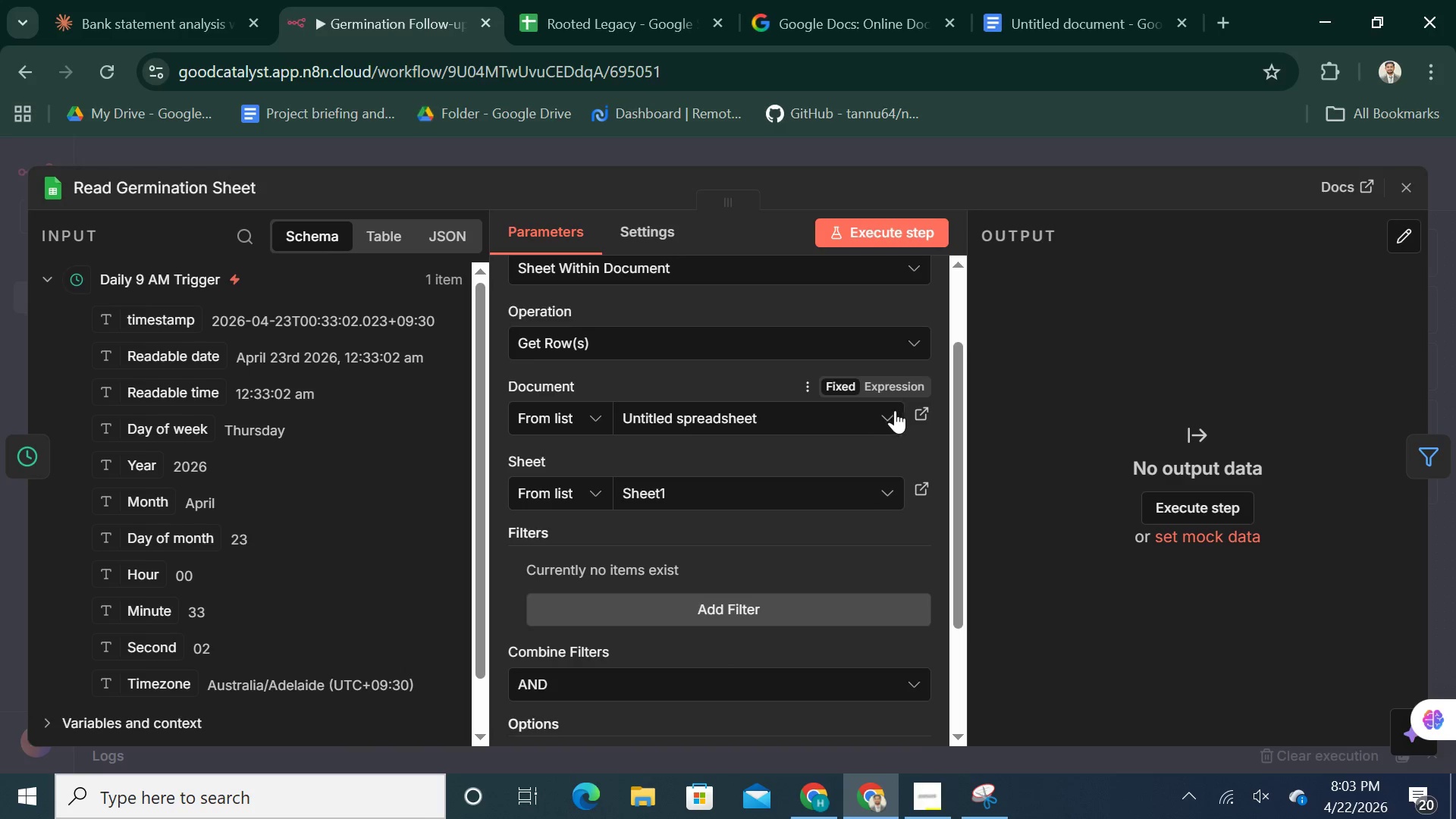 
left_click([886, 416])
 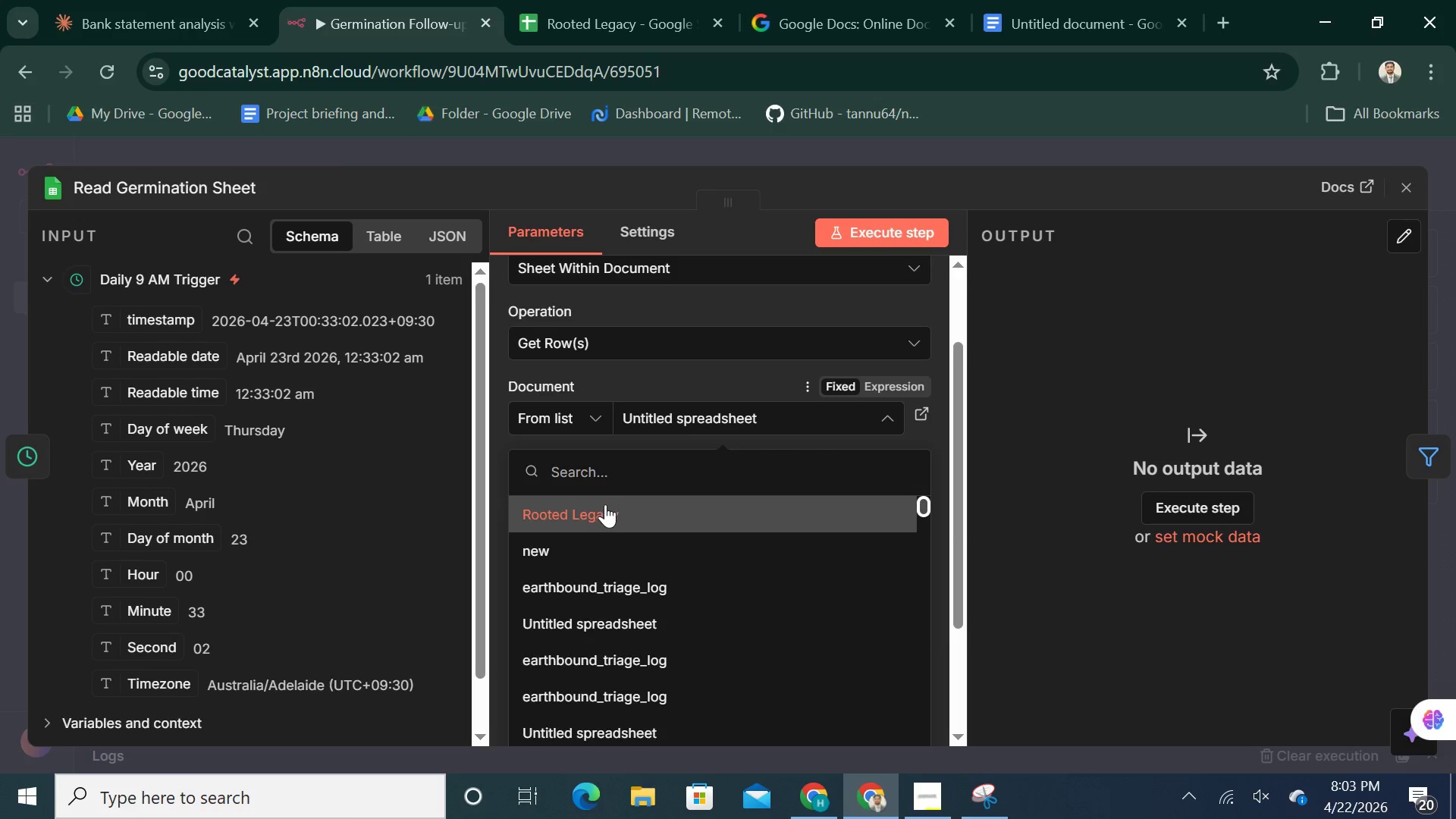 
left_click([589, 513])
 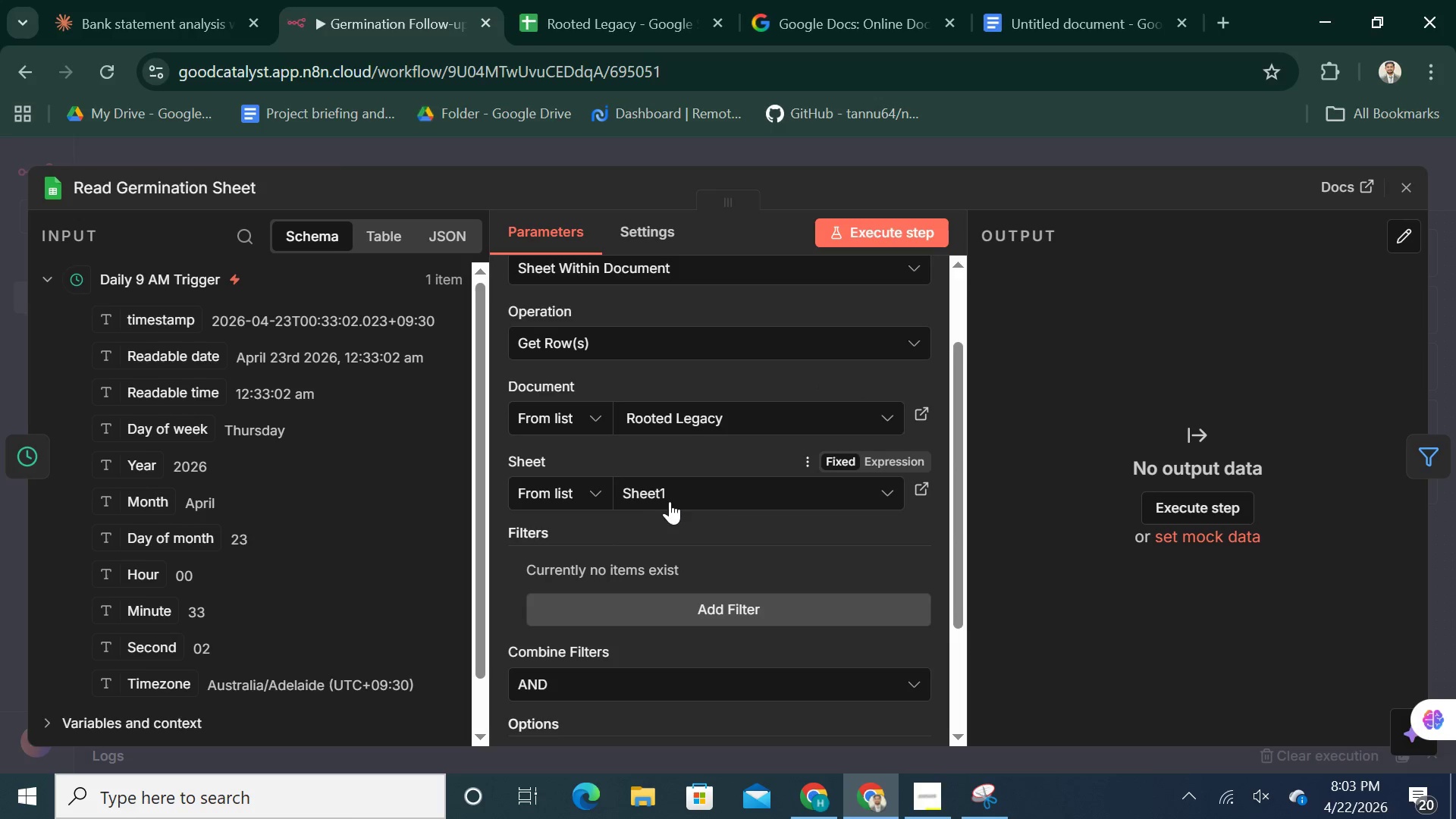 
left_click([676, 497])
 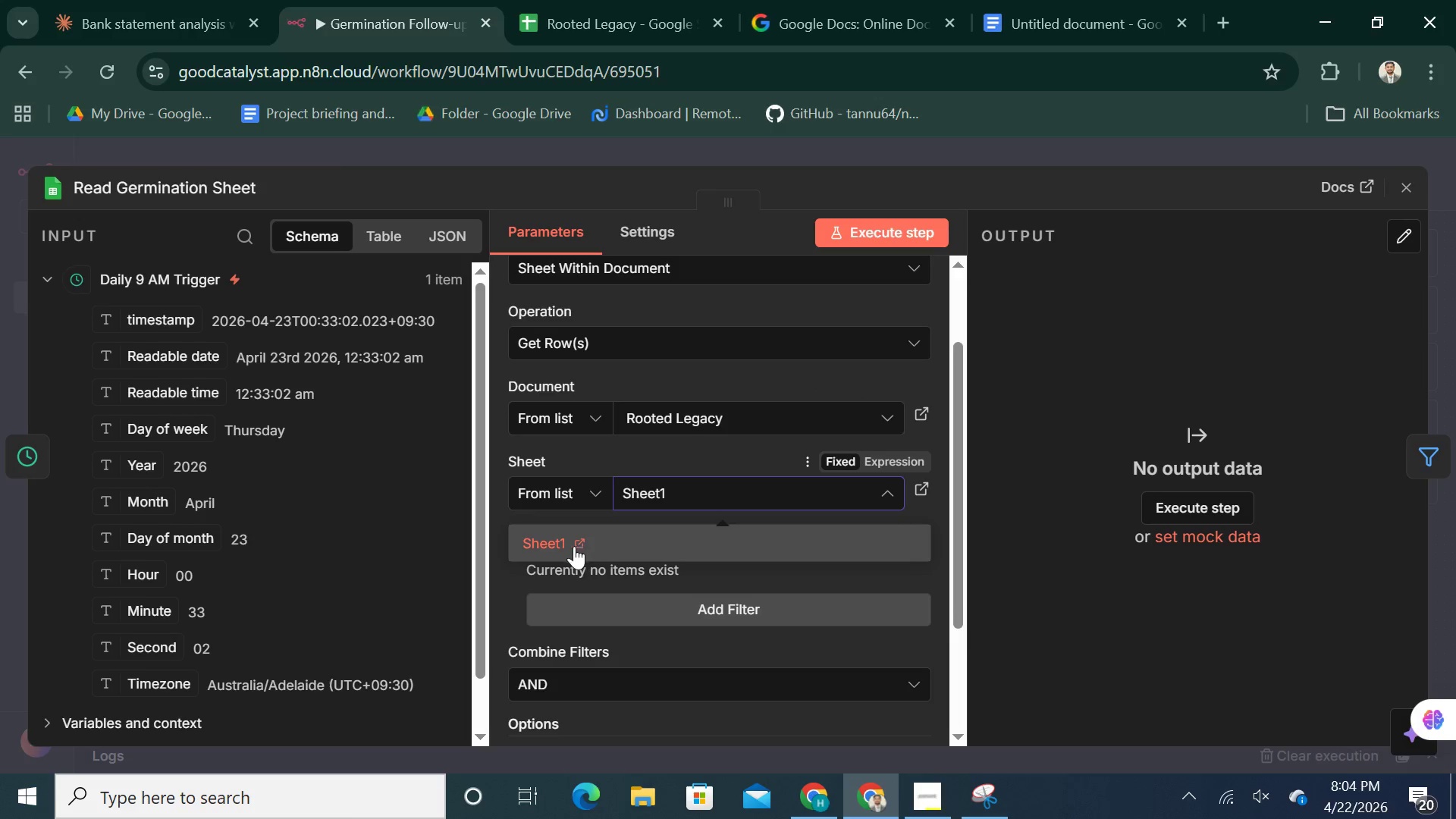 
left_click([538, 548])
 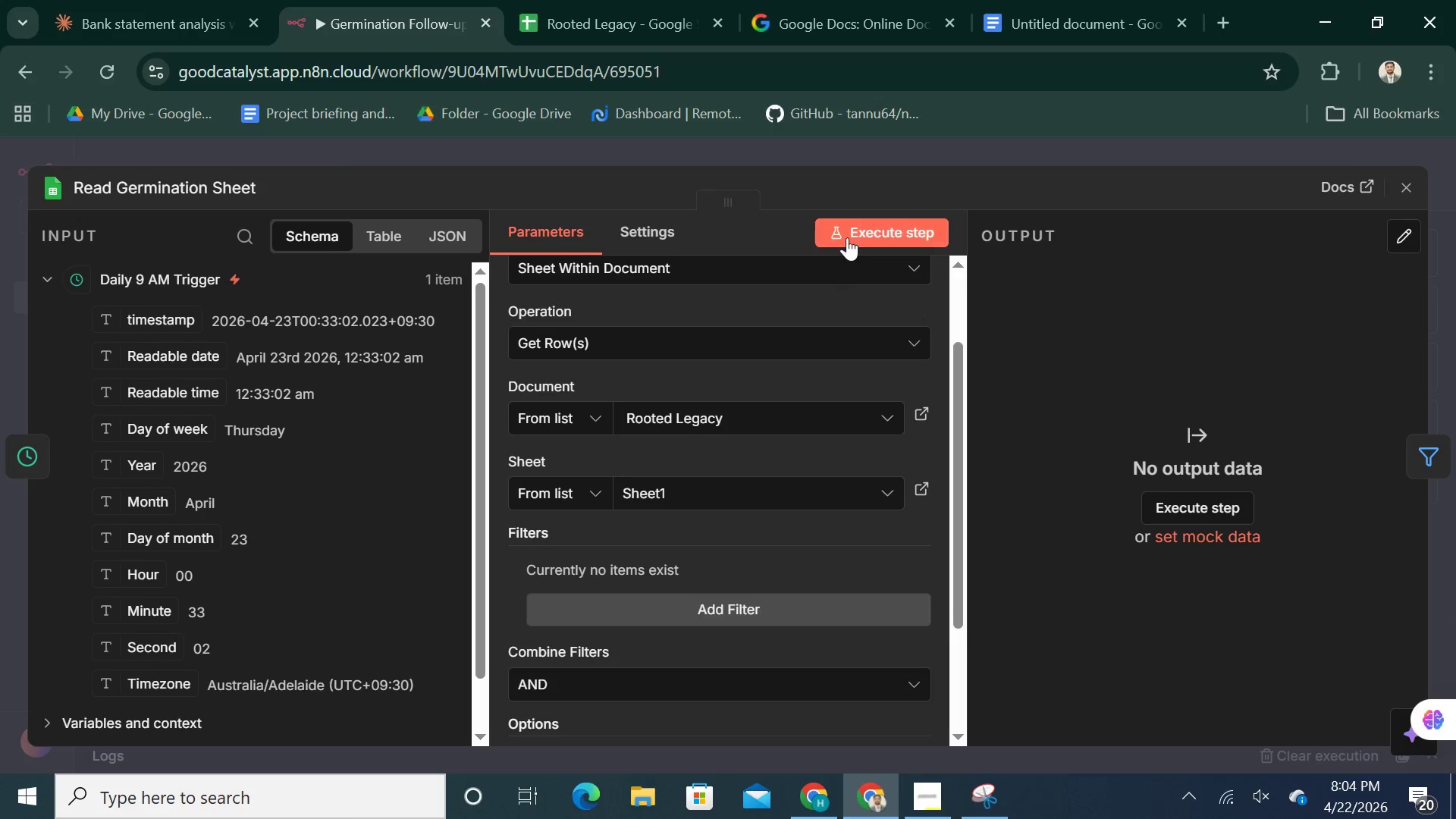 
left_click([853, 236])
 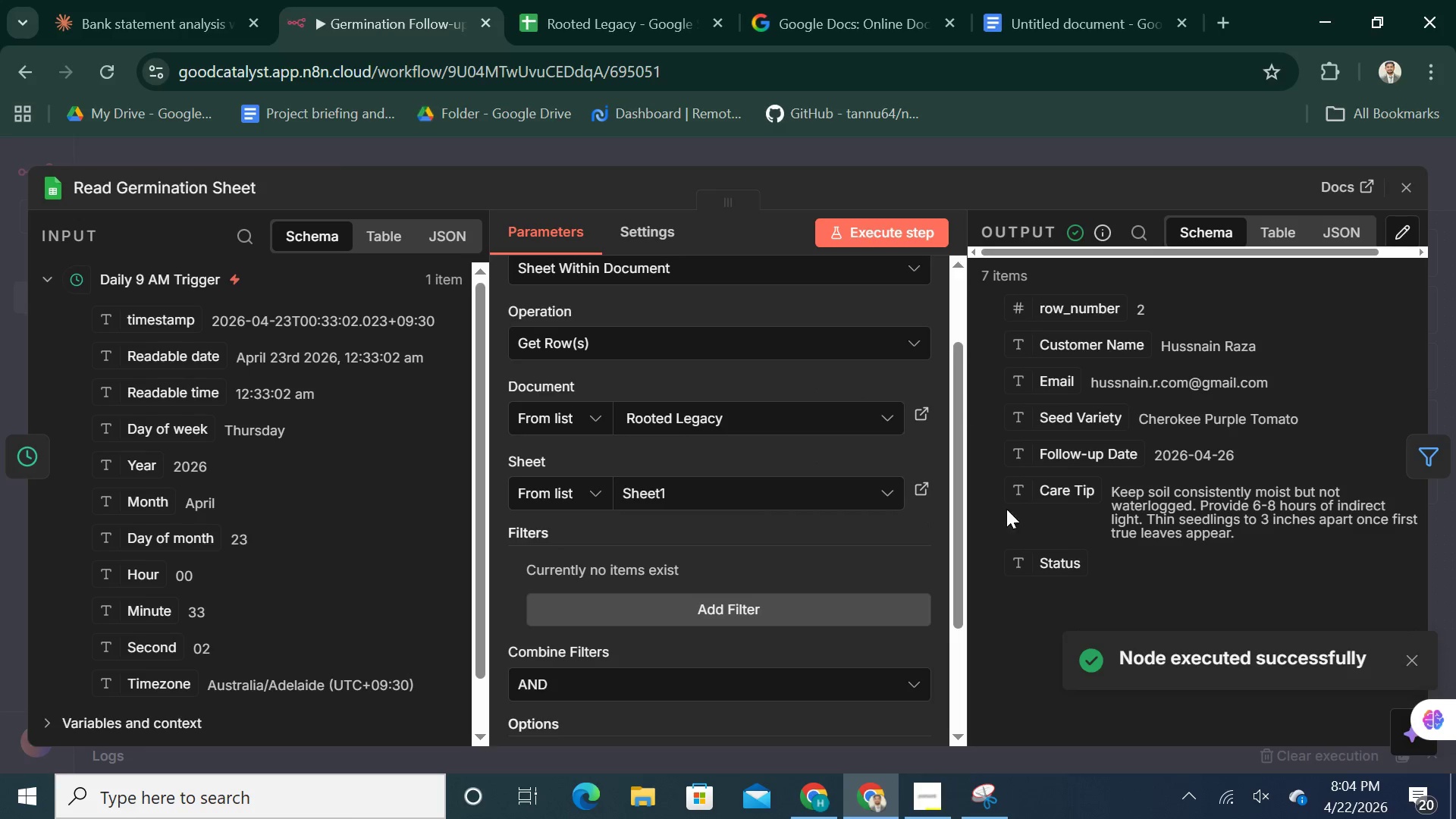 
left_click([990, 801])
 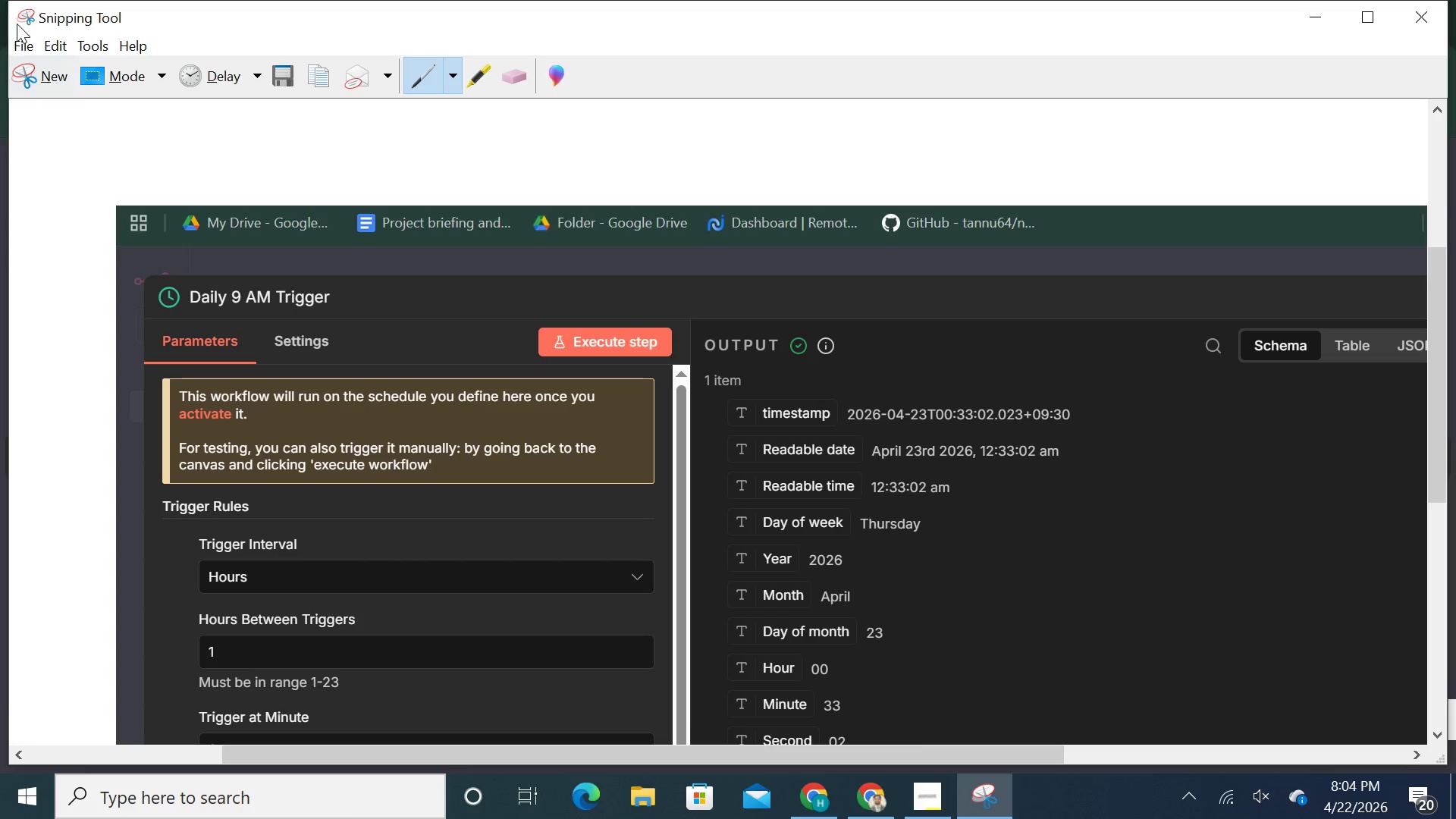 
left_click([44, 68])
 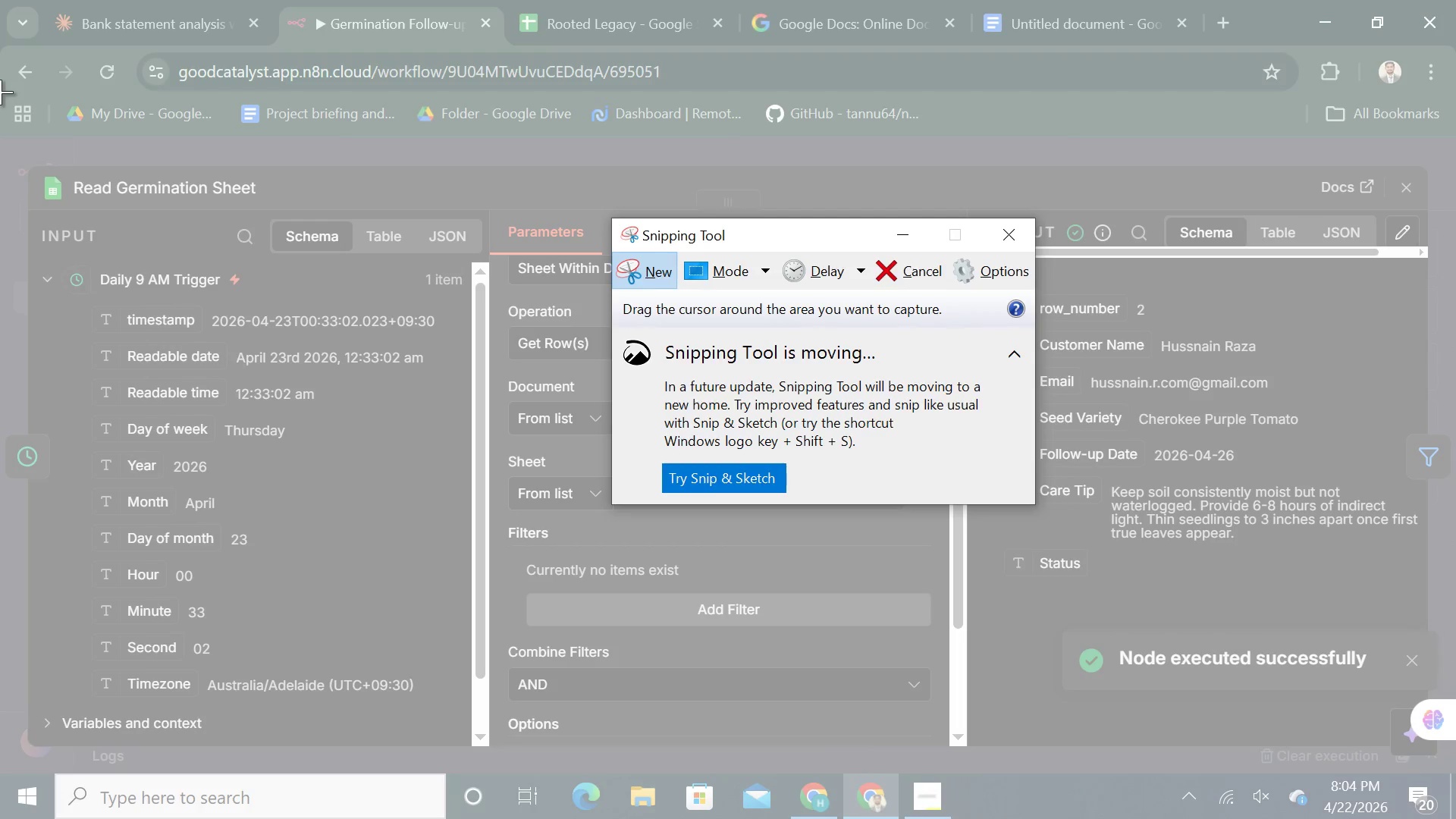 
left_click_drag(start_coordinate=[0, 92], to_coordinate=[1455, 780])
 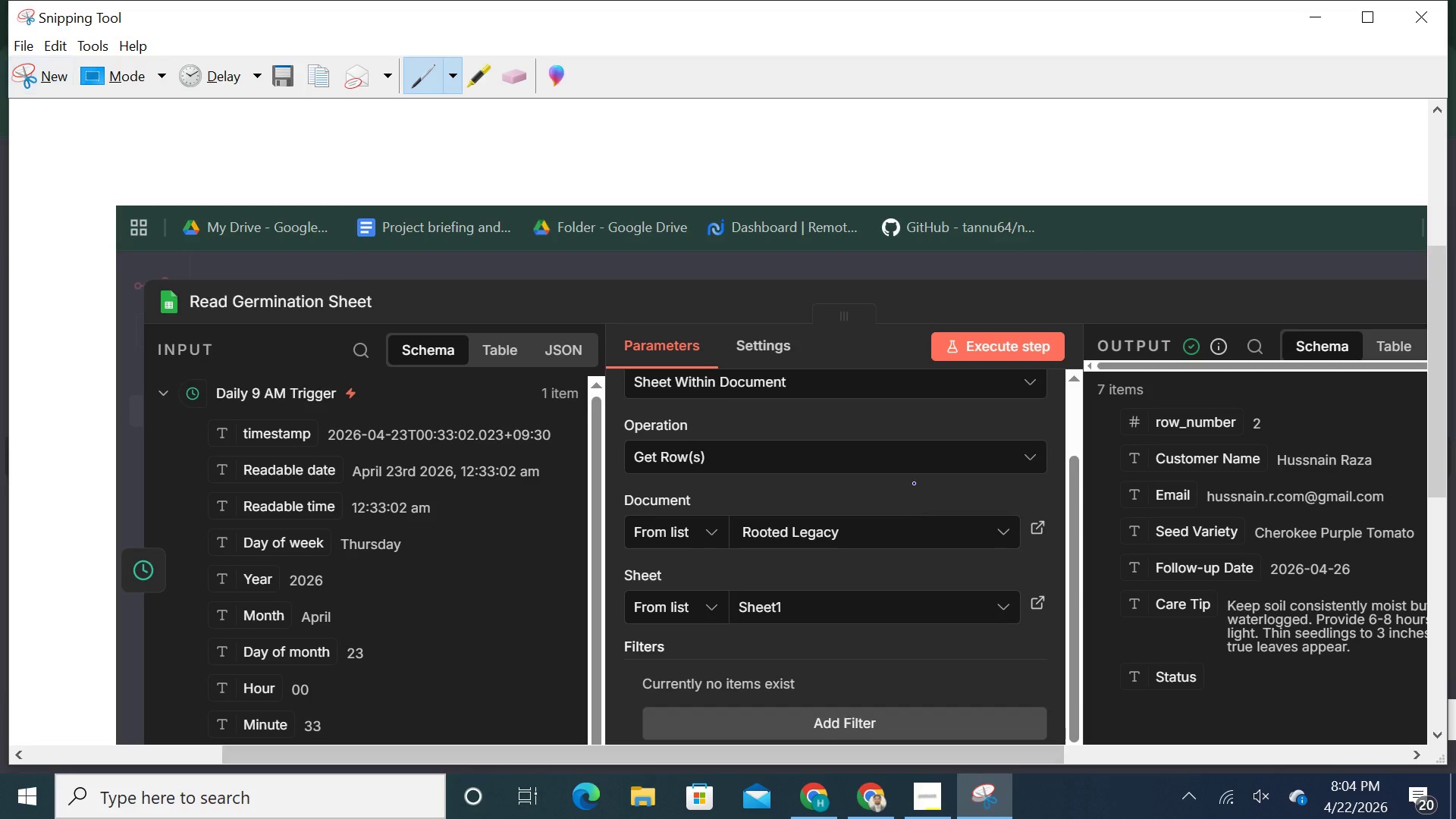 
right_click([912, 473])
 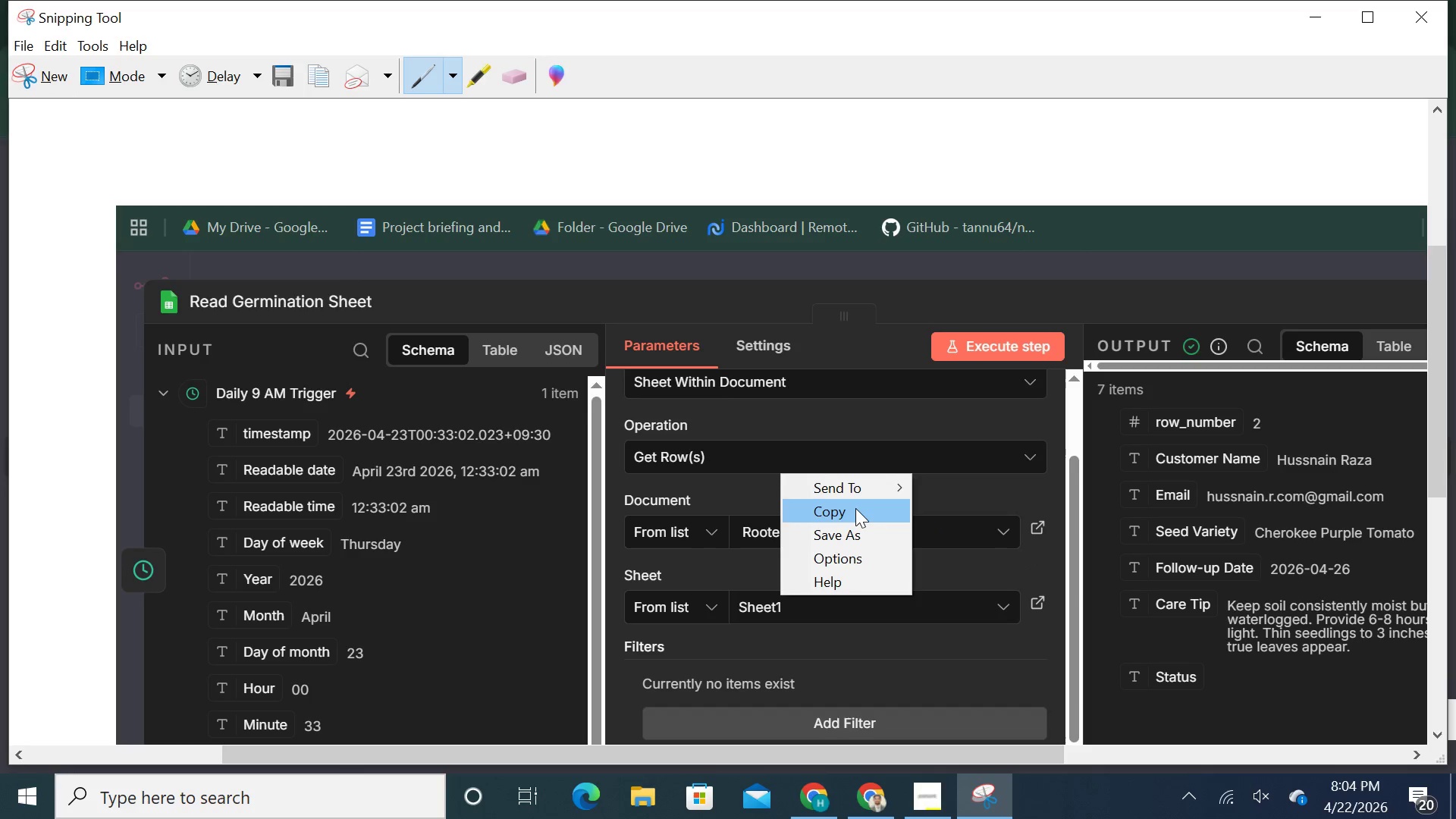 
left_click([855, 508])
 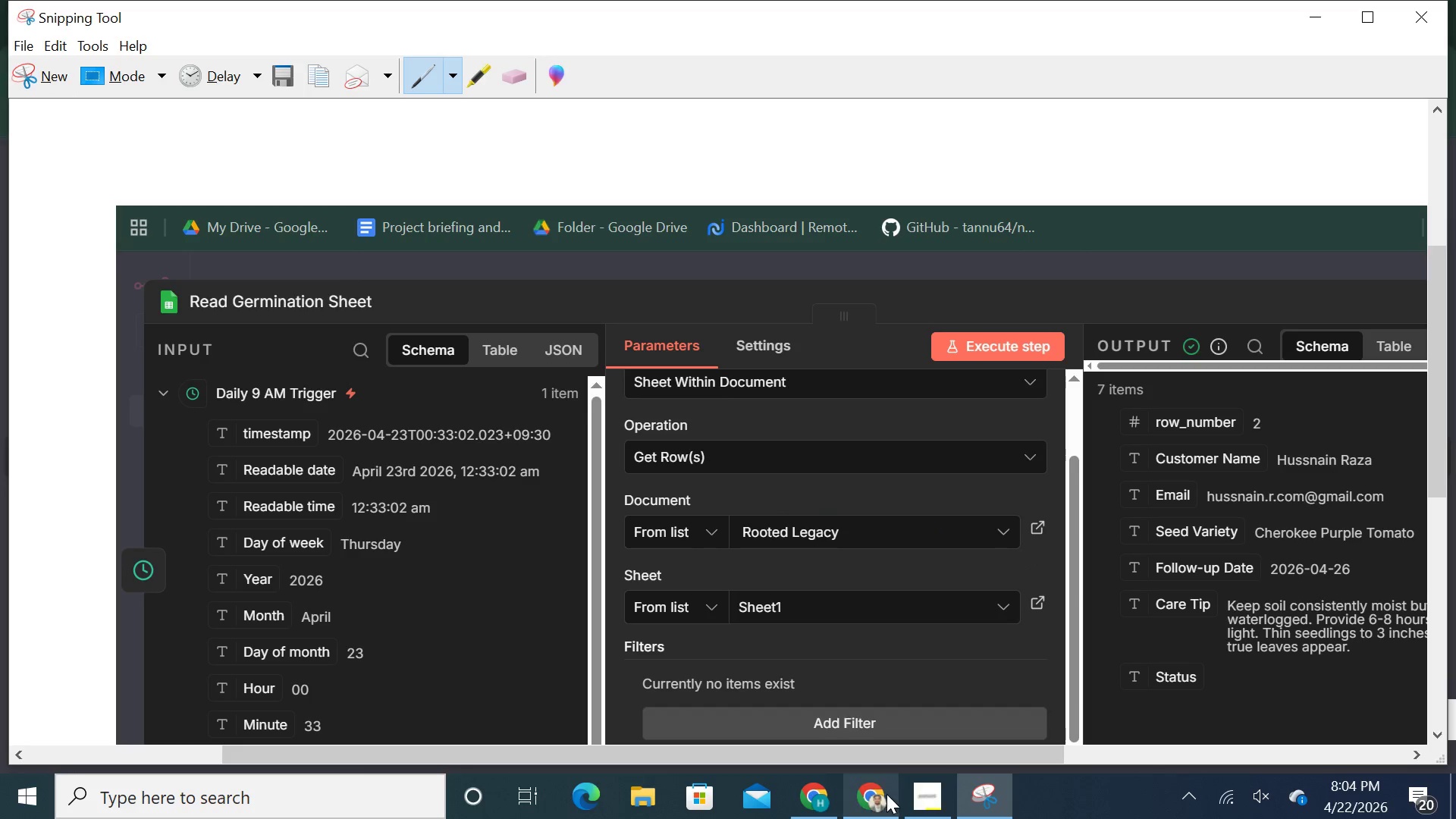 
left_click([884, 796])
 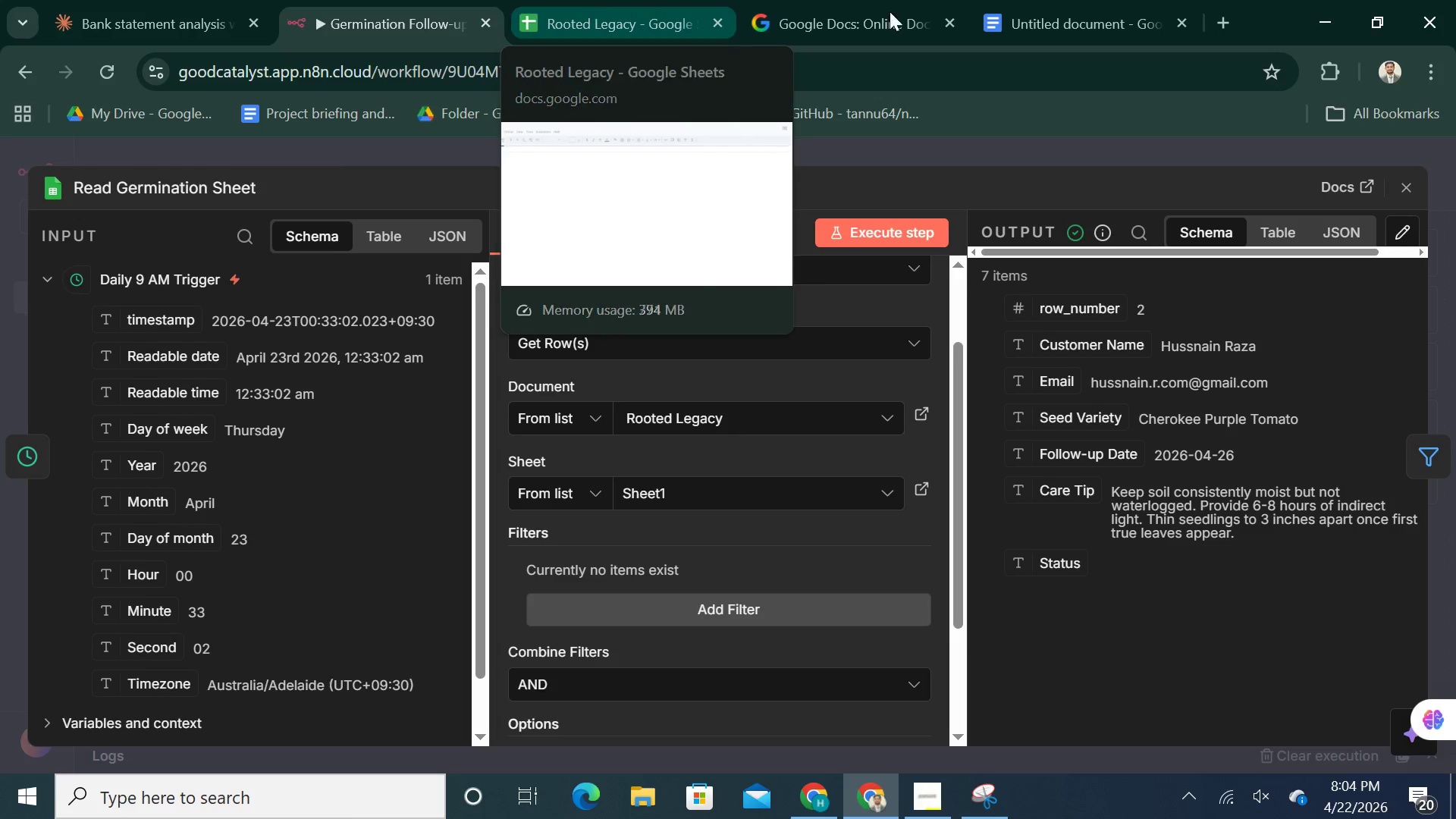 
left_click([1056, 9])
 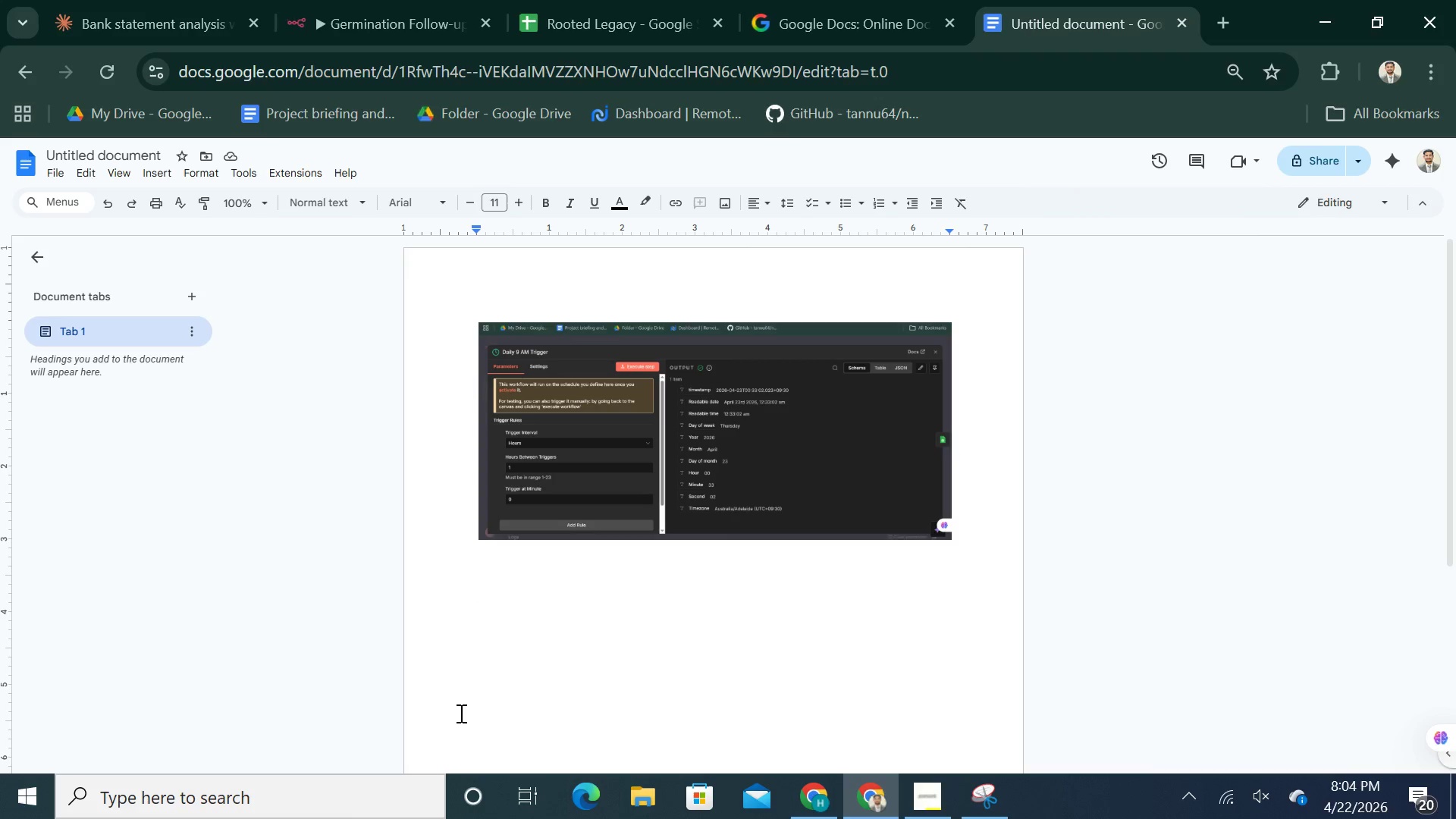 
key(Control+V)
 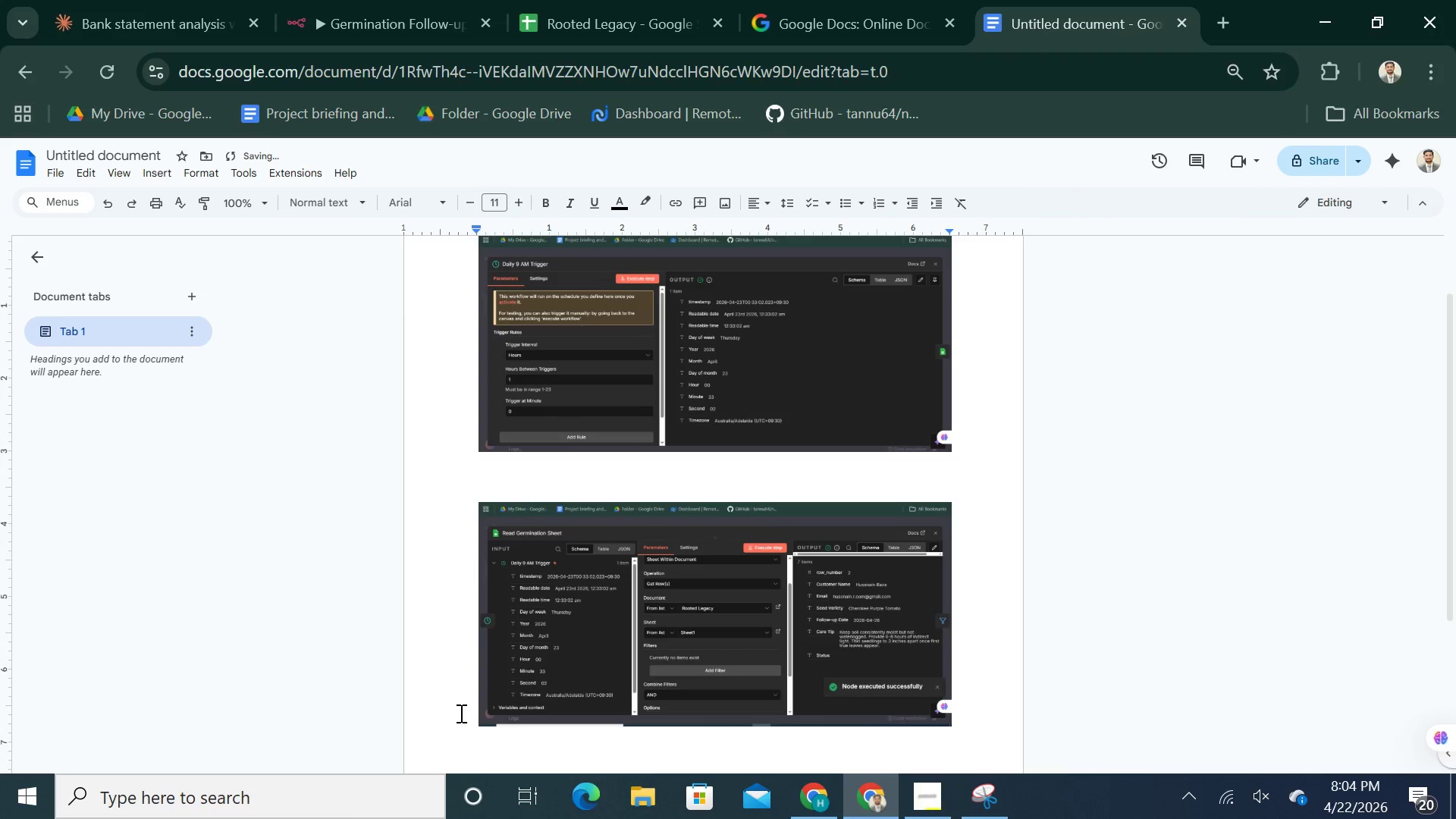 
key(Shift+ShiftRight)
 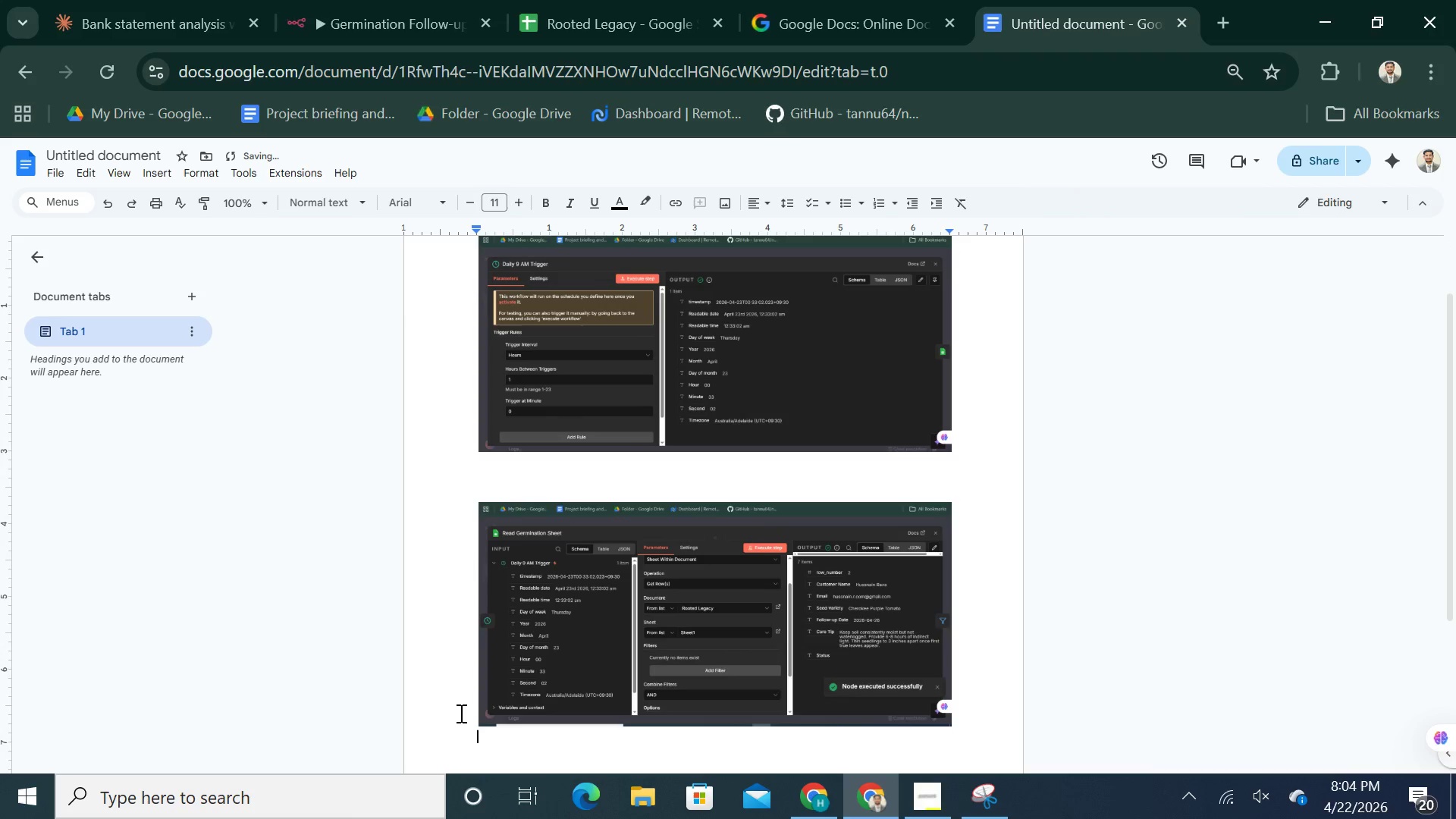 
key(Shift+Enter)
 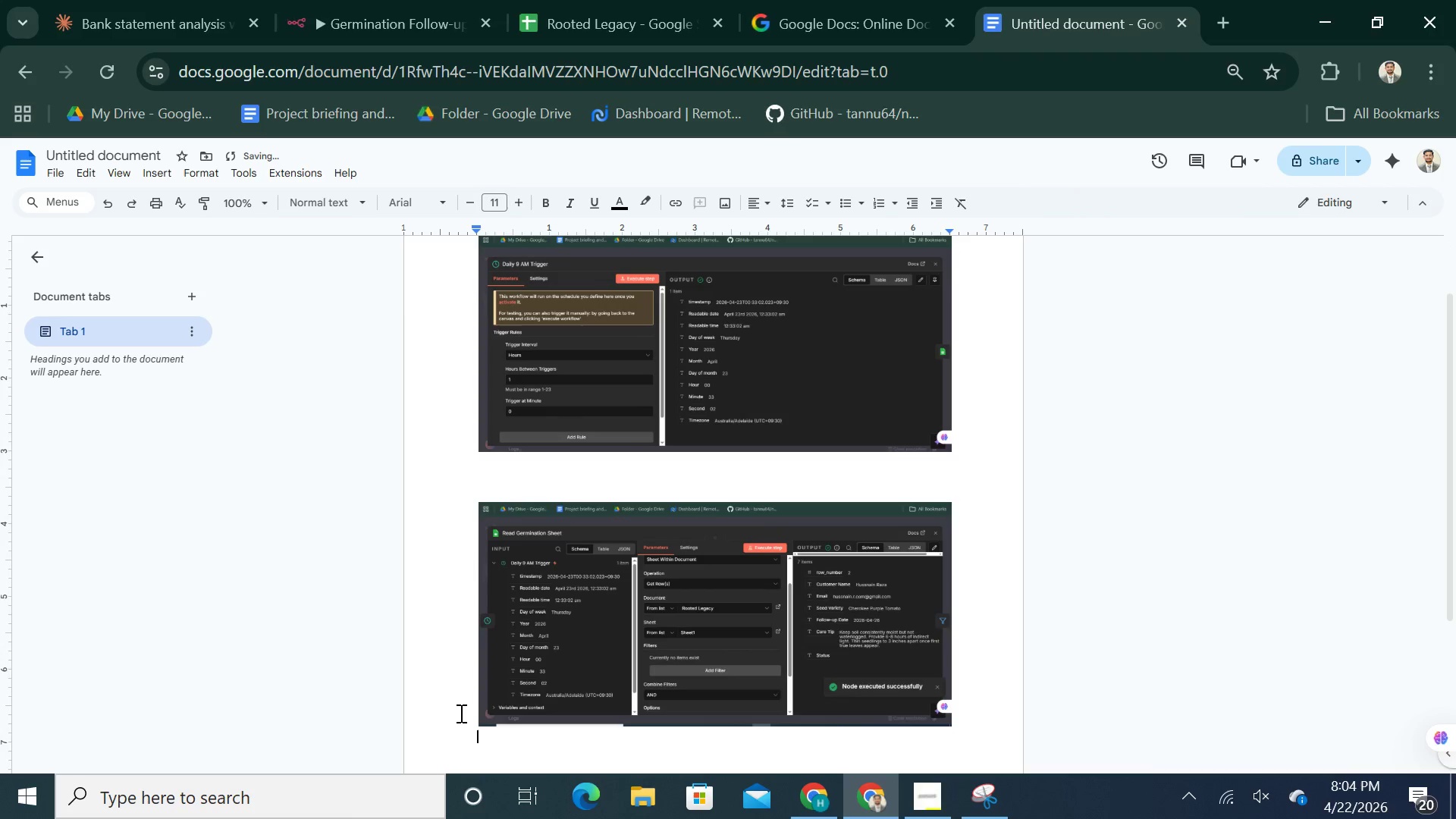 
key(Shift+ShiftRight)
 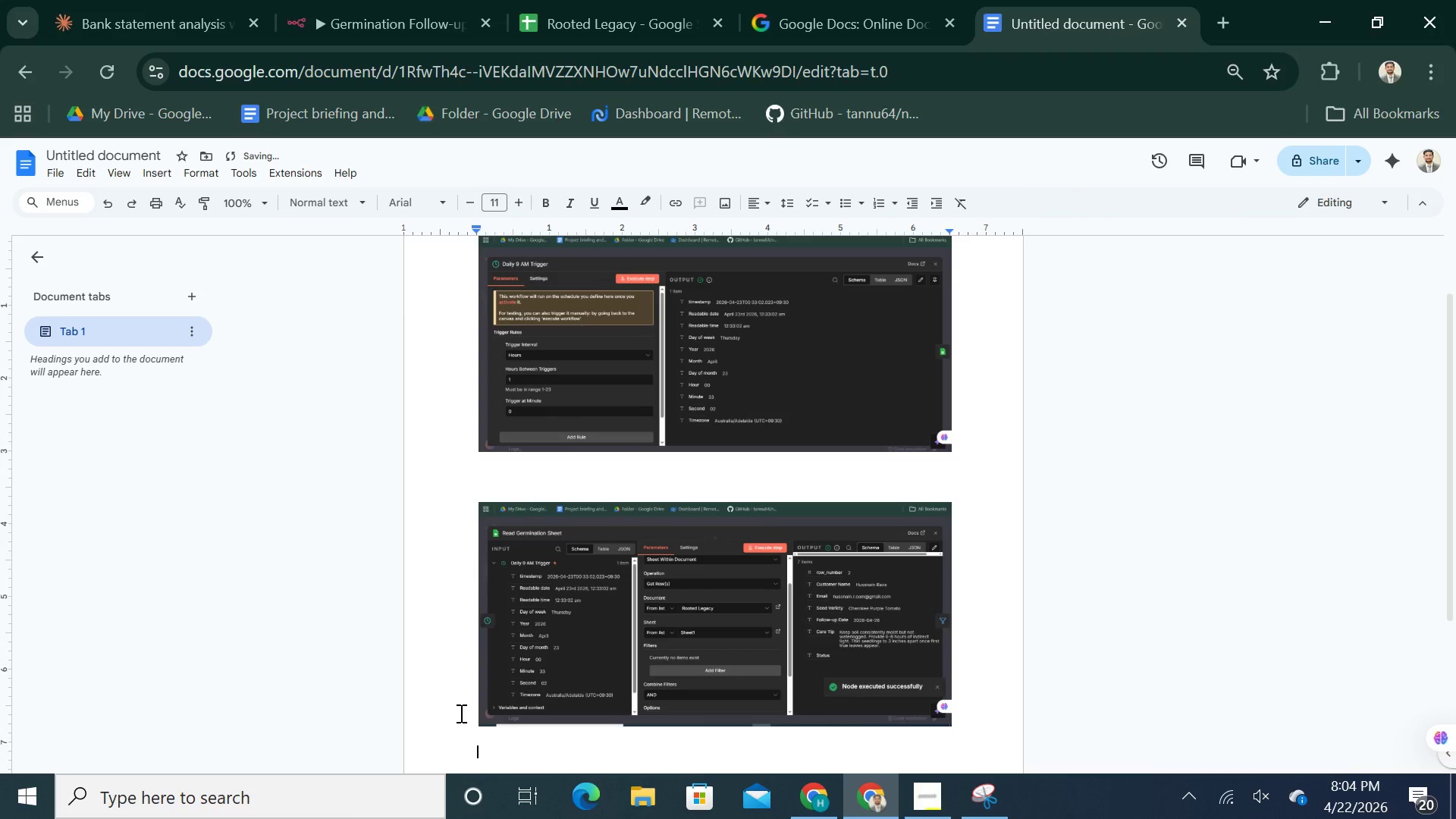 
key(Shift+Enter)
 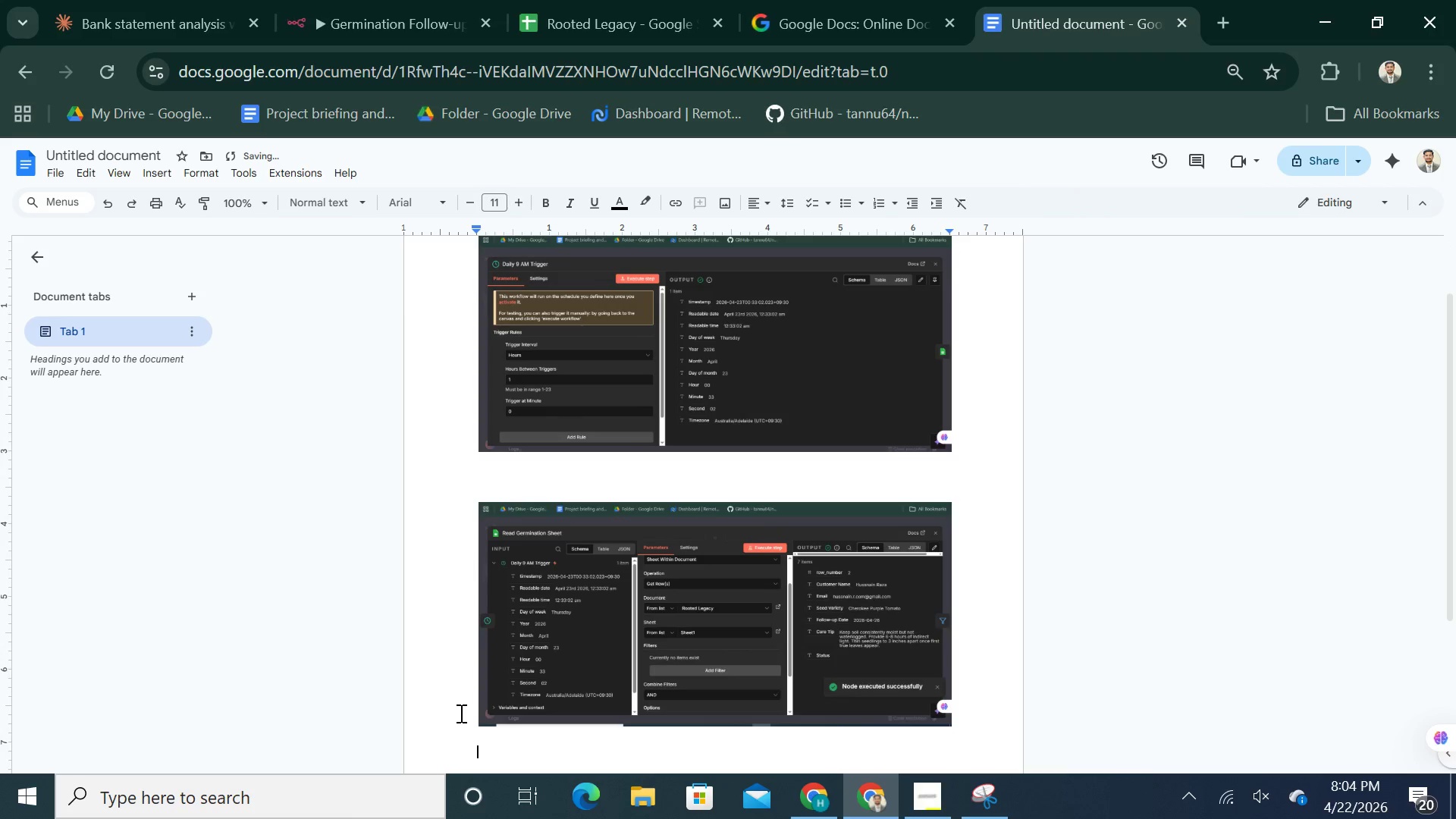 
key(Shift+ShiftRight)
 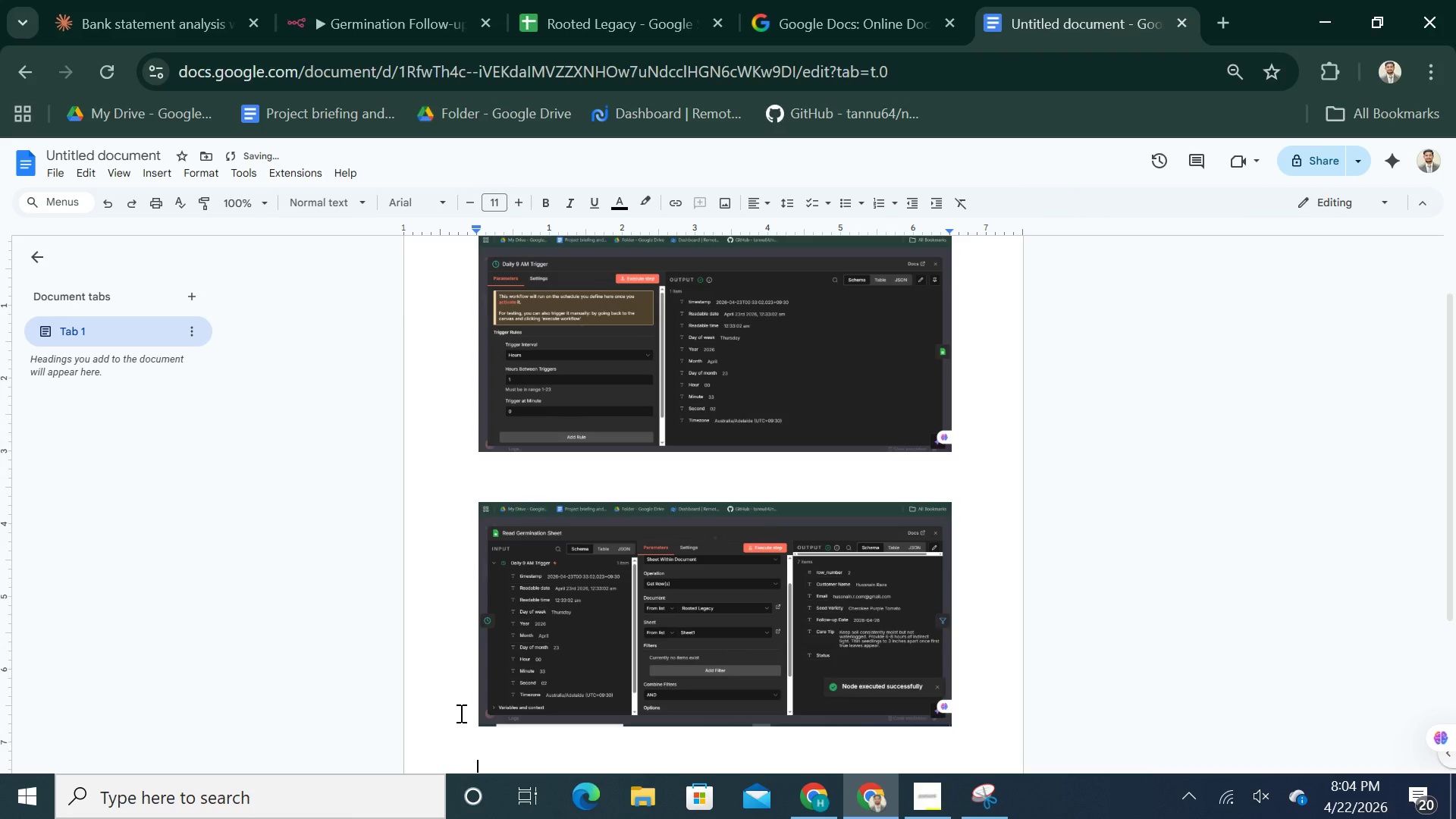 
key(Shift+Enter)
 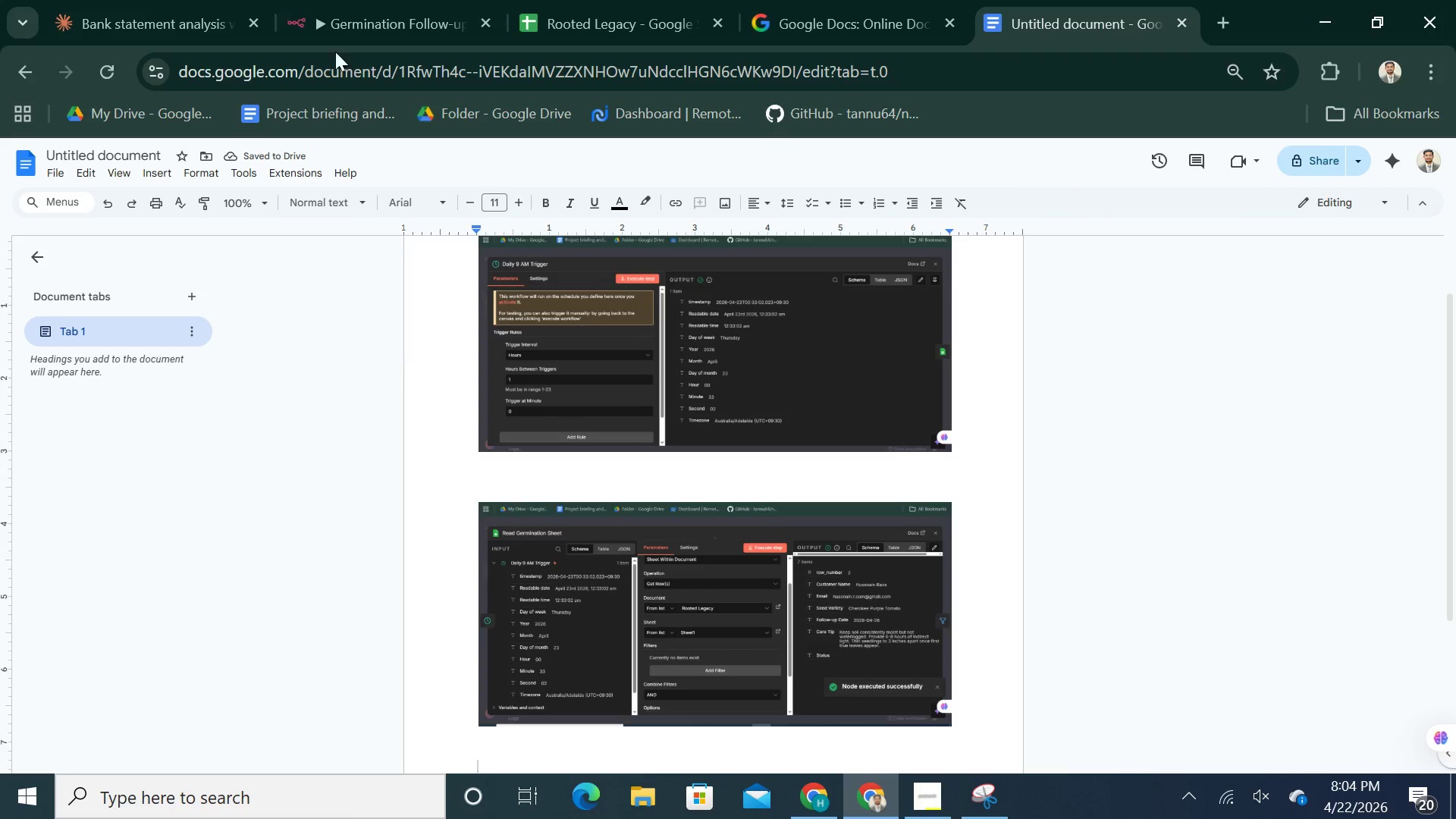 
left_click([365, 9])
 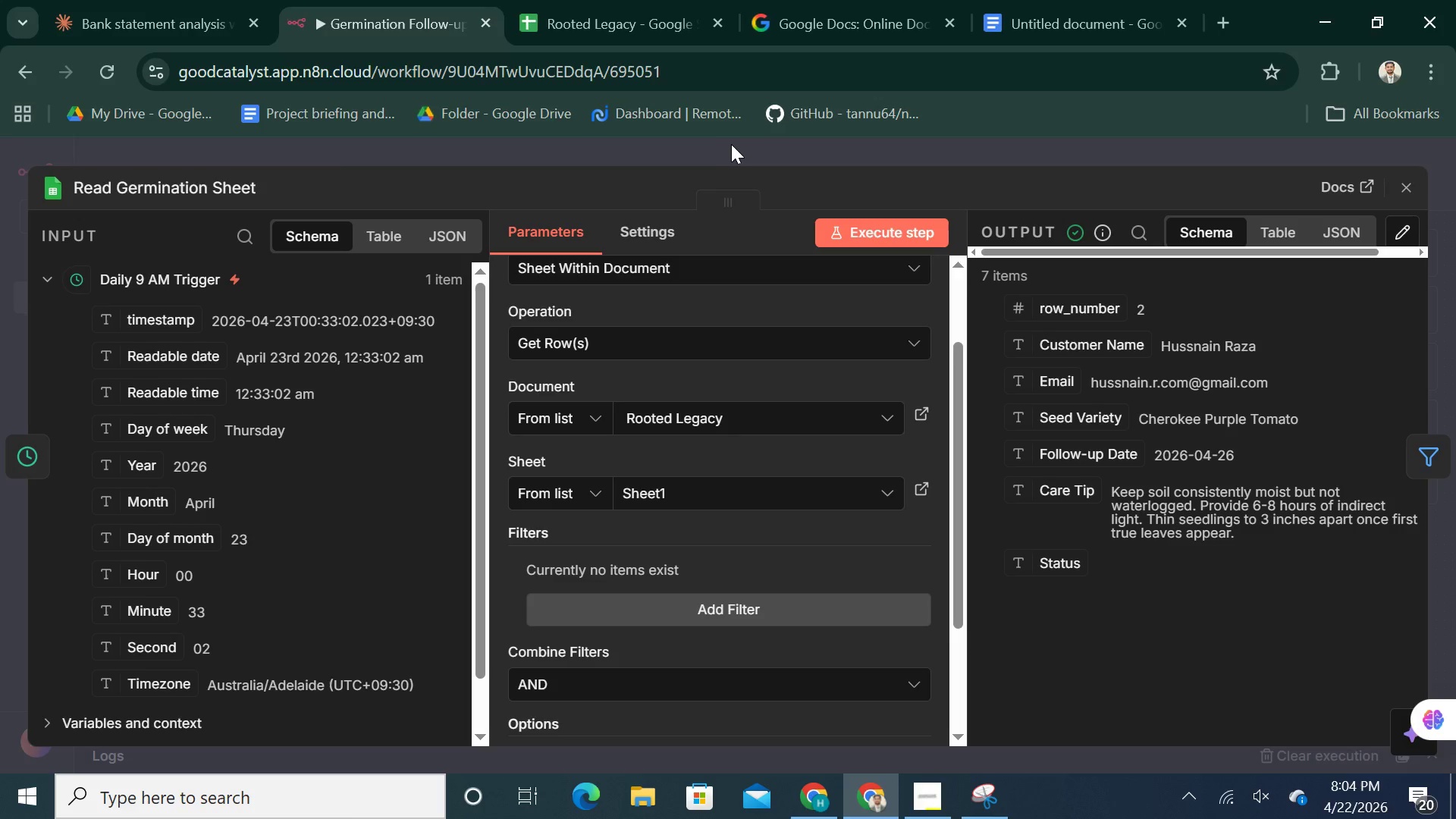 
left_click([736, 141])
 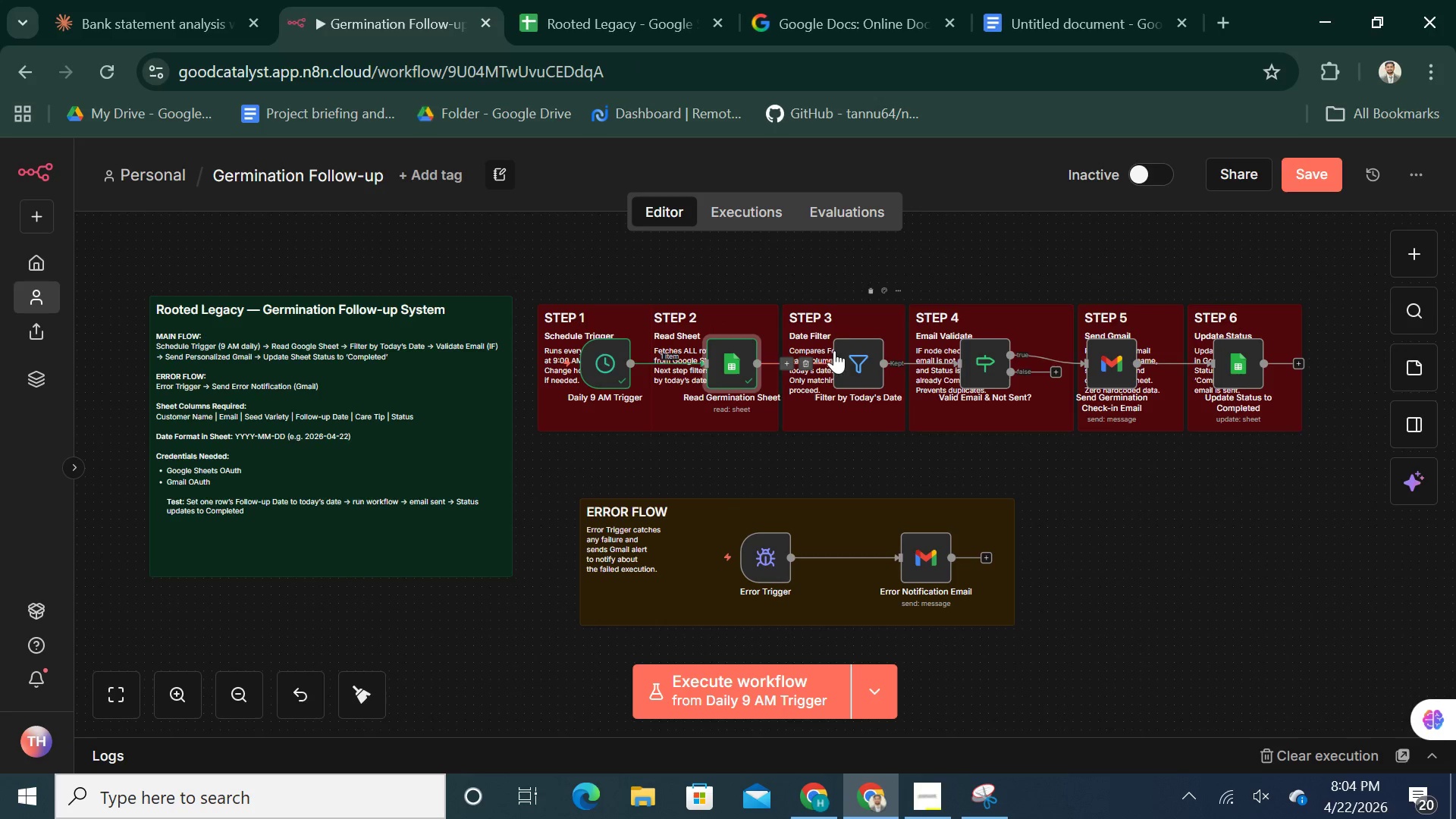 
double_click([846, 356])
 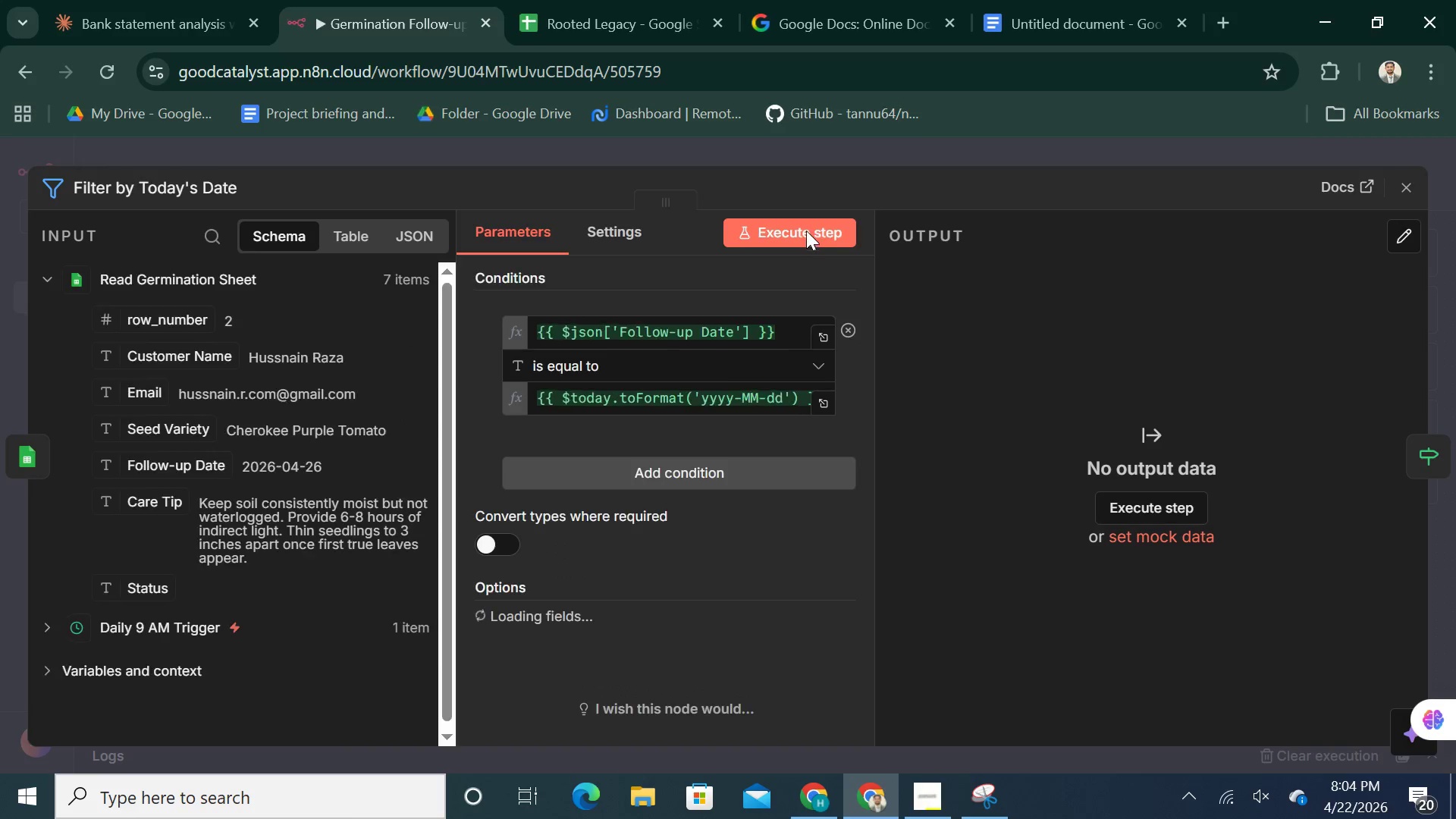 
left_click([806, 222])
 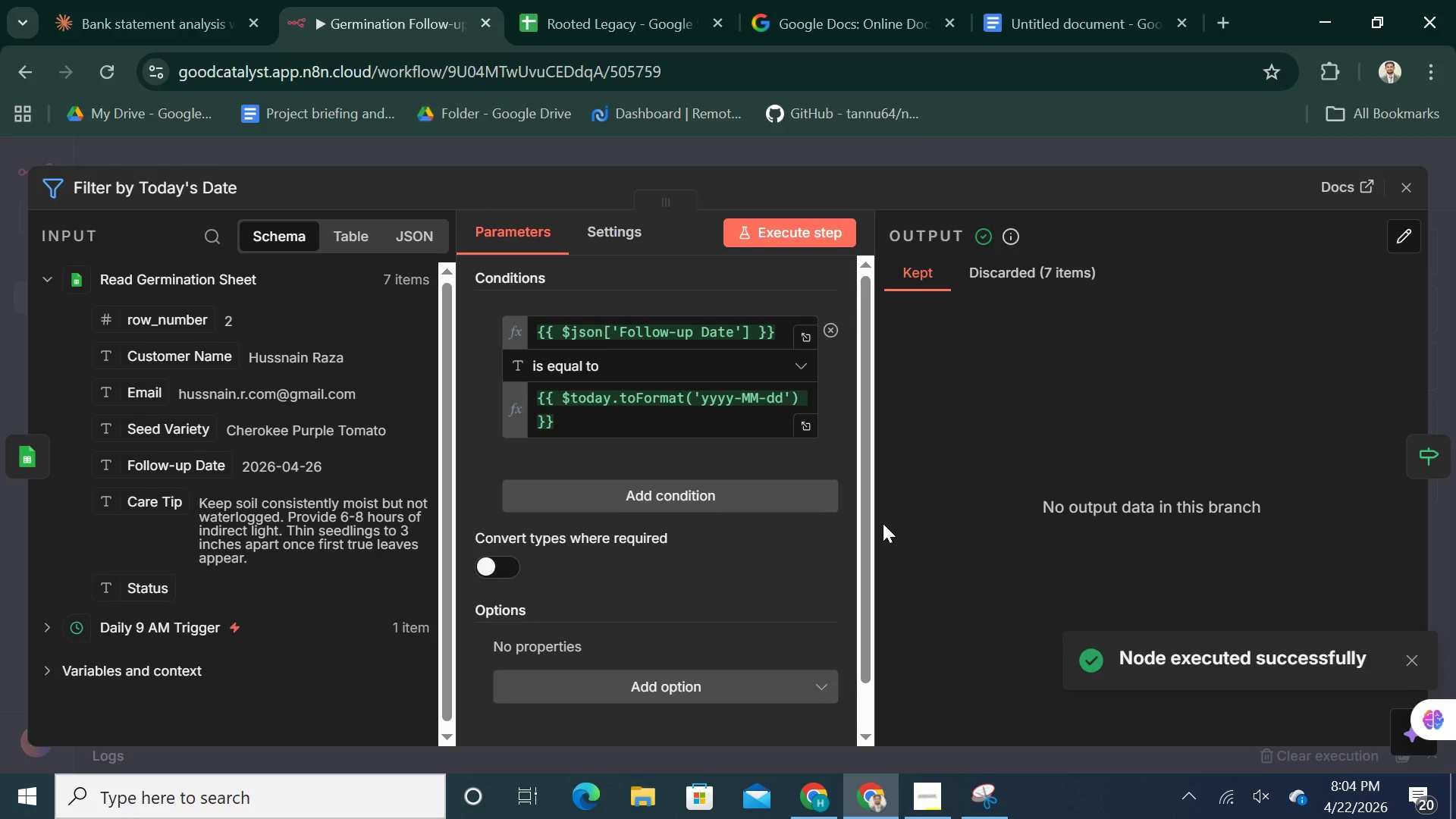 
wait(5.59)
 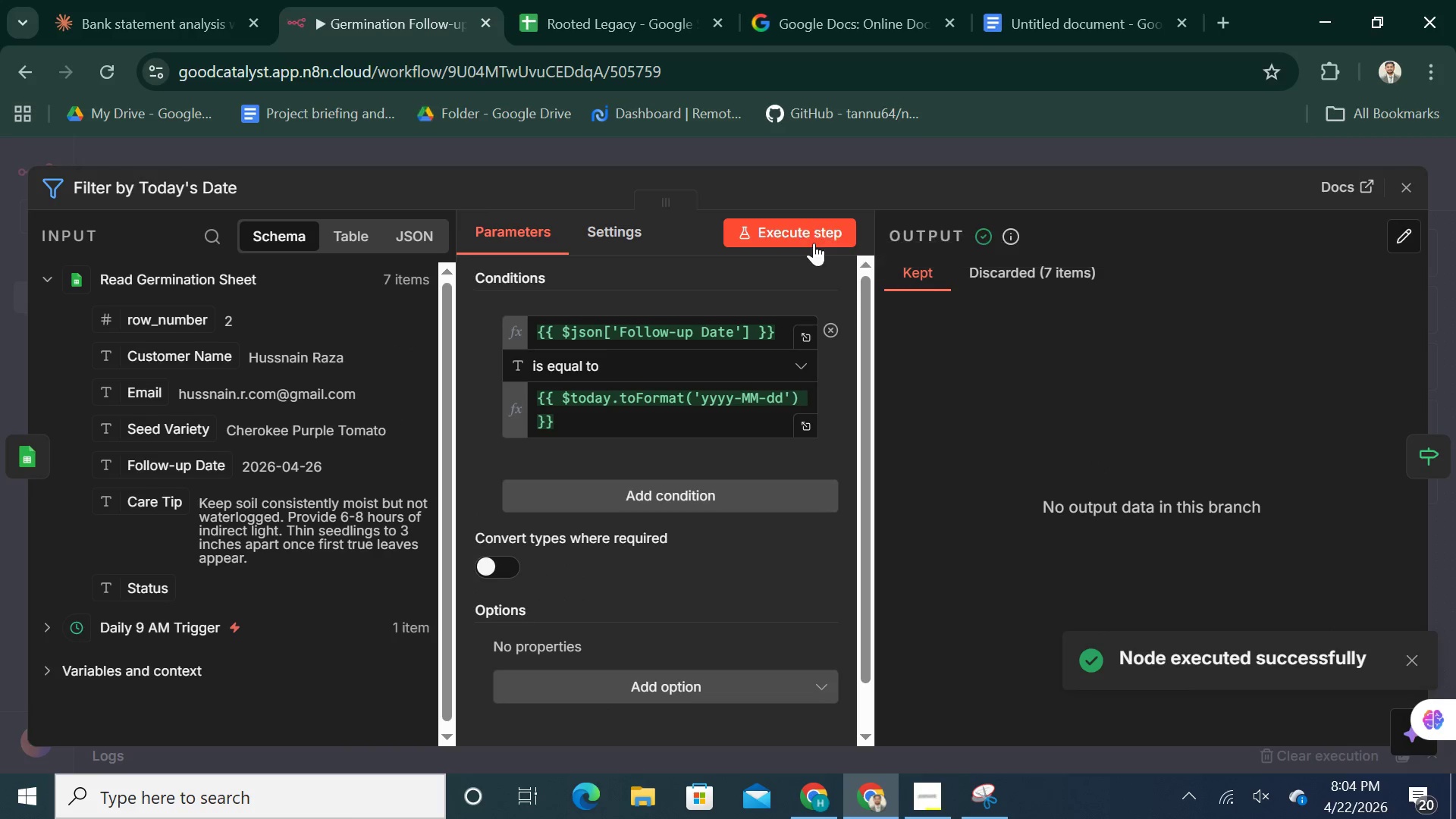 
left_click([1068, 144])
 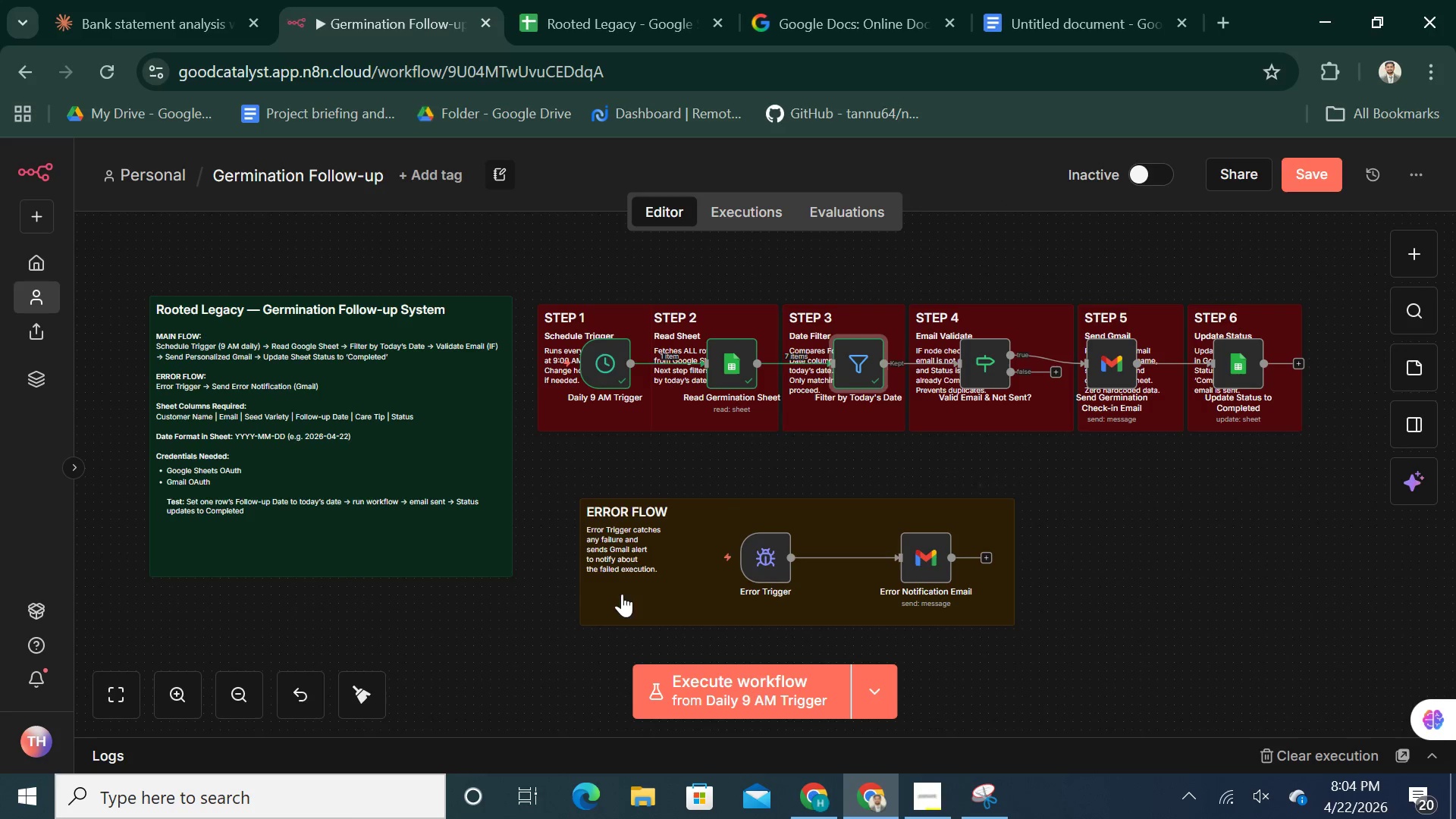 
double_click([169, 707])
 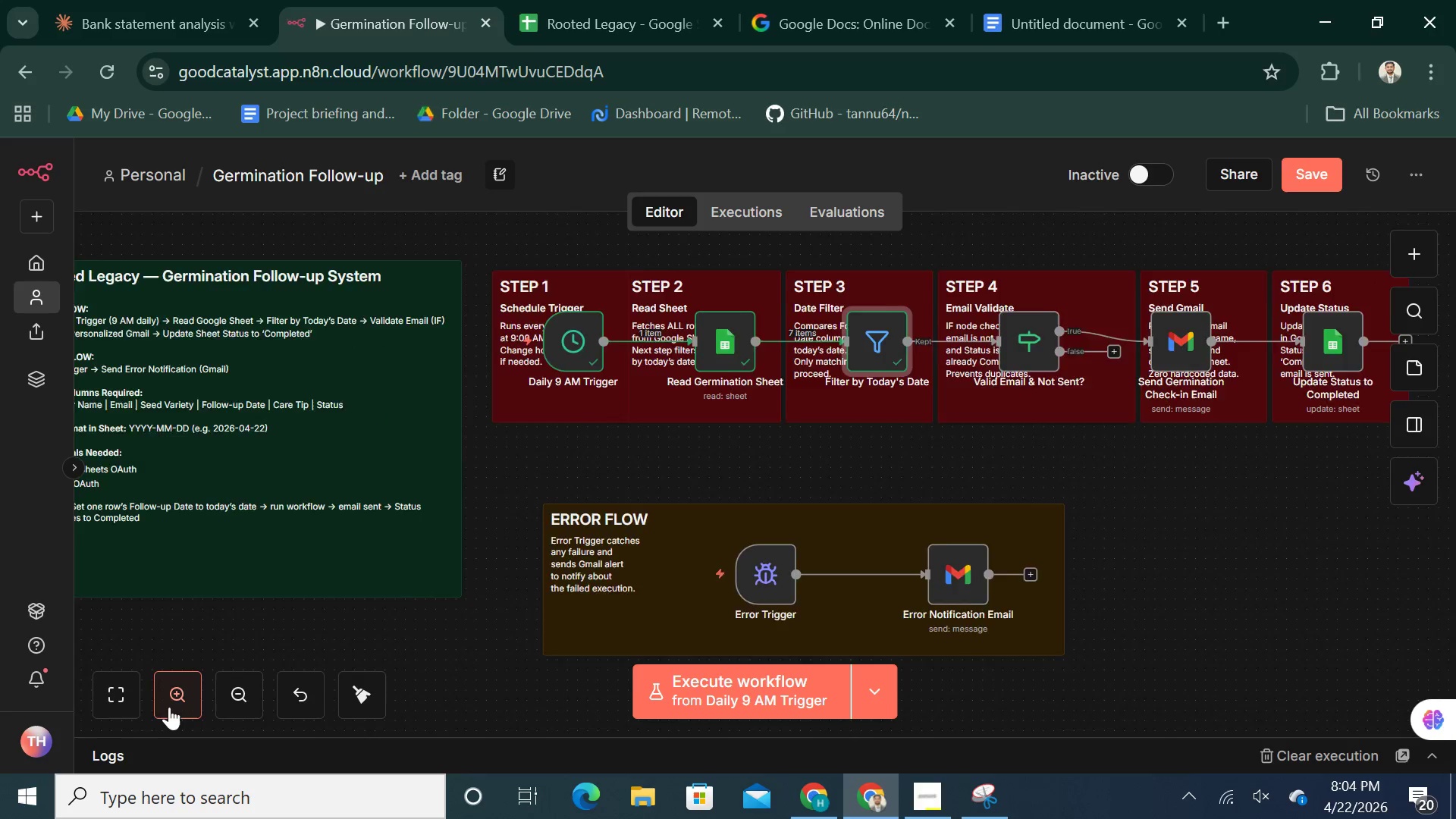 
triple_click([169, 707])
 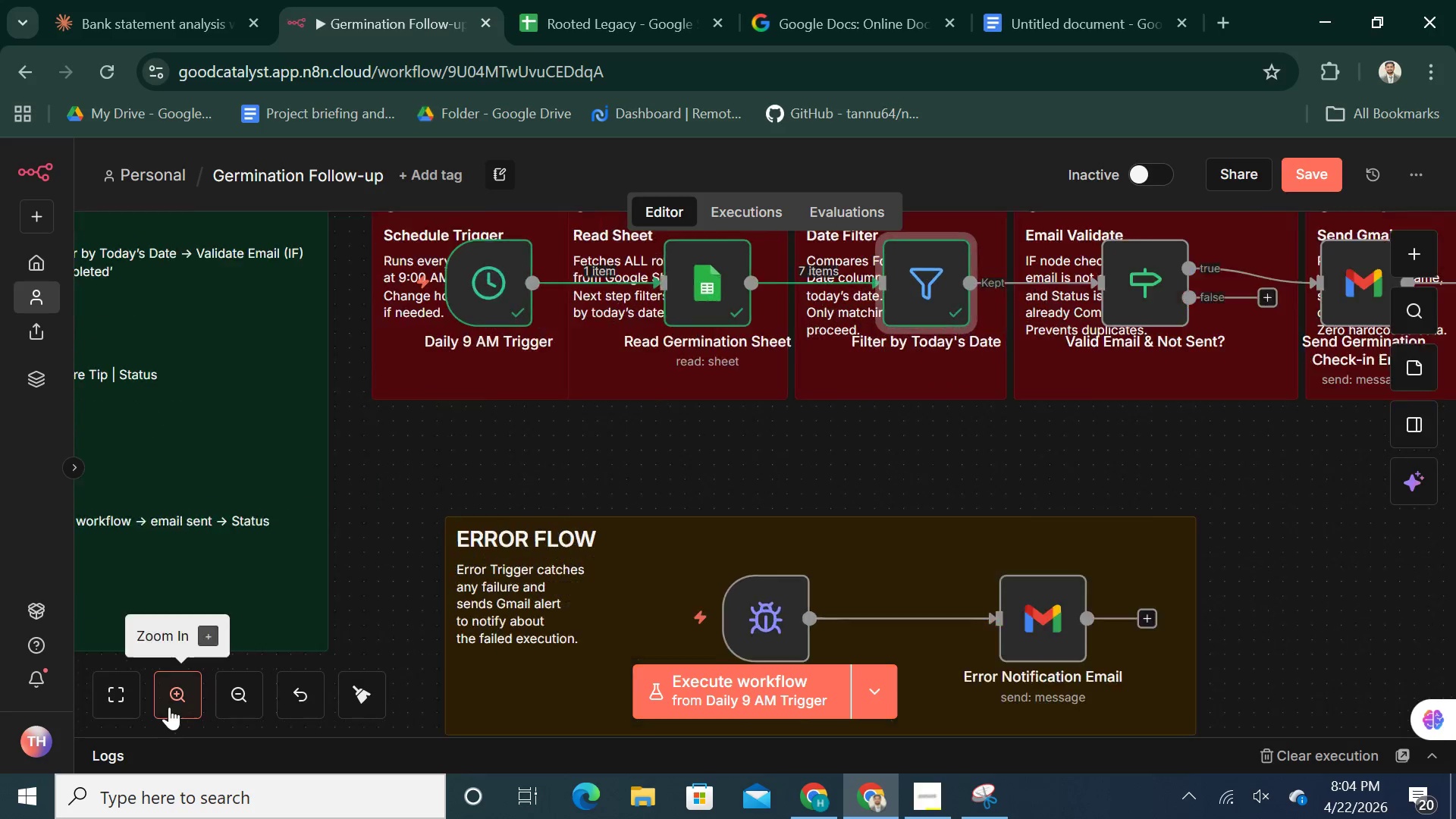 
triple_click([169, 707])
 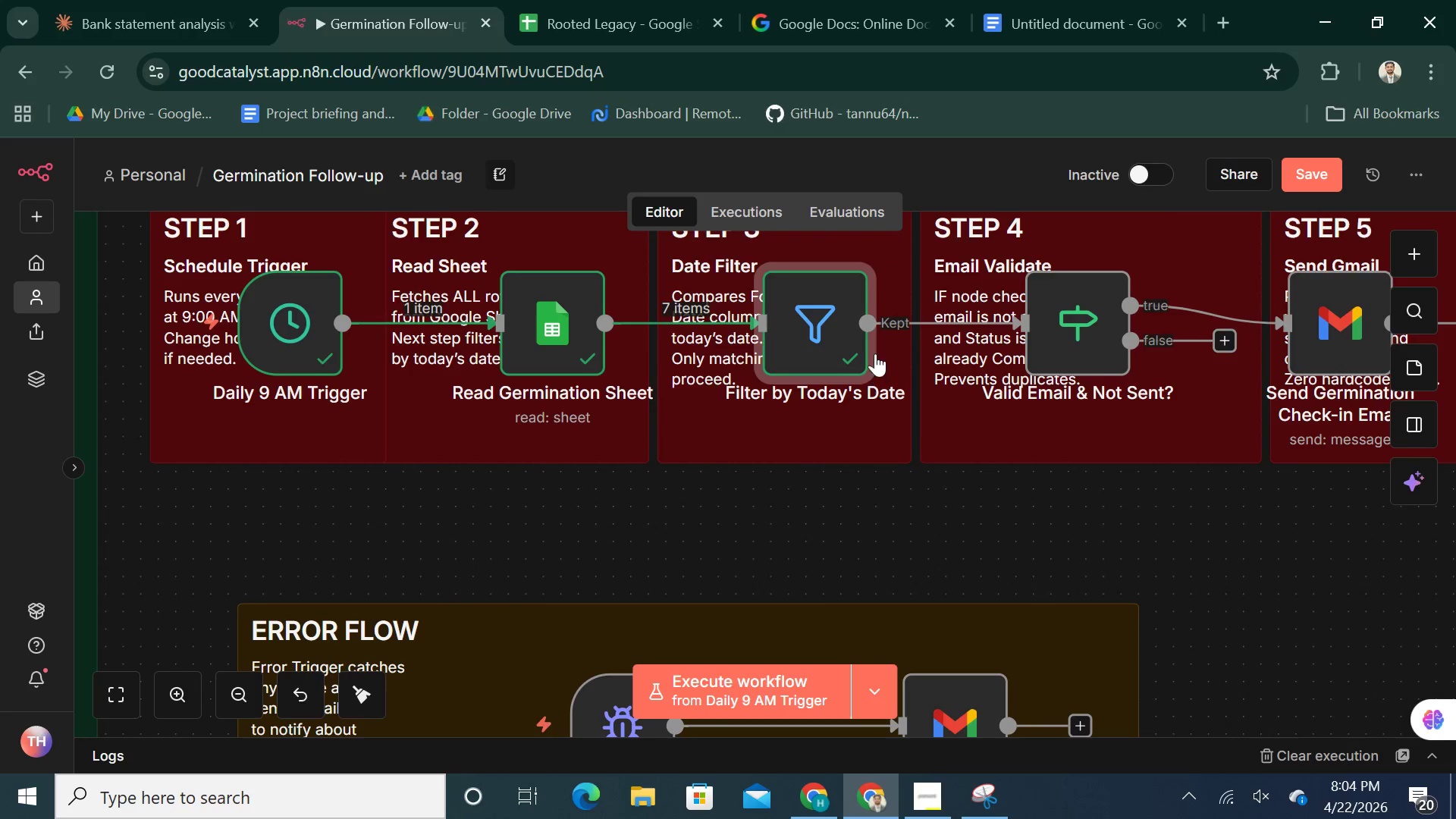 
double_click([845, 328])
 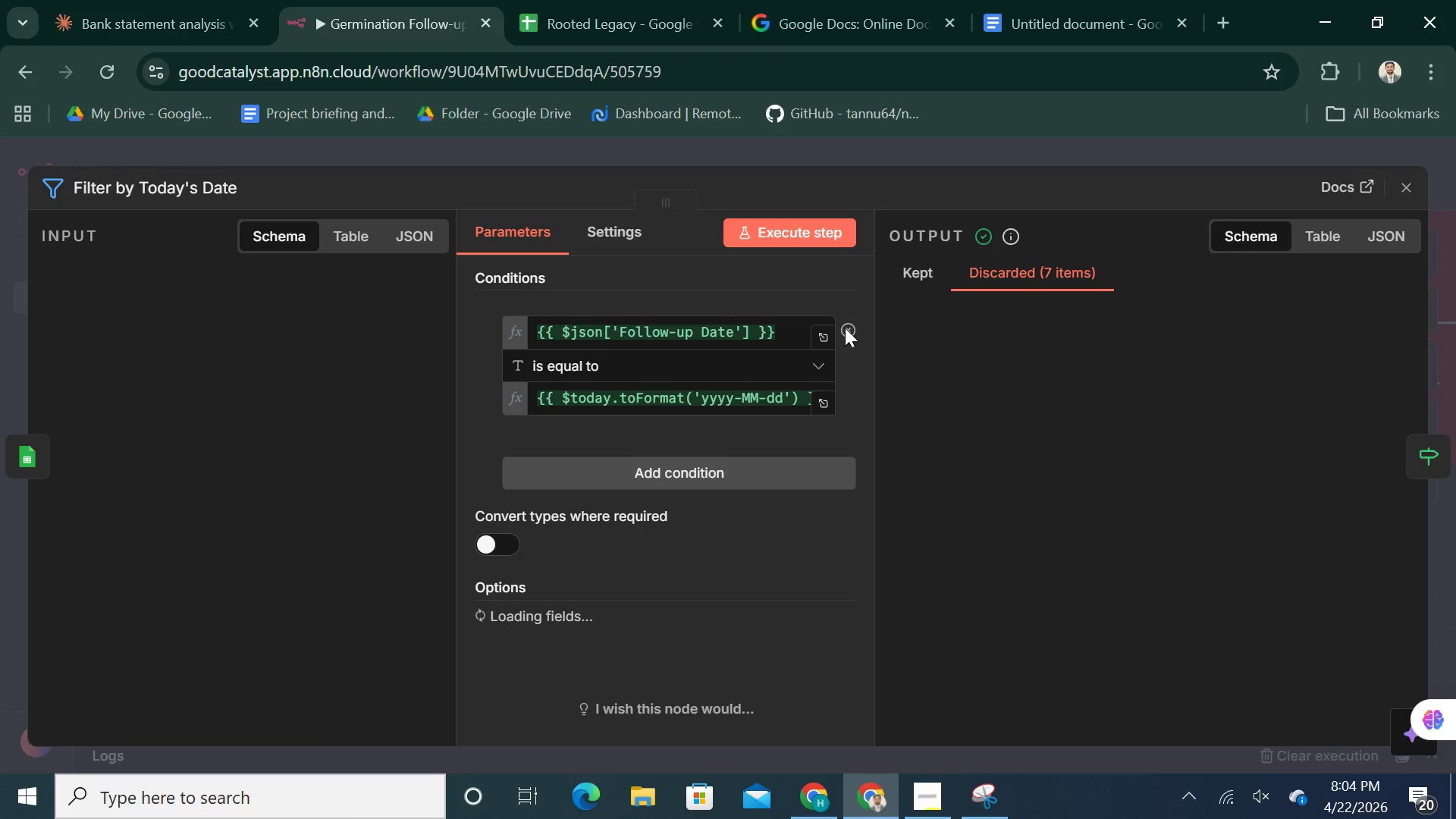 
mouse_move([870, 407])
 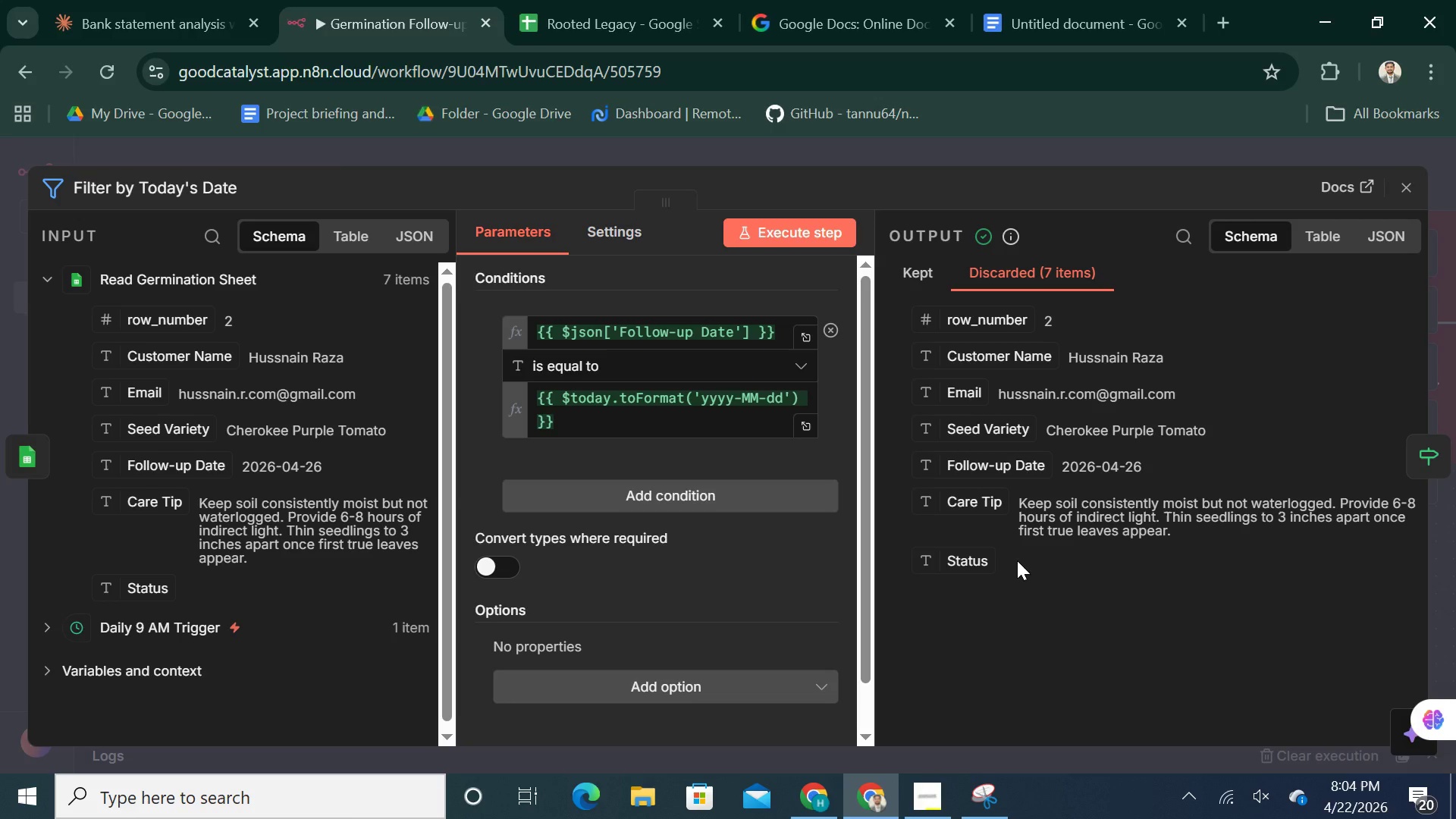 
left_click([912, 277])
 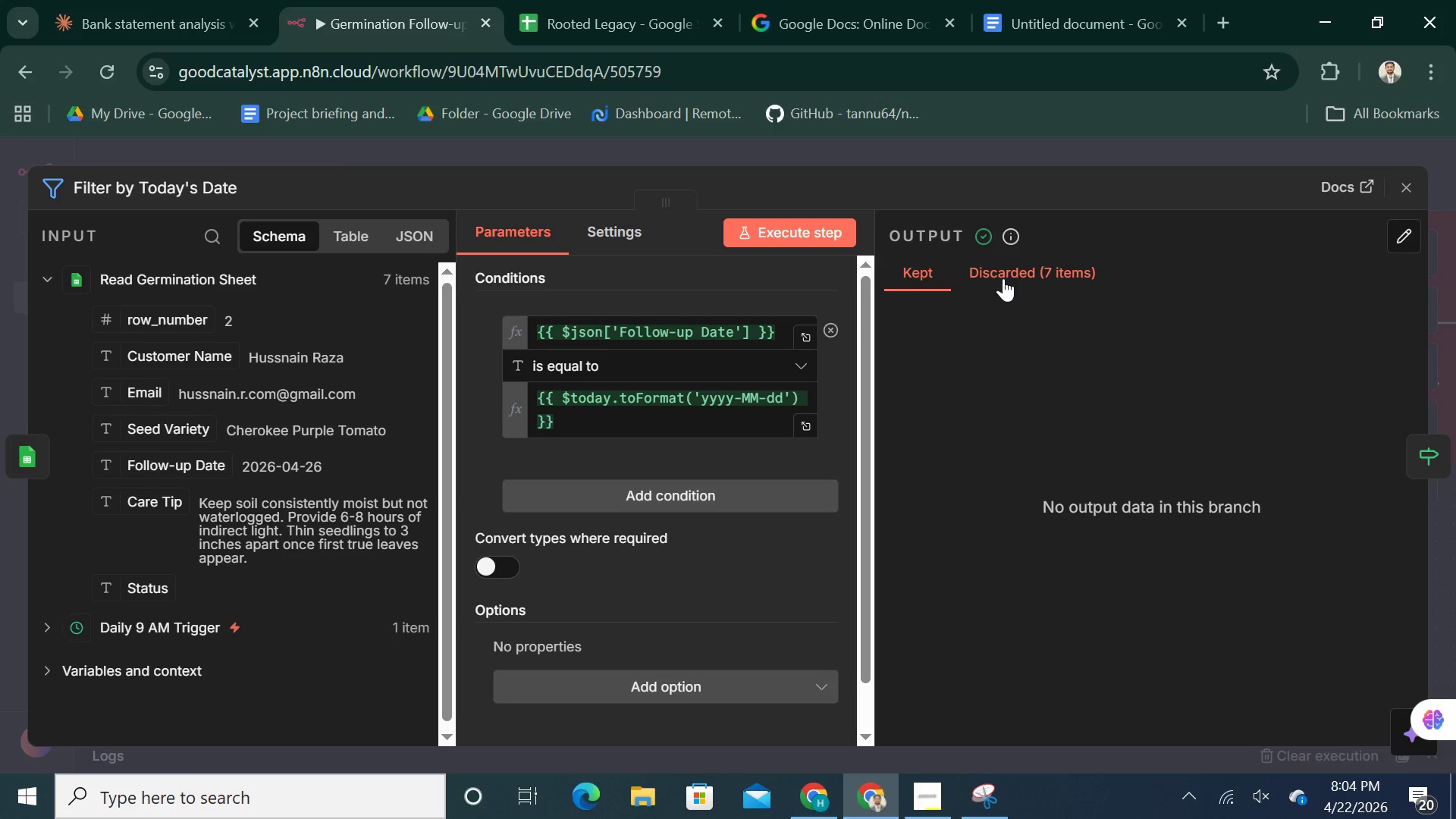 
left_click([1003, 278])
 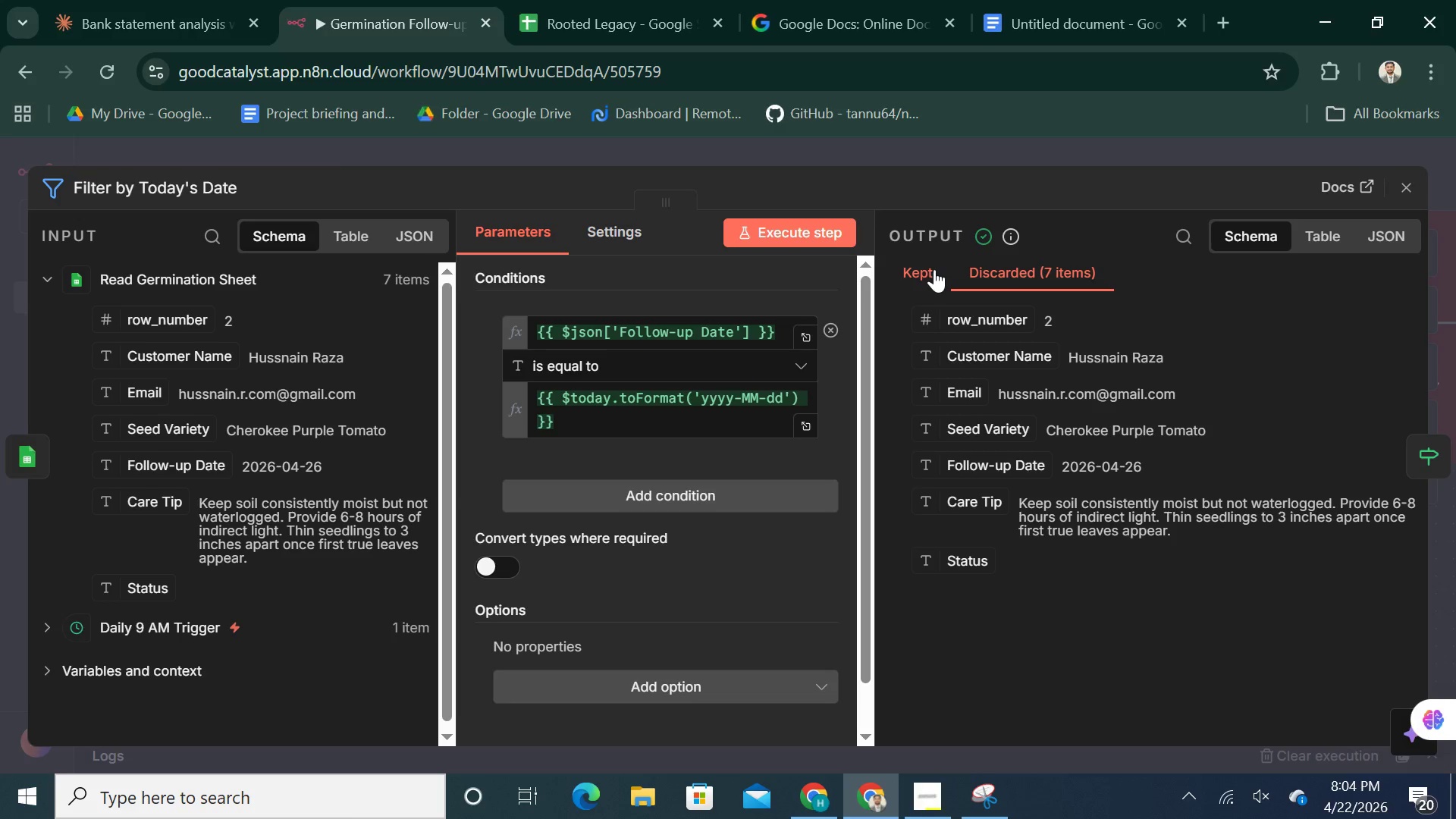 
left_click([931, 271])
 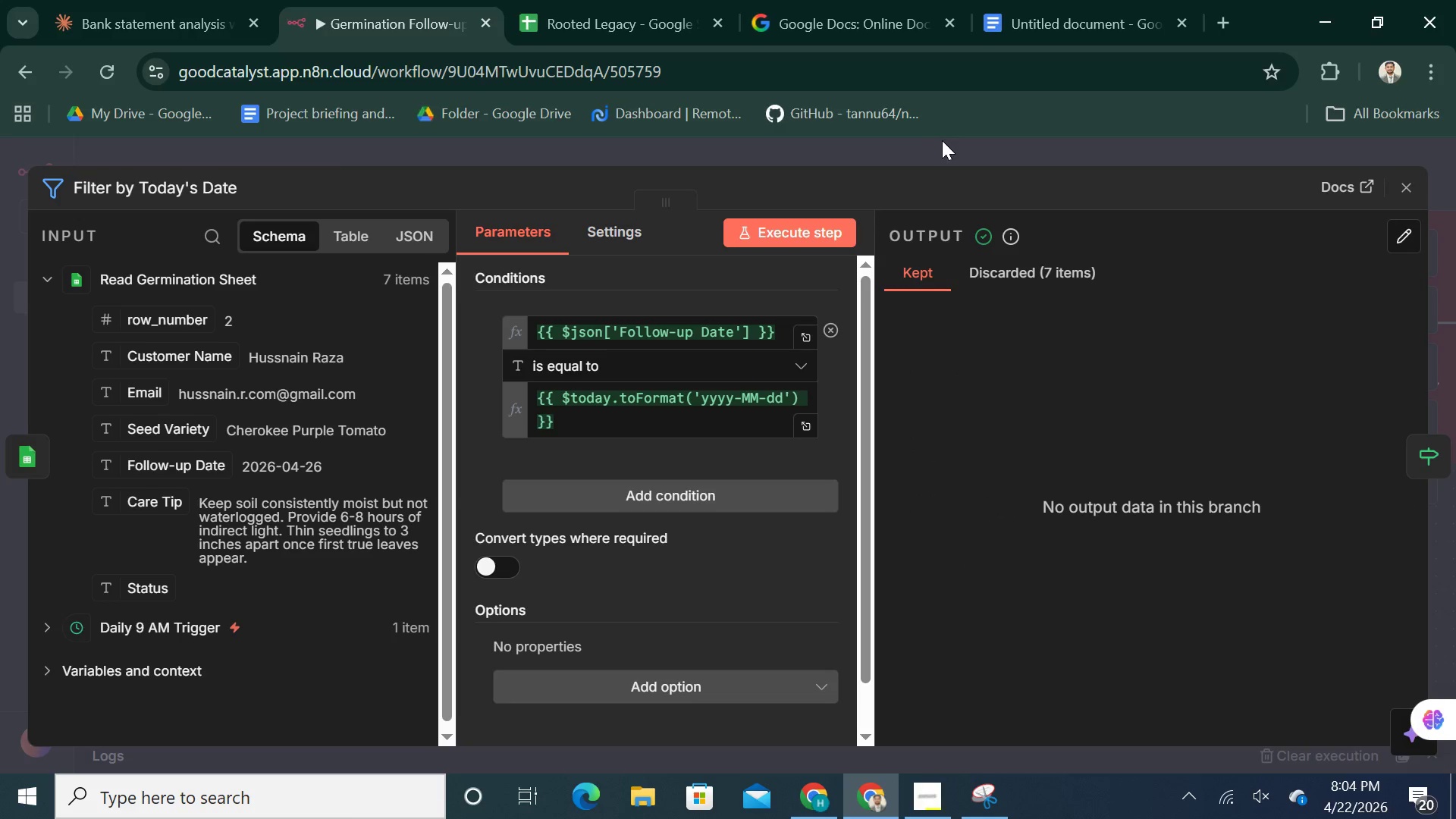 
left_click([942, 142])
 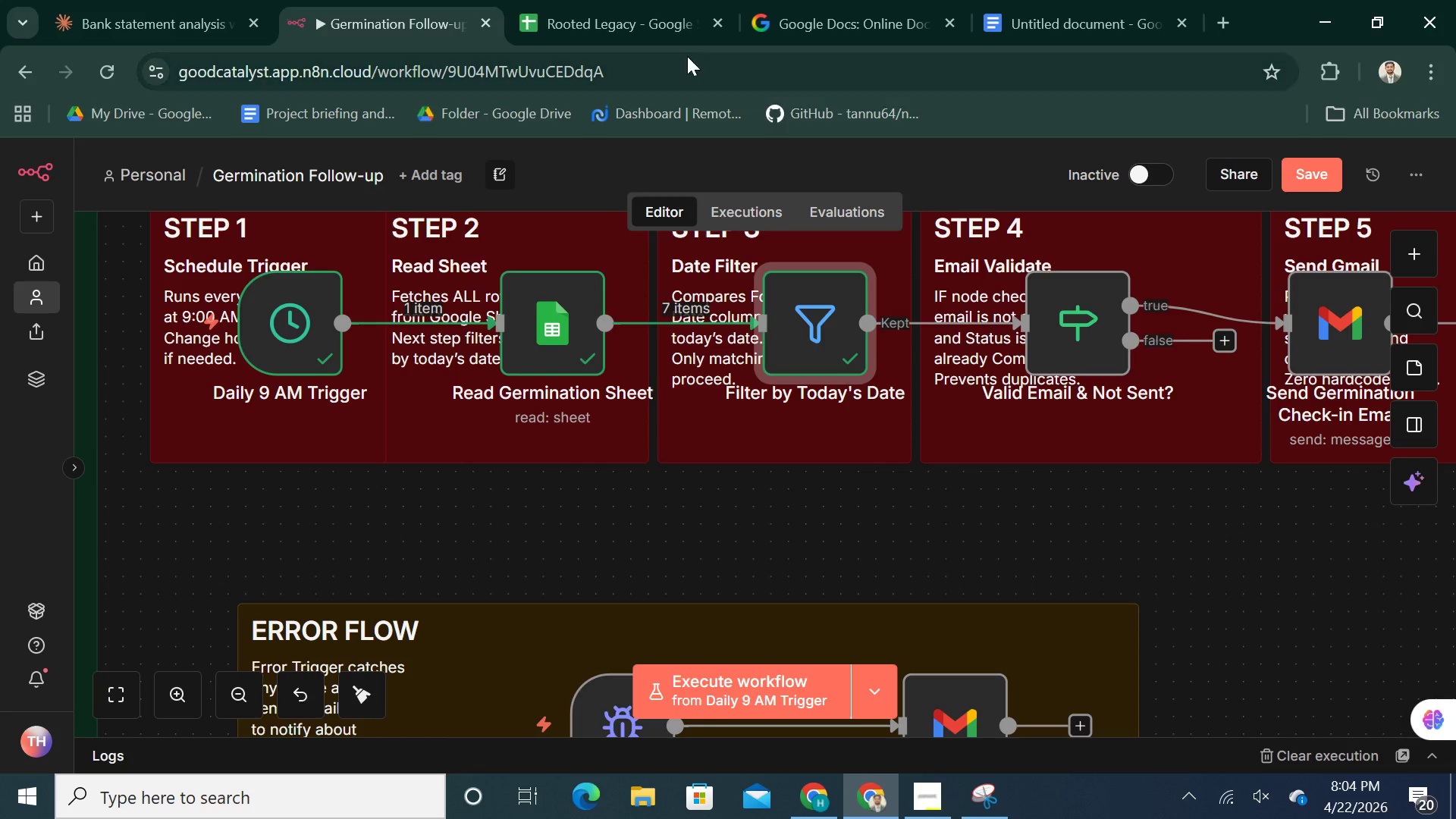 
left_click([663, 27])
 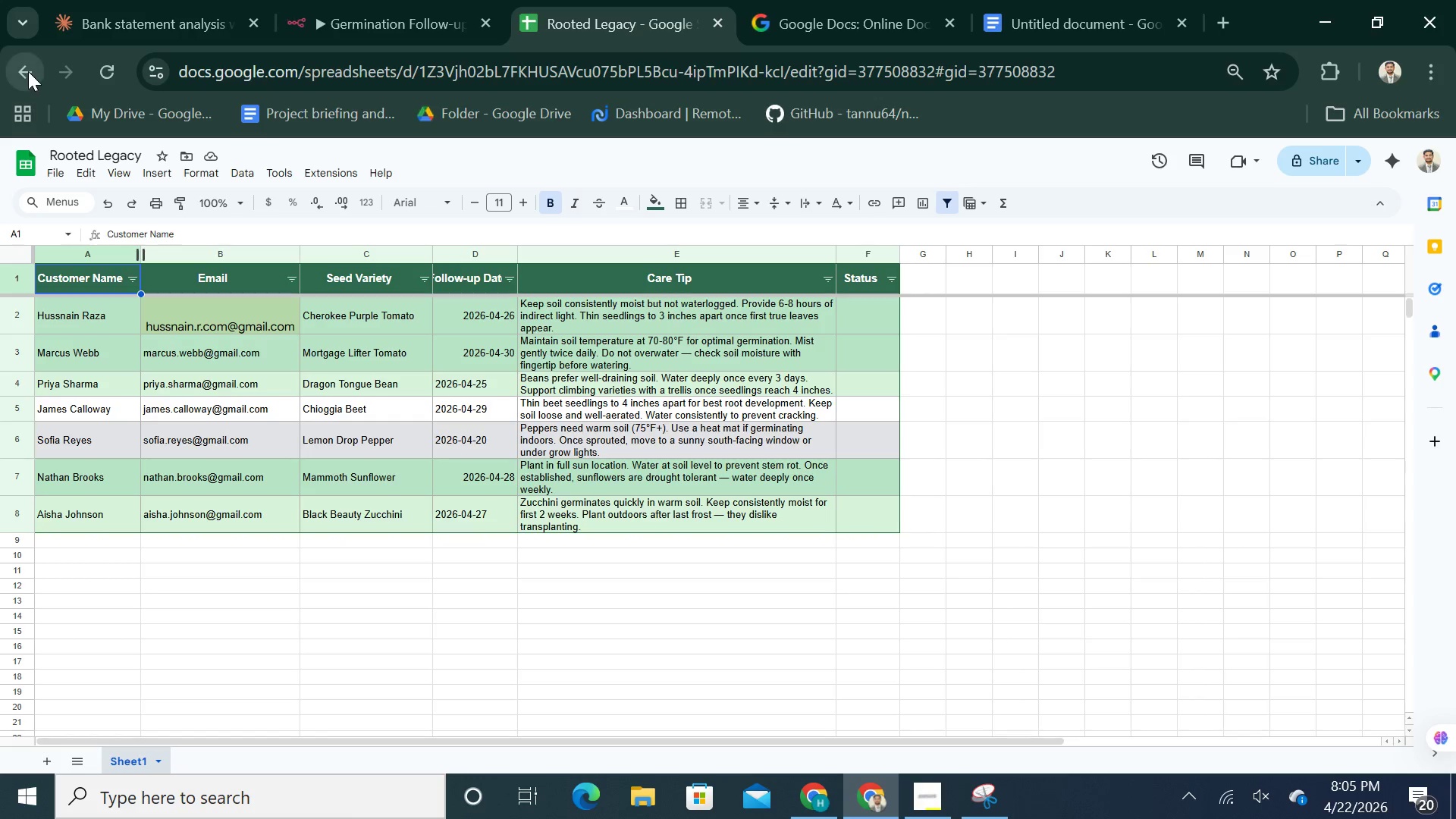 
left_click([20, 164])
 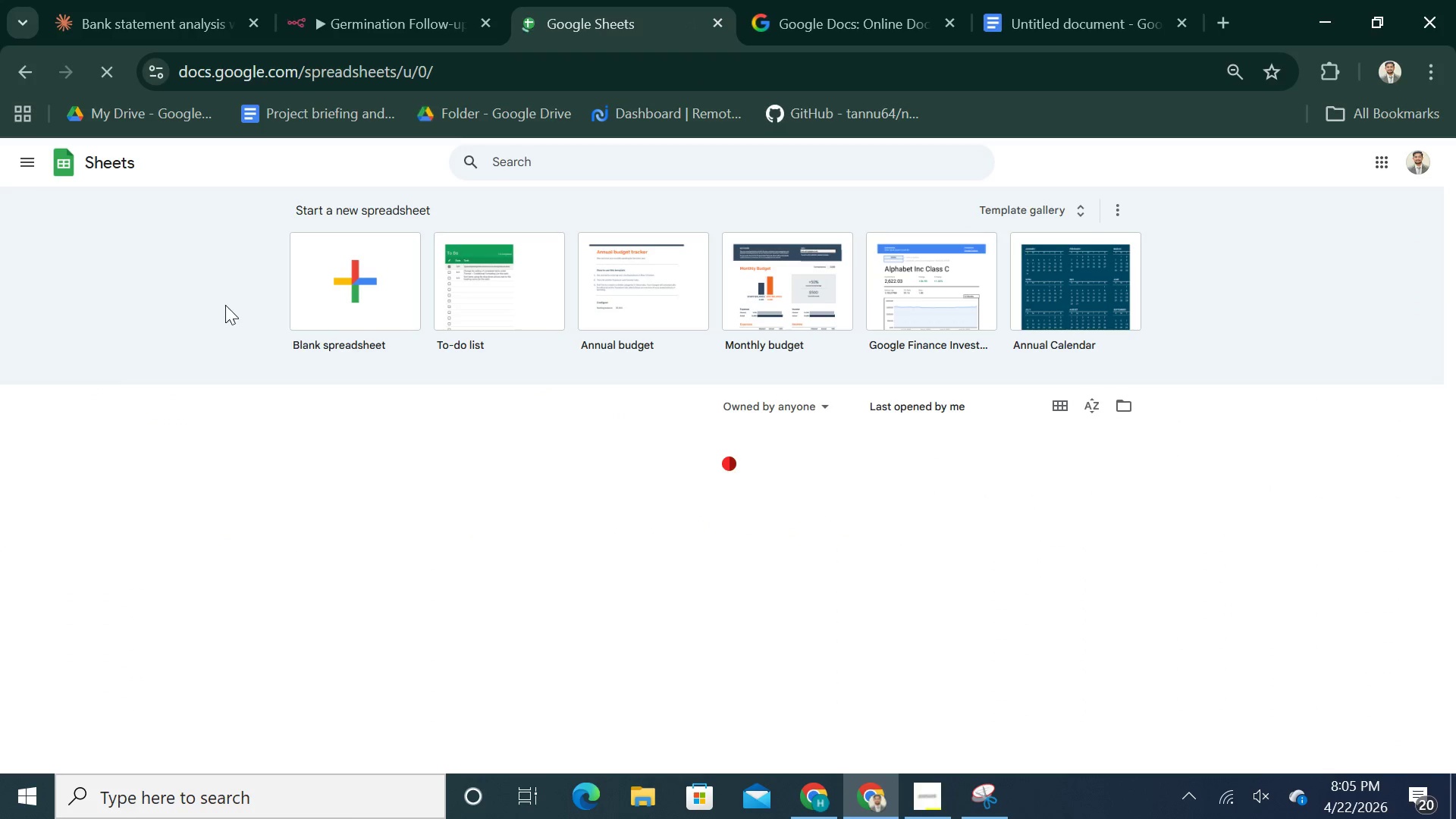 
wait(5.26)
 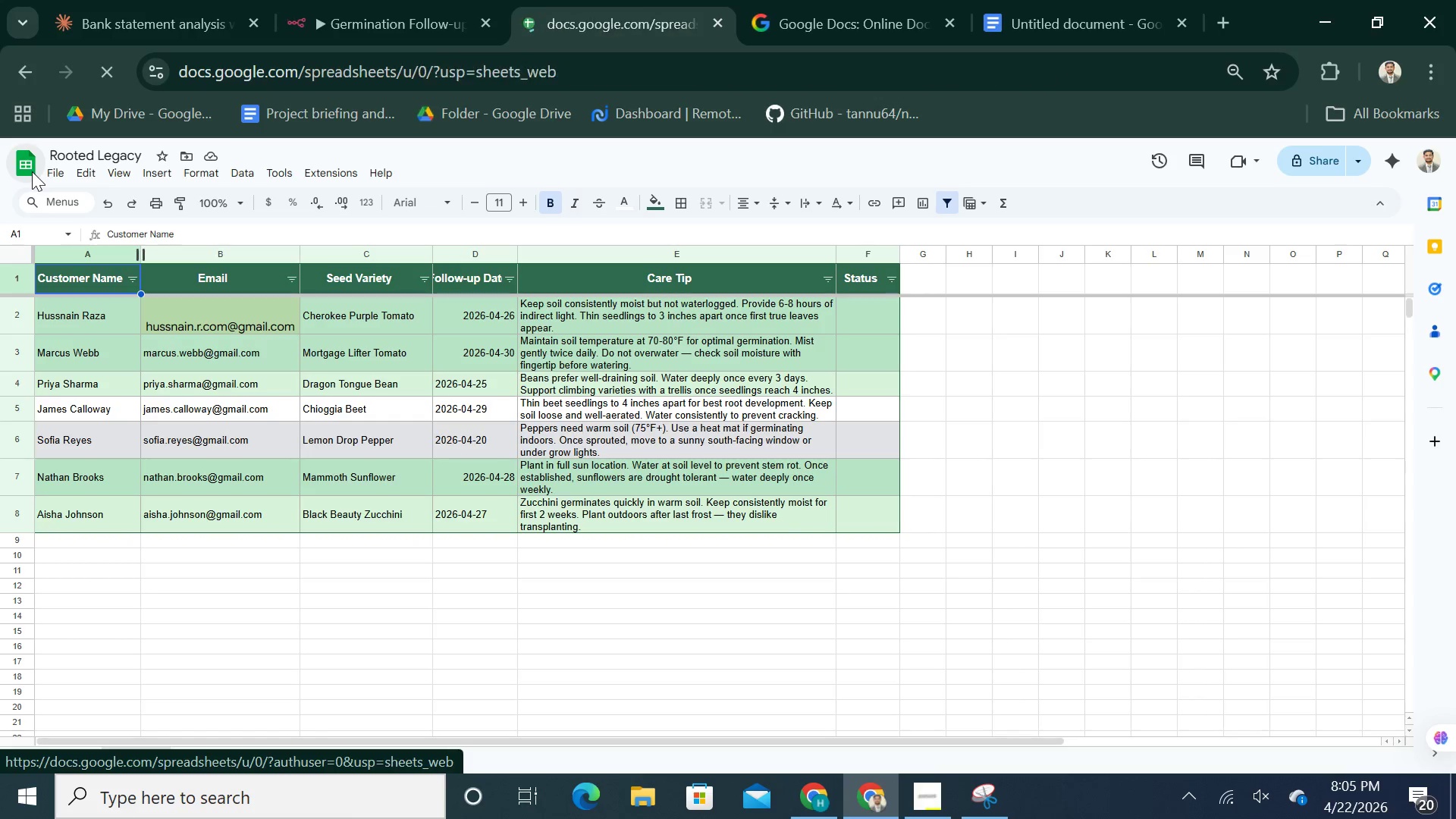 
mouse_move([369, 371])
 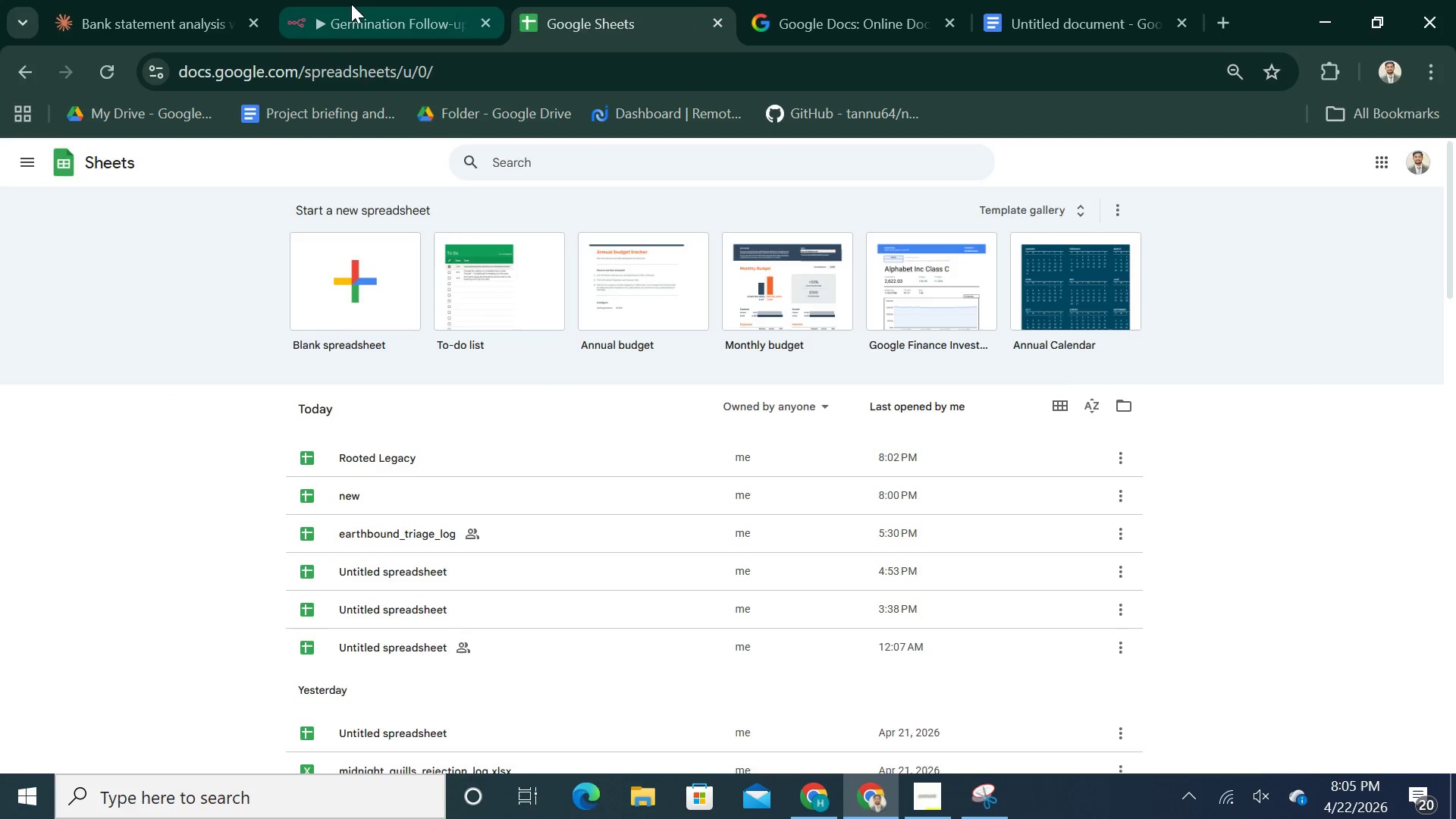 
left_click([351, 3])
 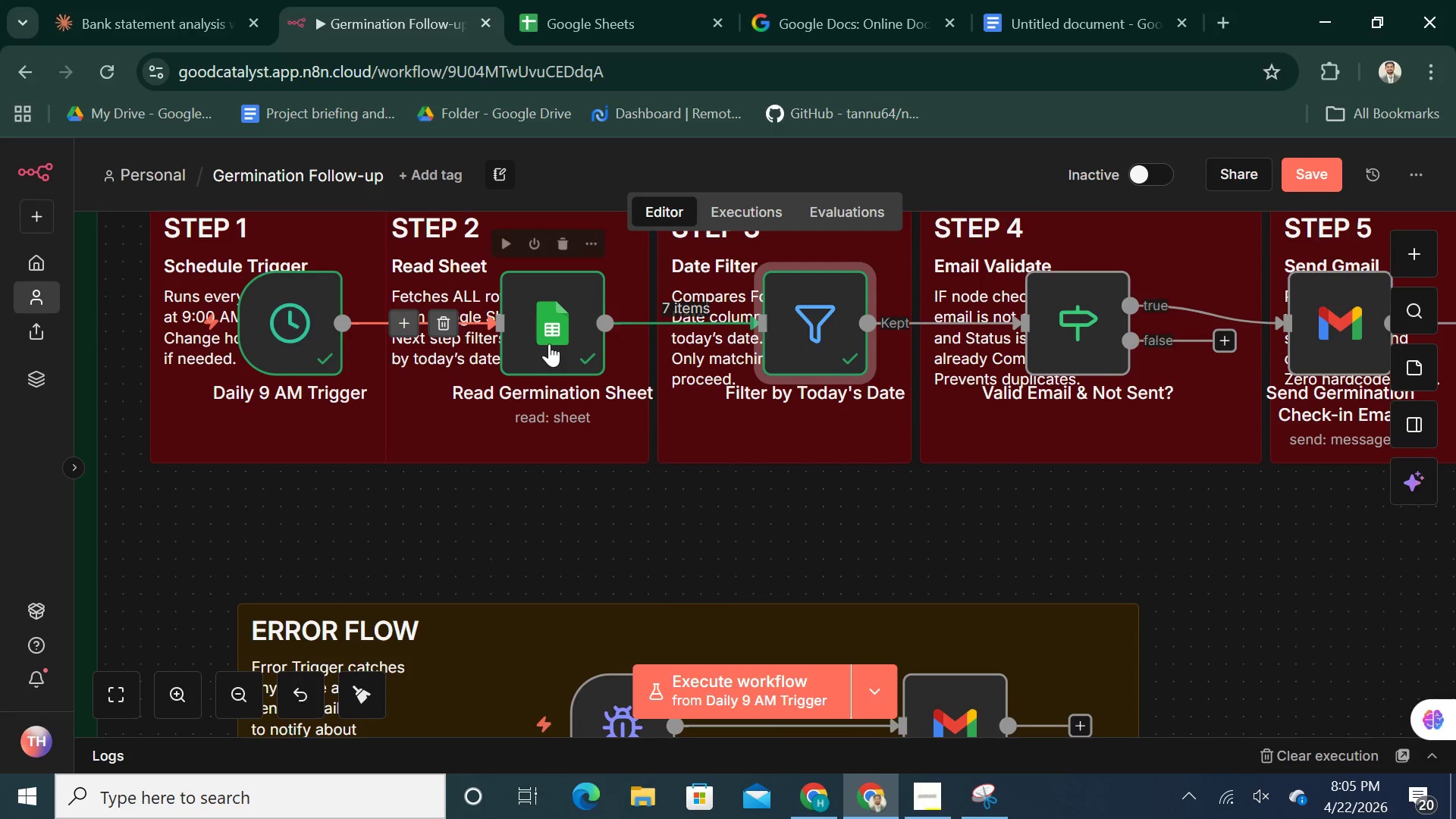 
double_click([549, 344])
 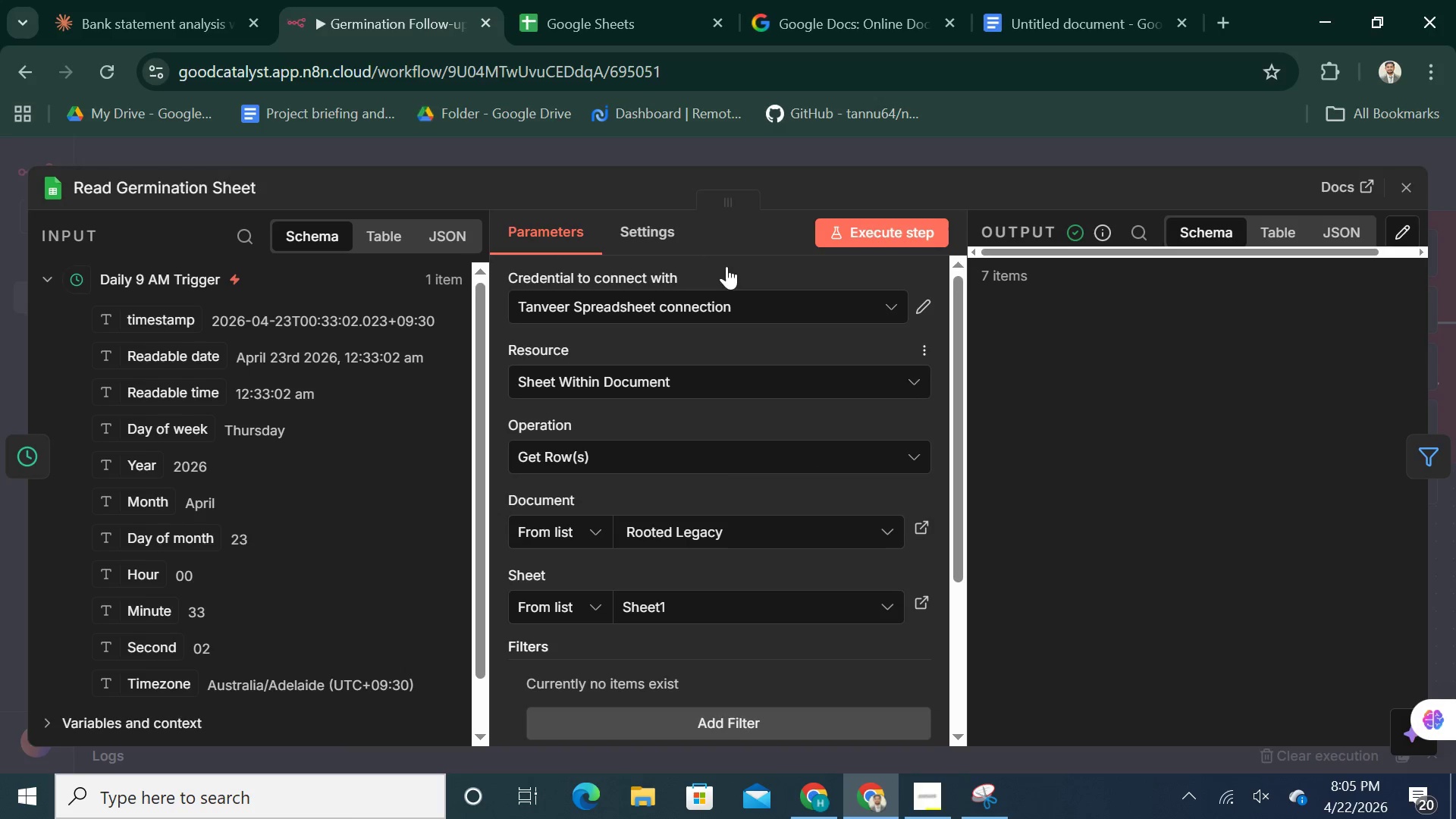 
left_click([770, 143])
 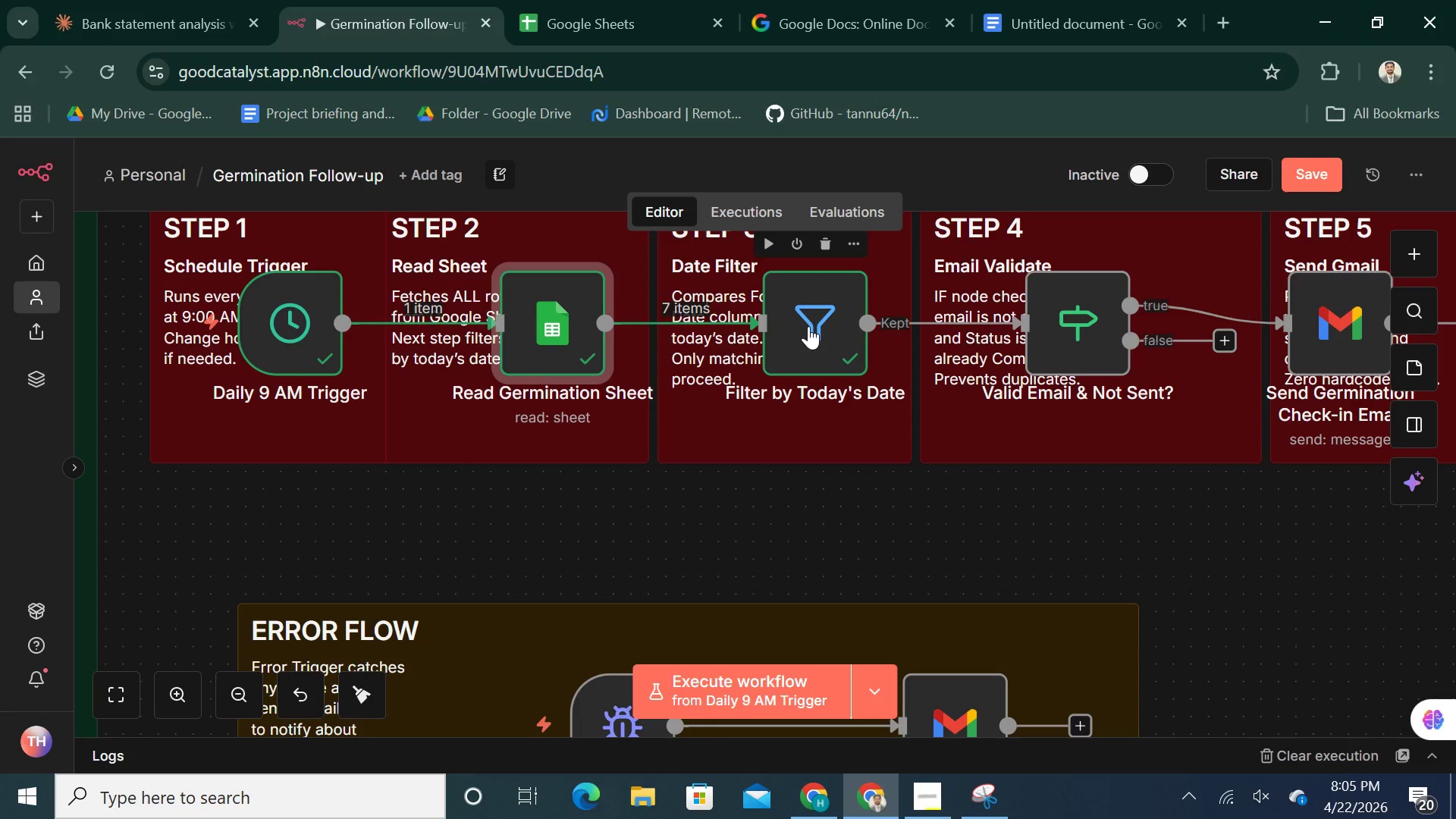 
double_click([808, 326])
 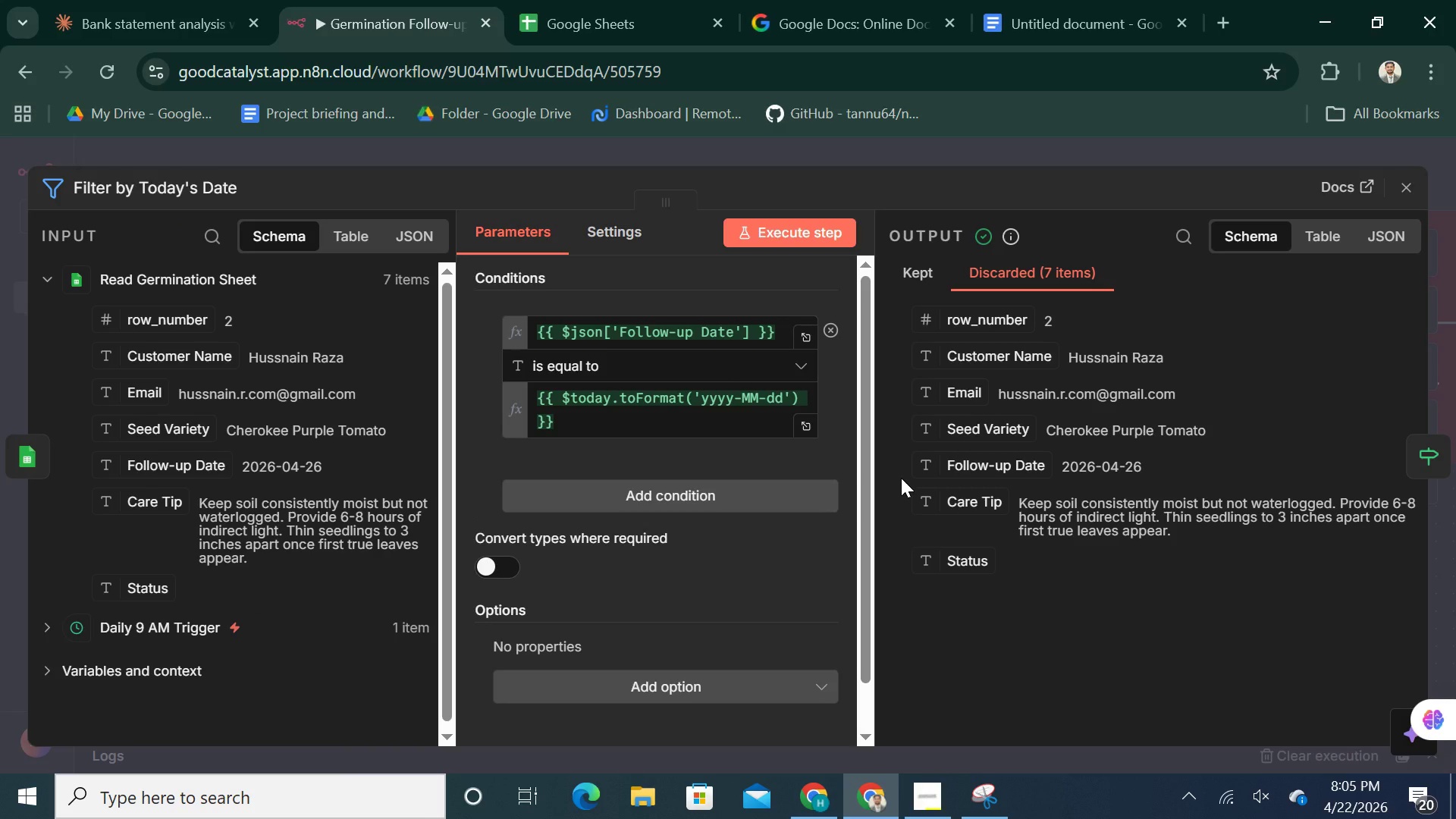 
wait(12.69)
 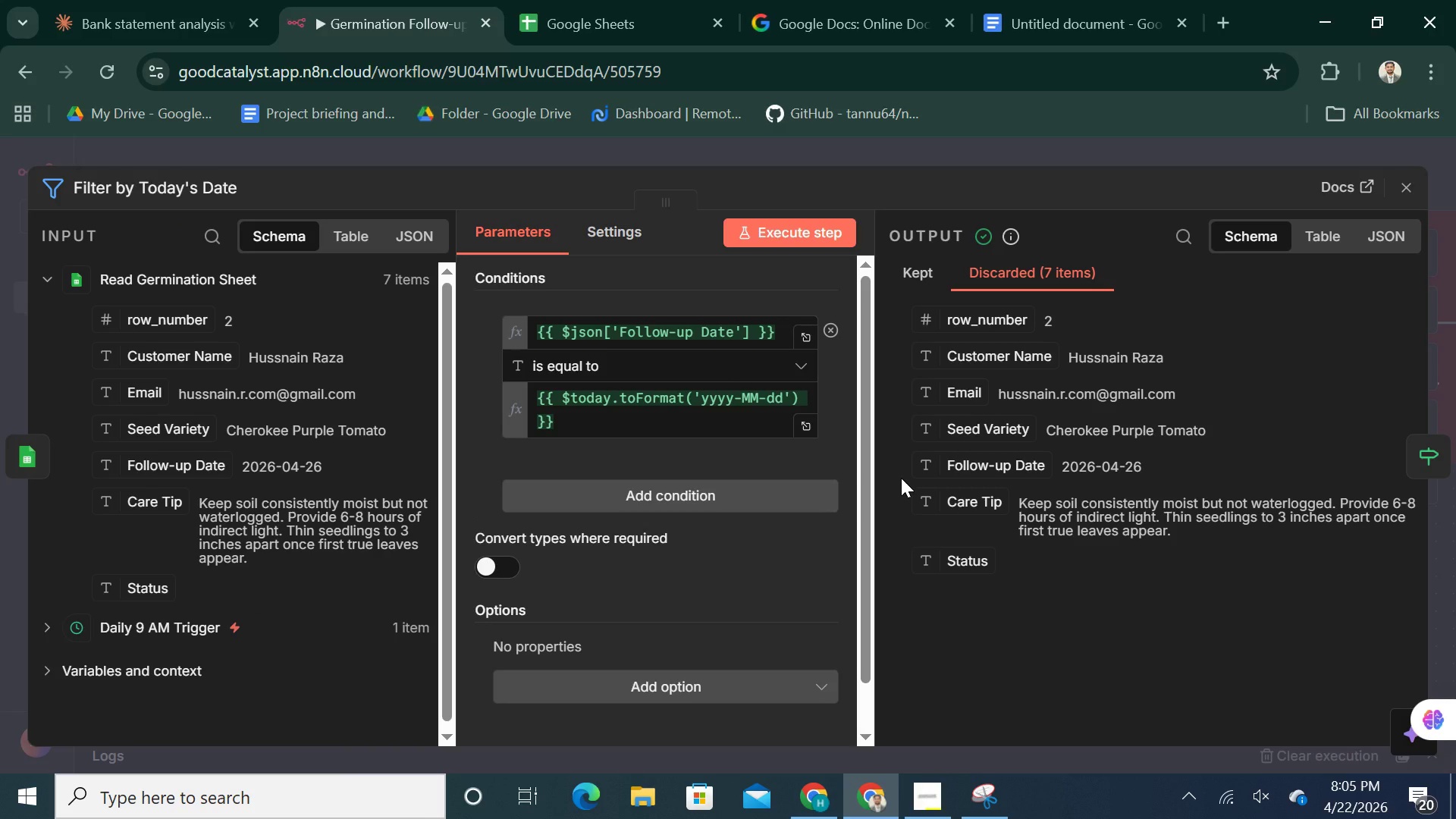 
left_click([627, 0])
 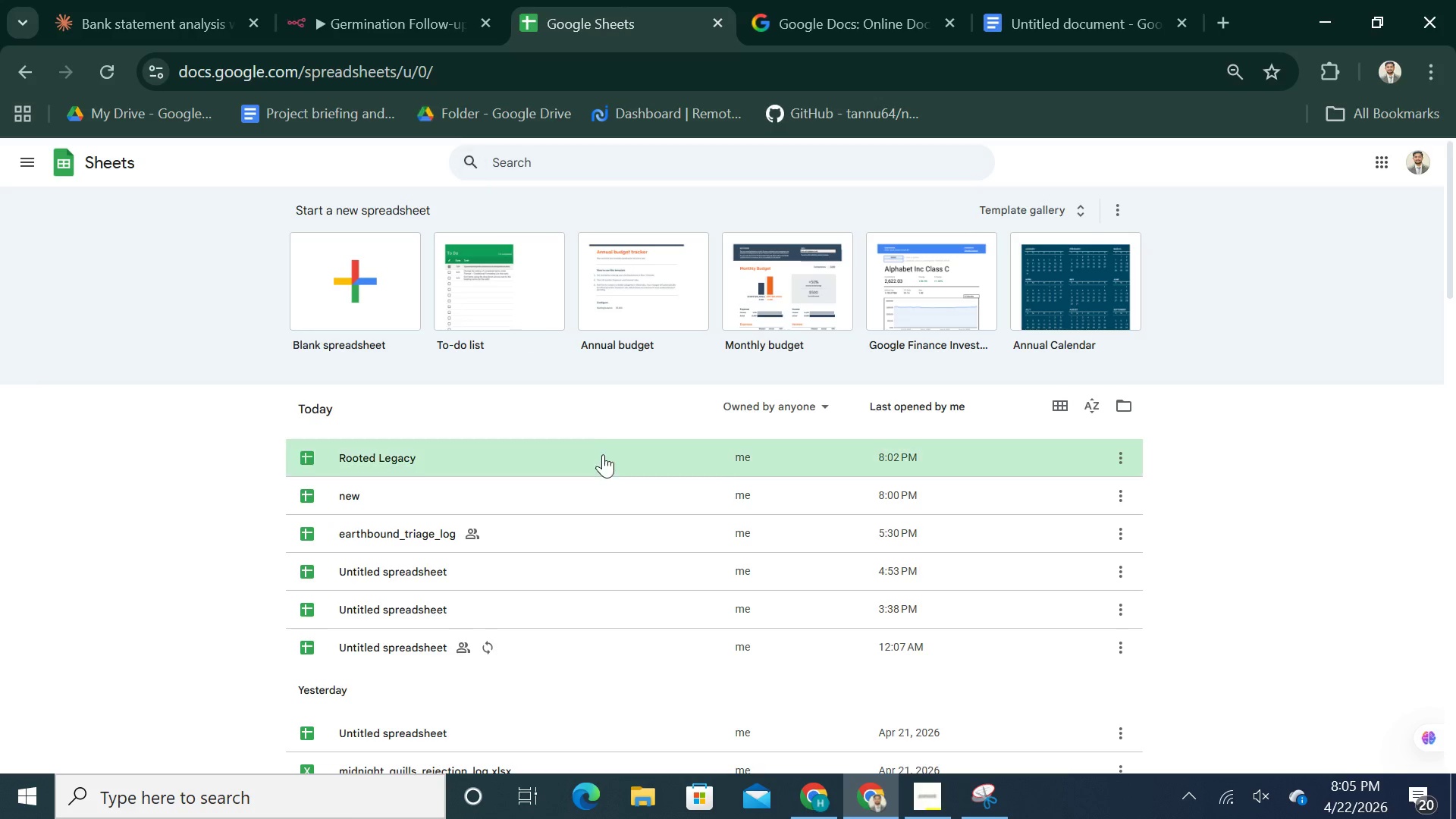 
left_click([585, 444])
 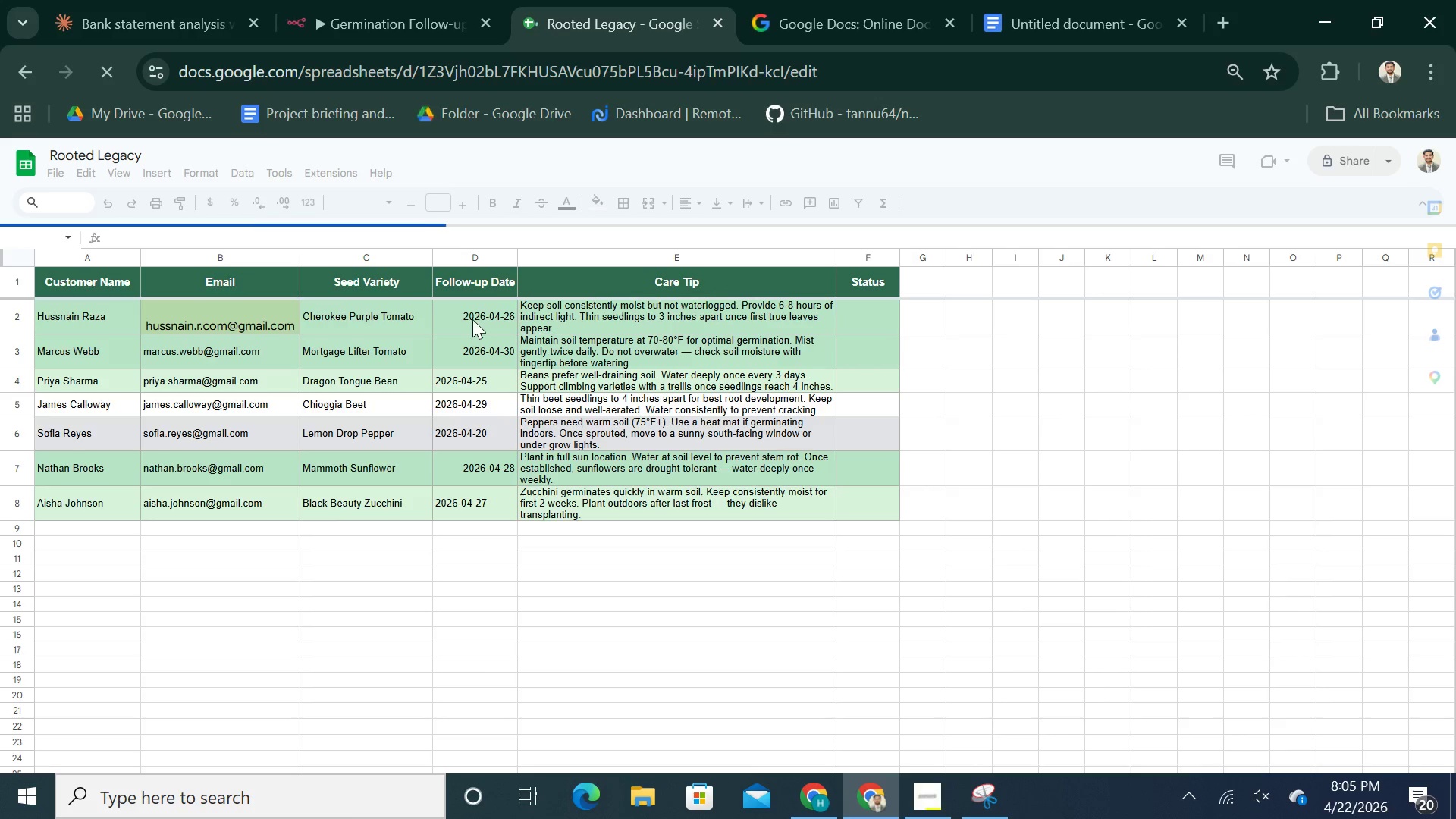 
left_click([453, 306])
 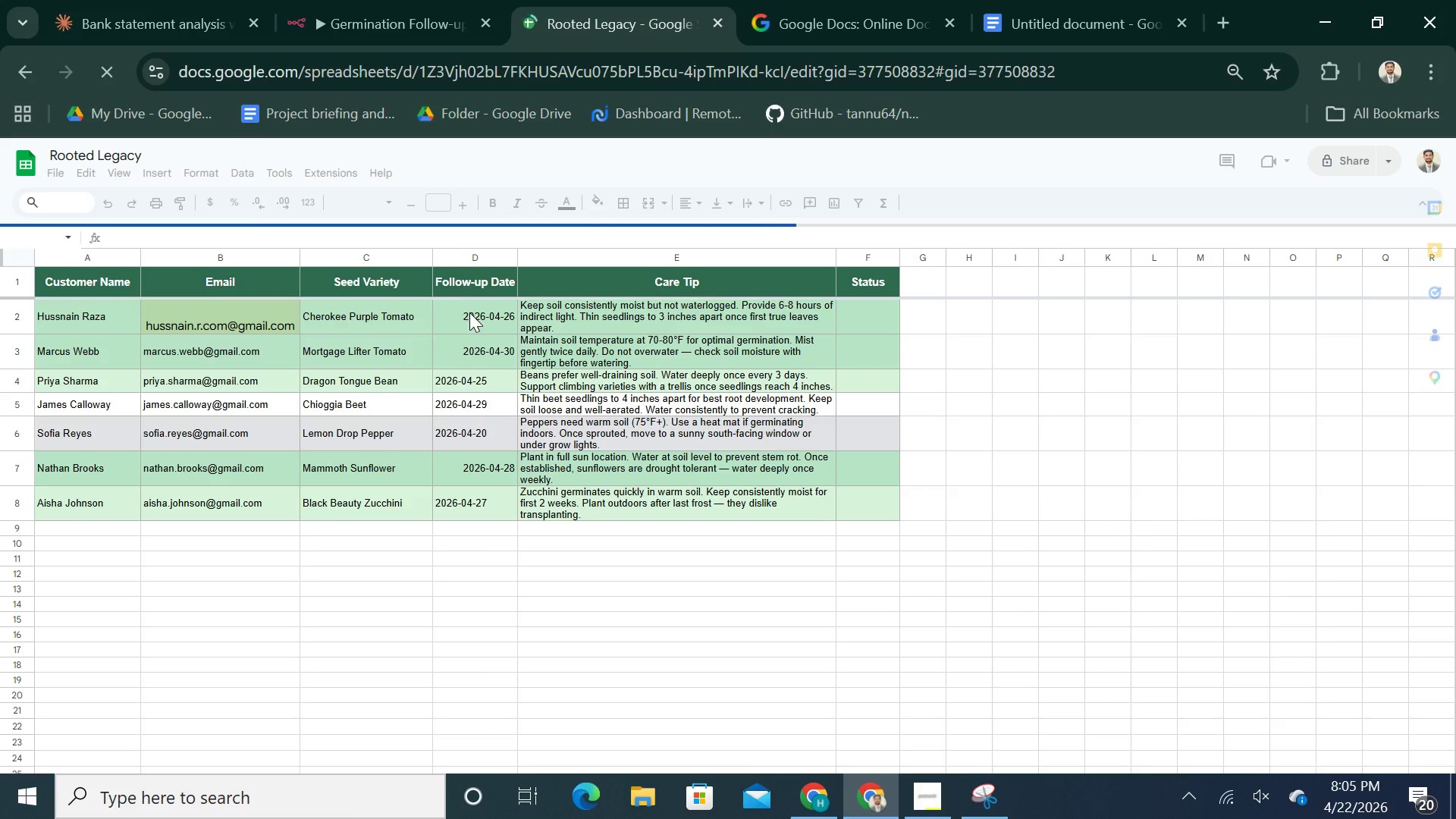 
left_click([472, 314])
 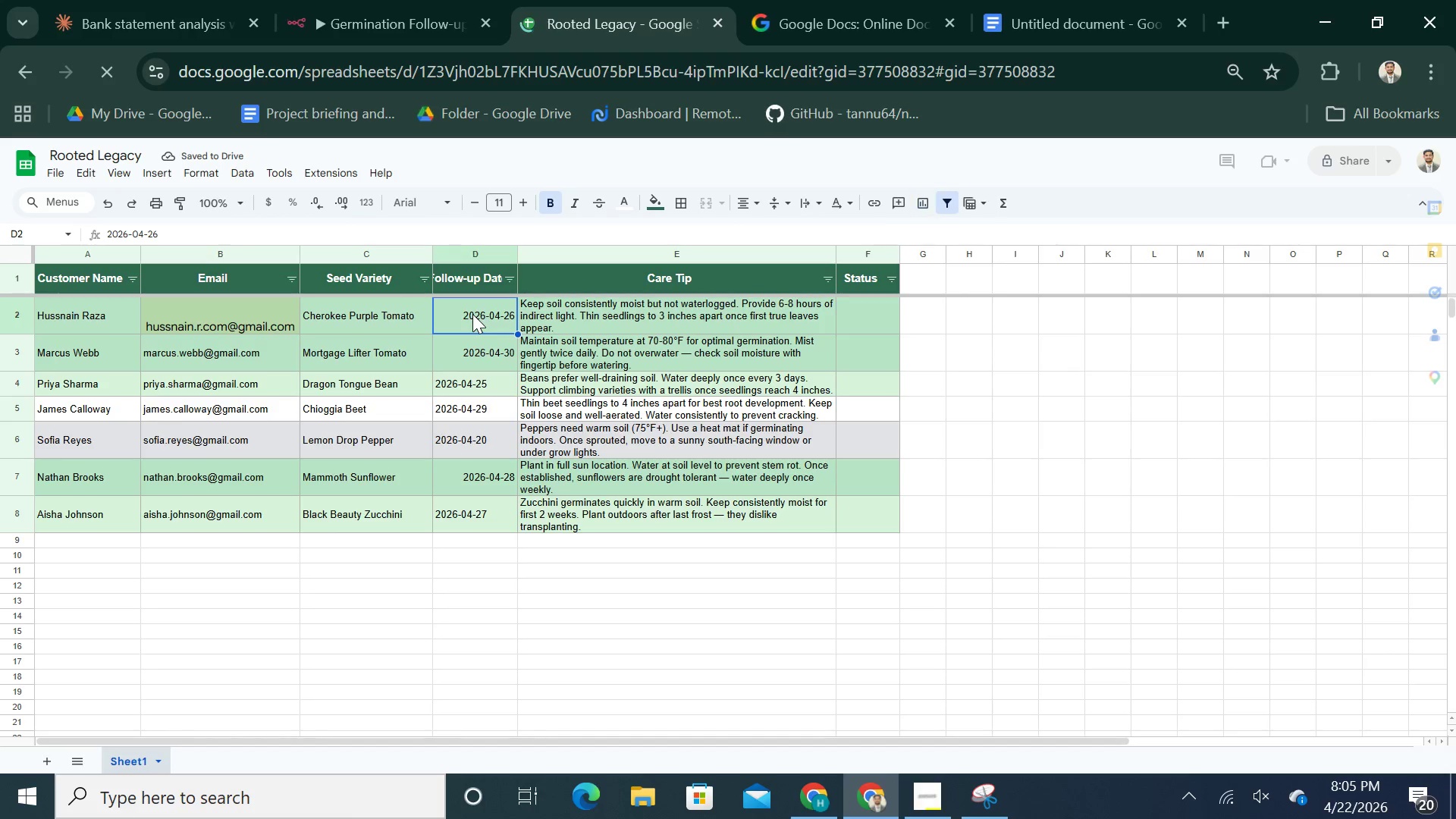 
left_click([472, 314])
 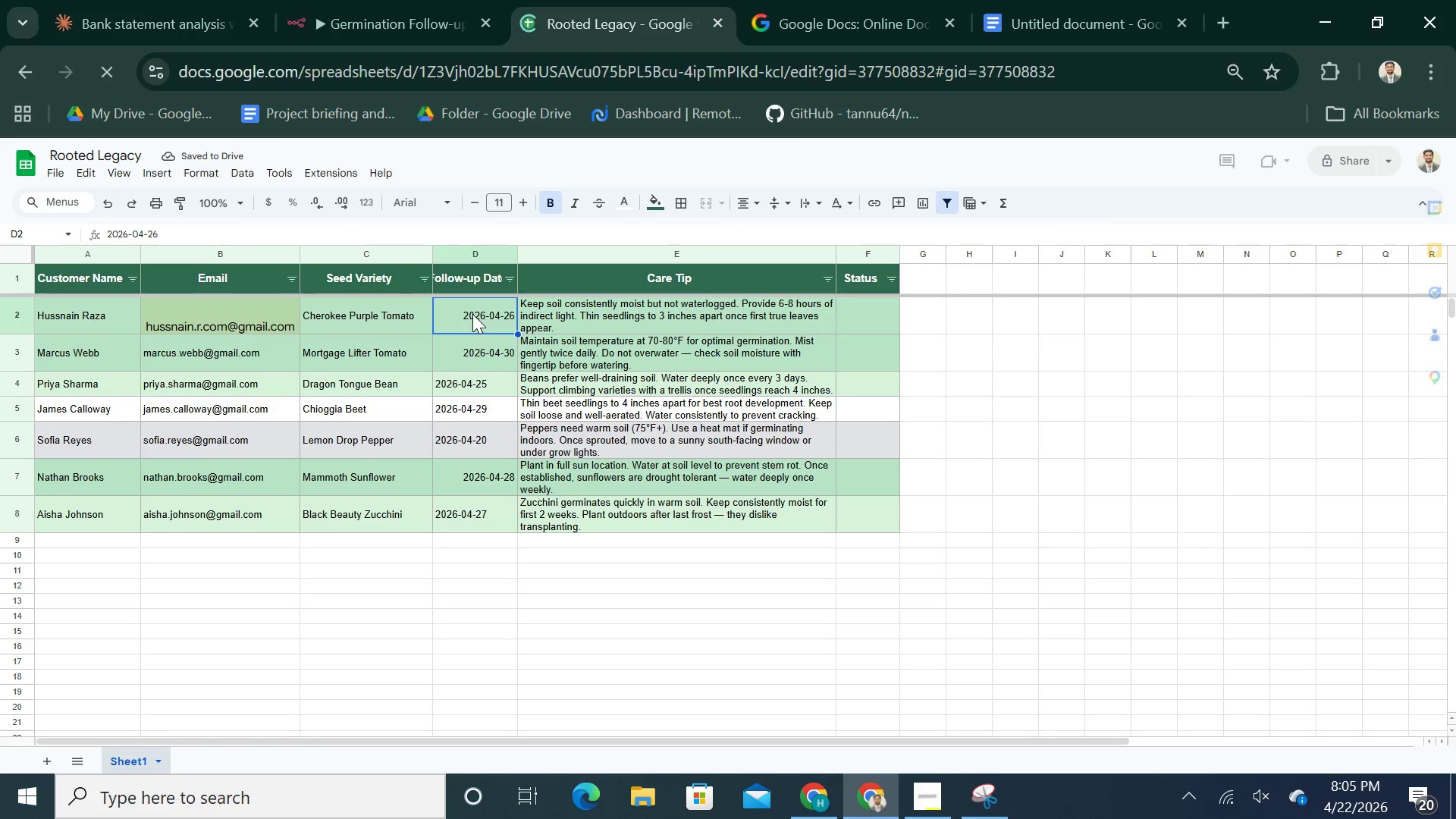 
key(Backspace)
type(2026-04-22)
 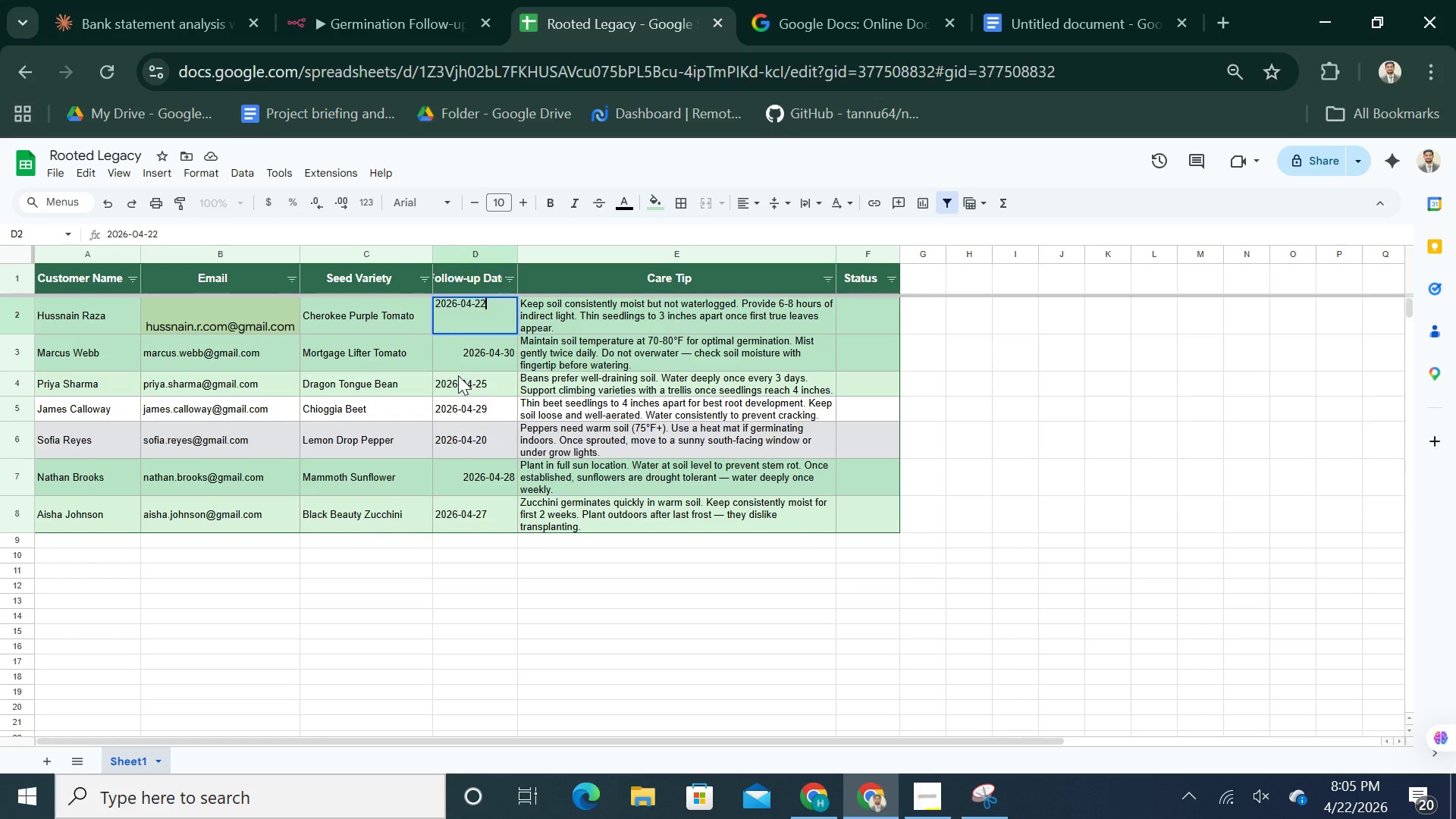 
left_click([457, 362])
 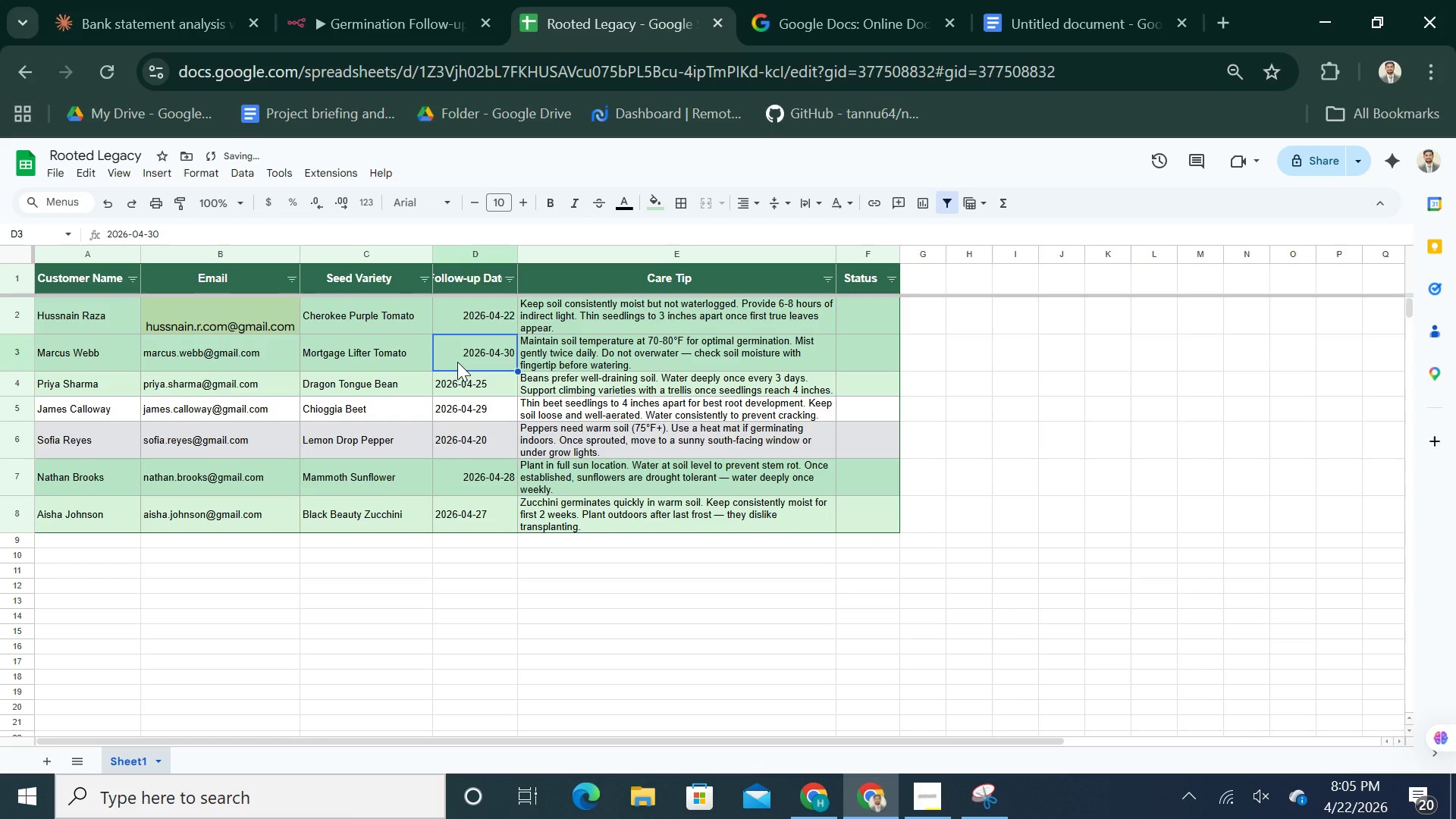 
key(Backspace)
type(2026-04-22)
 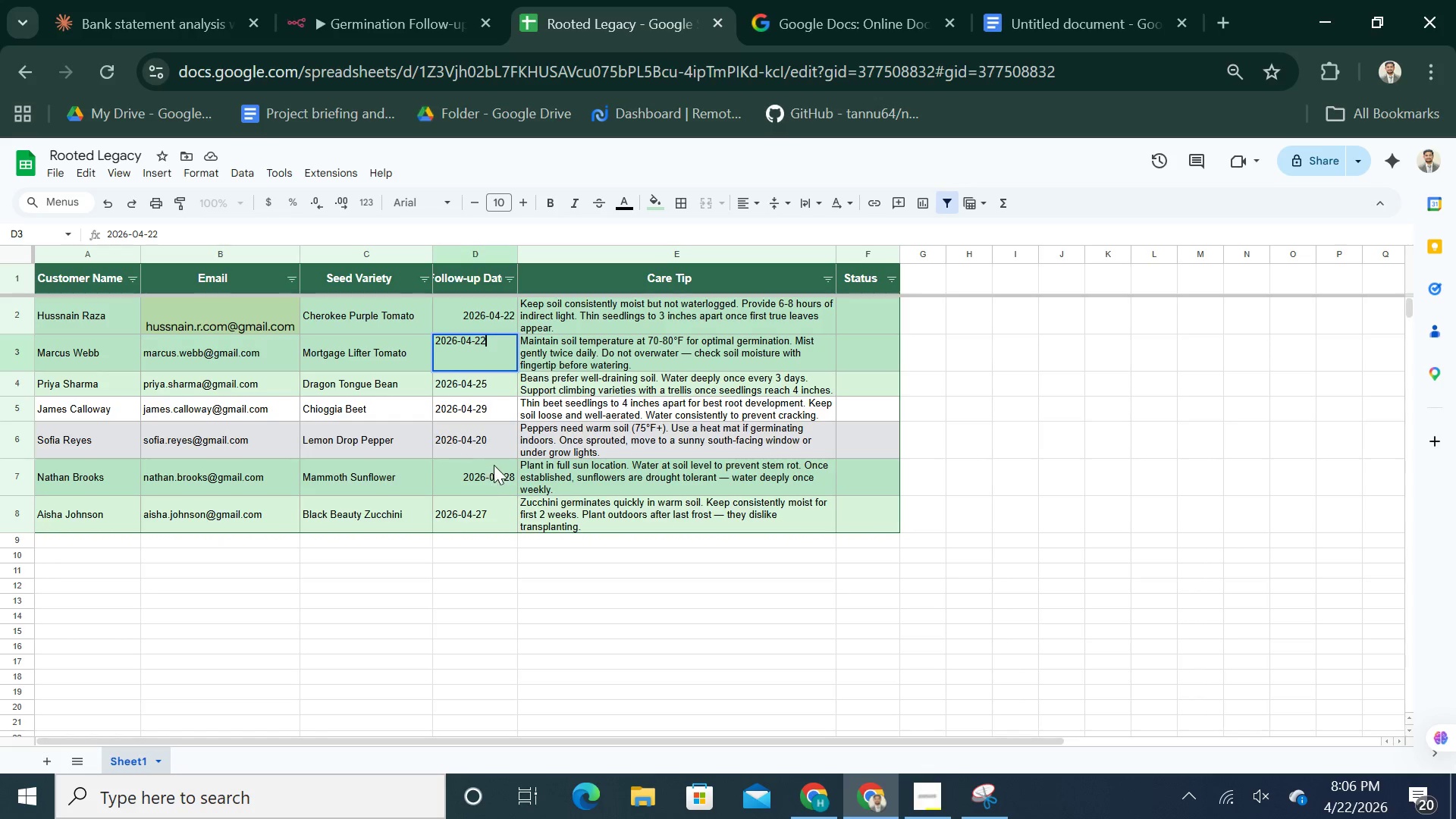 
left_click([498, 469])
 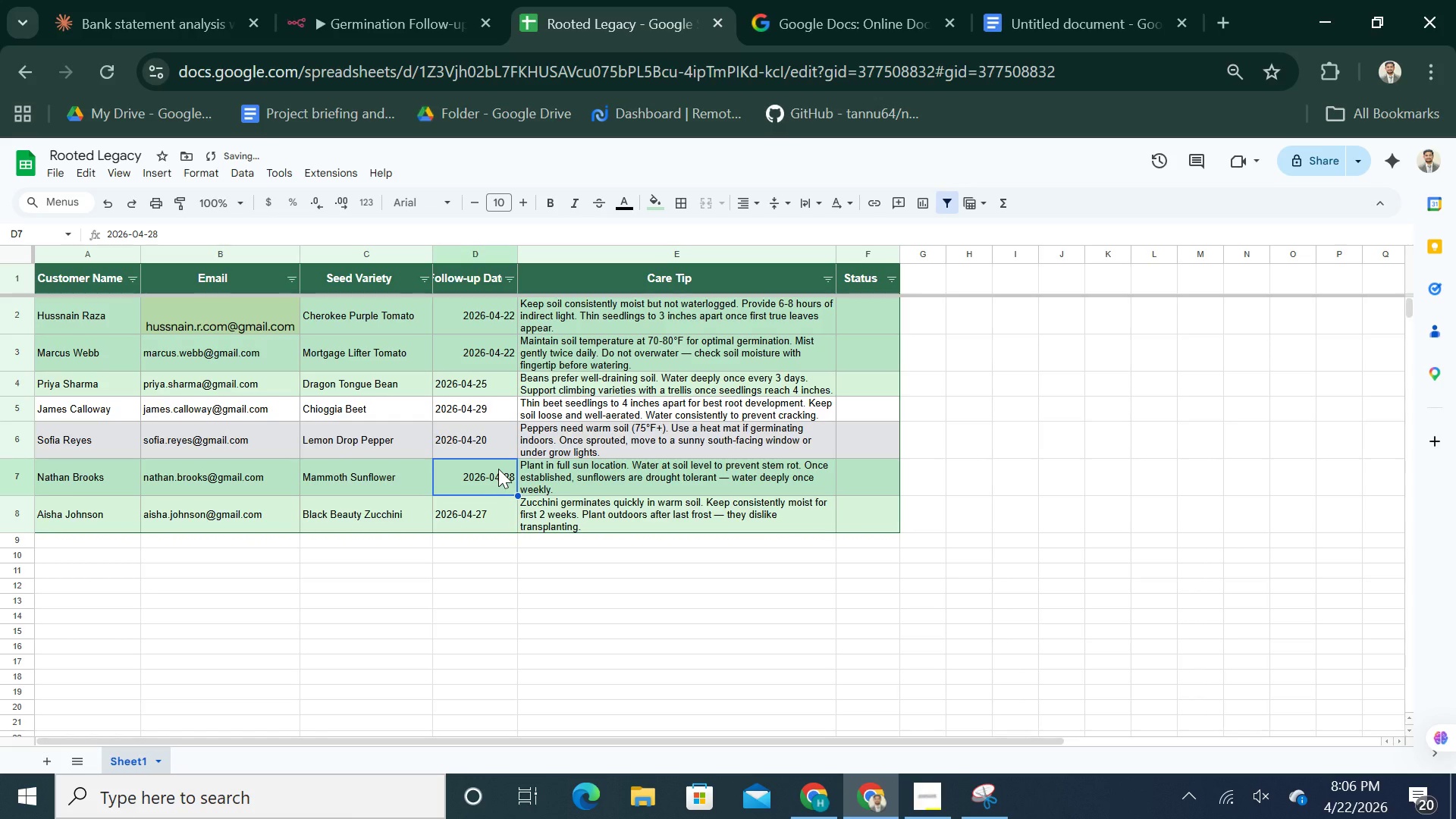 
key(Backspace)
type(2026-04-22)
 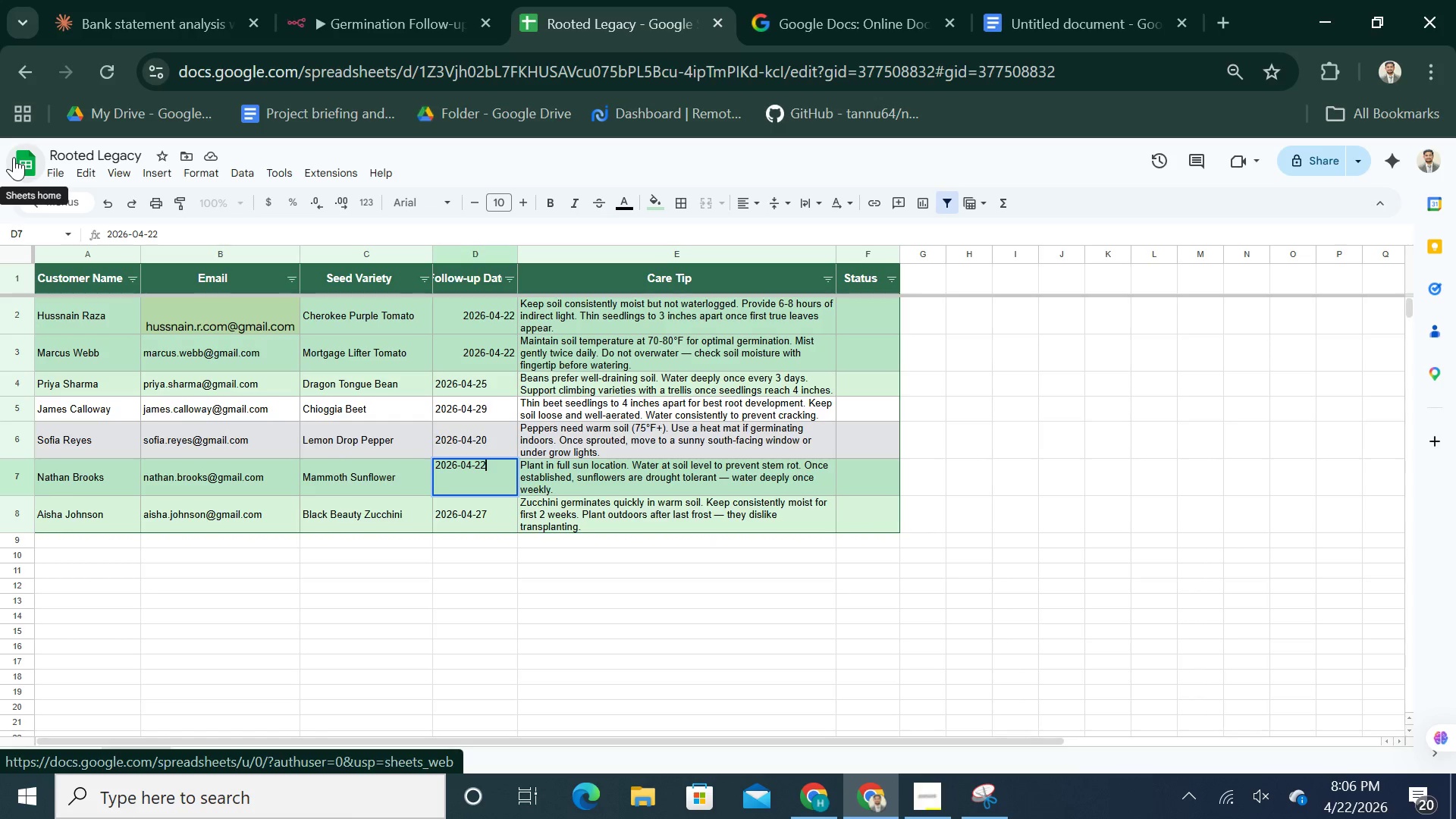 
left_click([16, 158])
 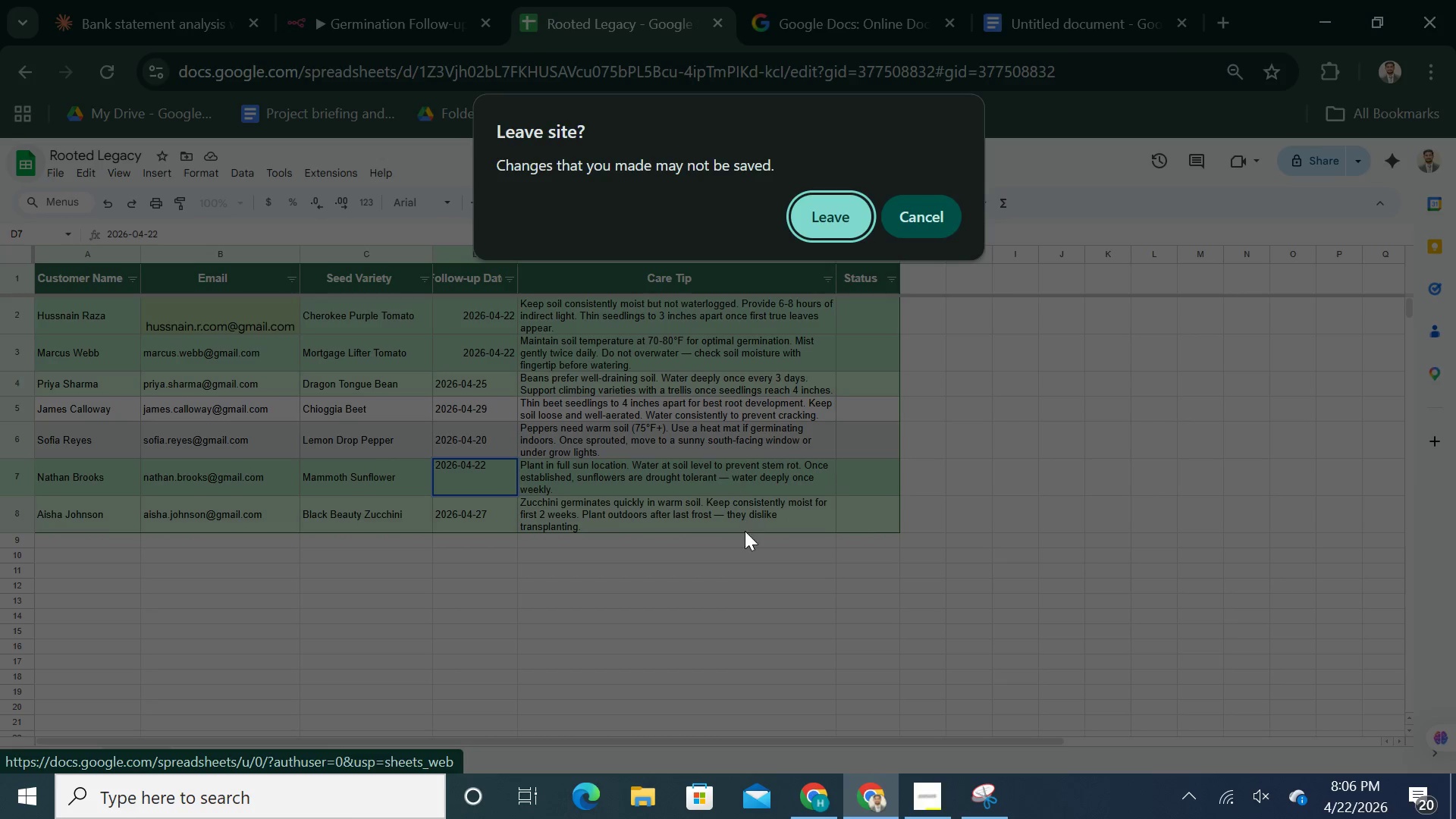 
left_click([718, 606])
 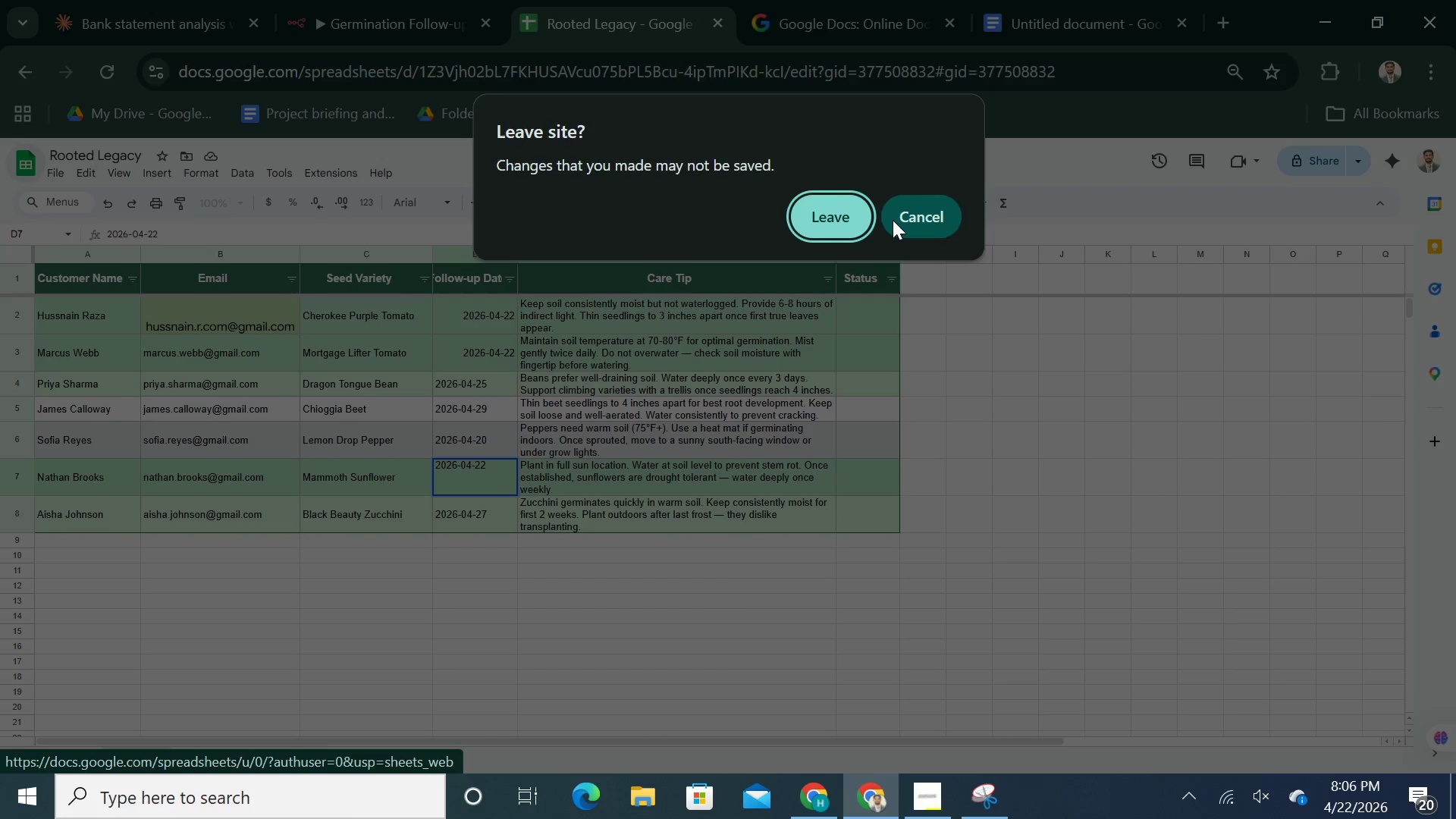 
left_click([893, 215])
 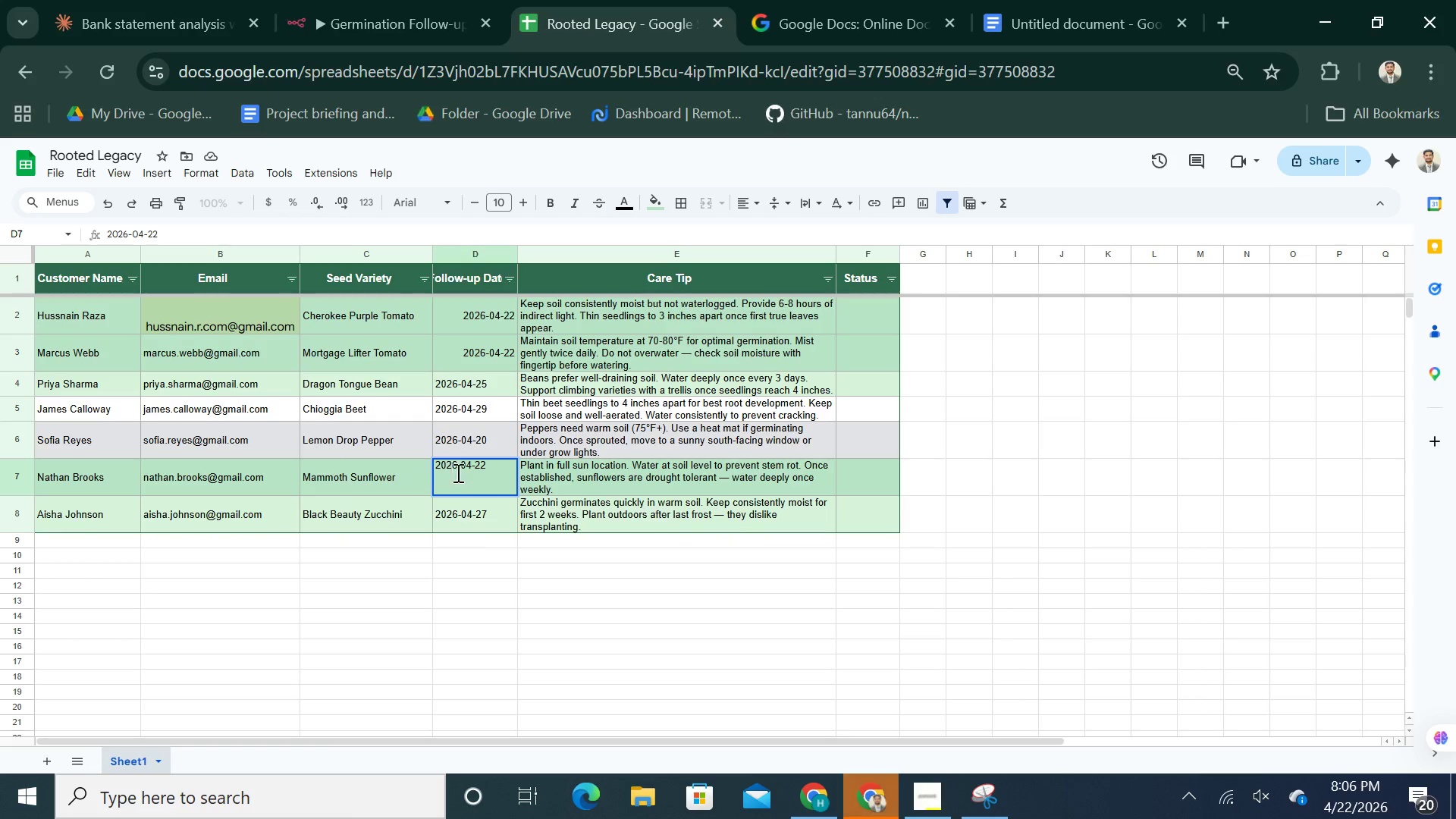 
left_click([461, 475])
 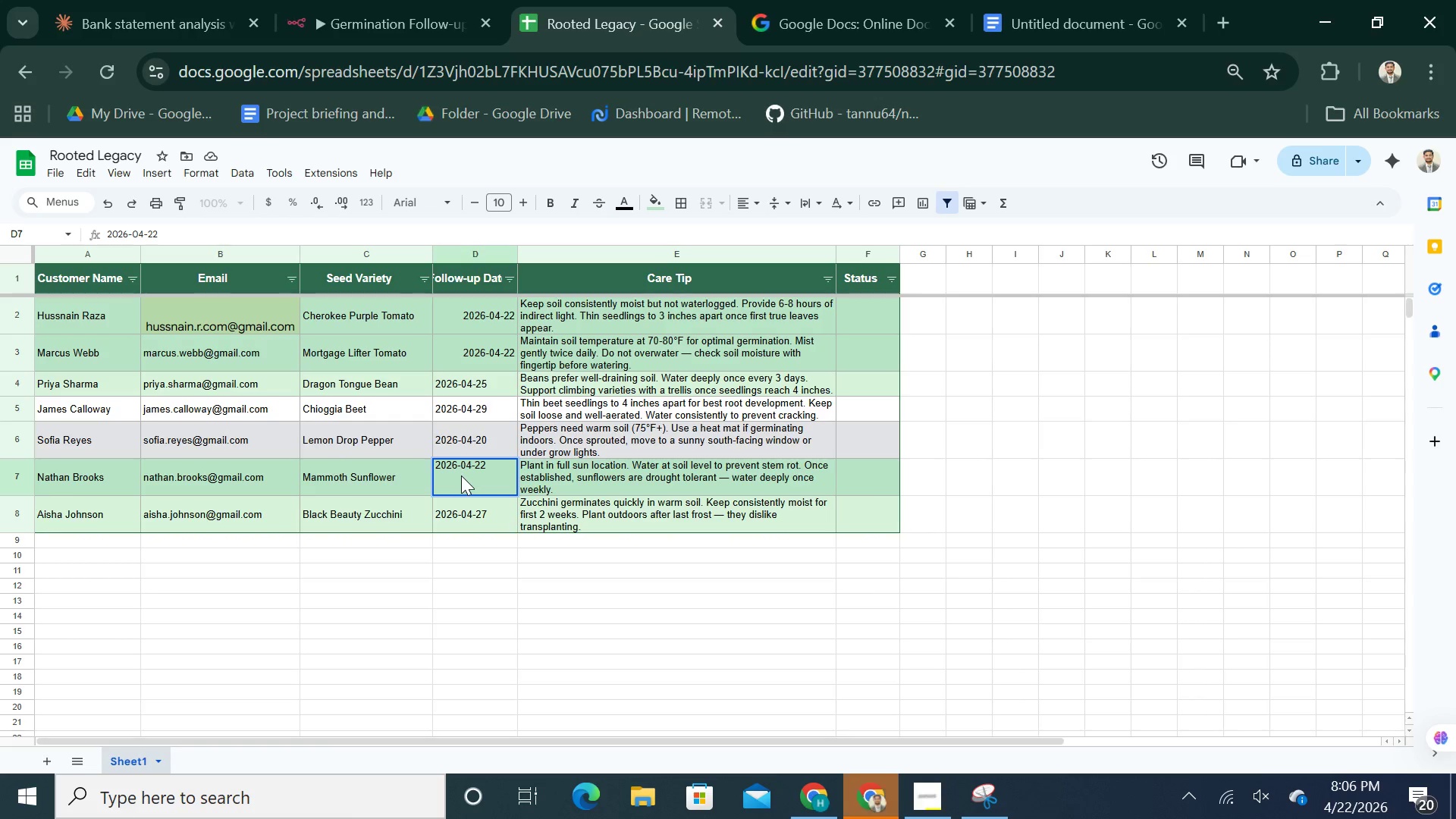 
key(Control+C)
 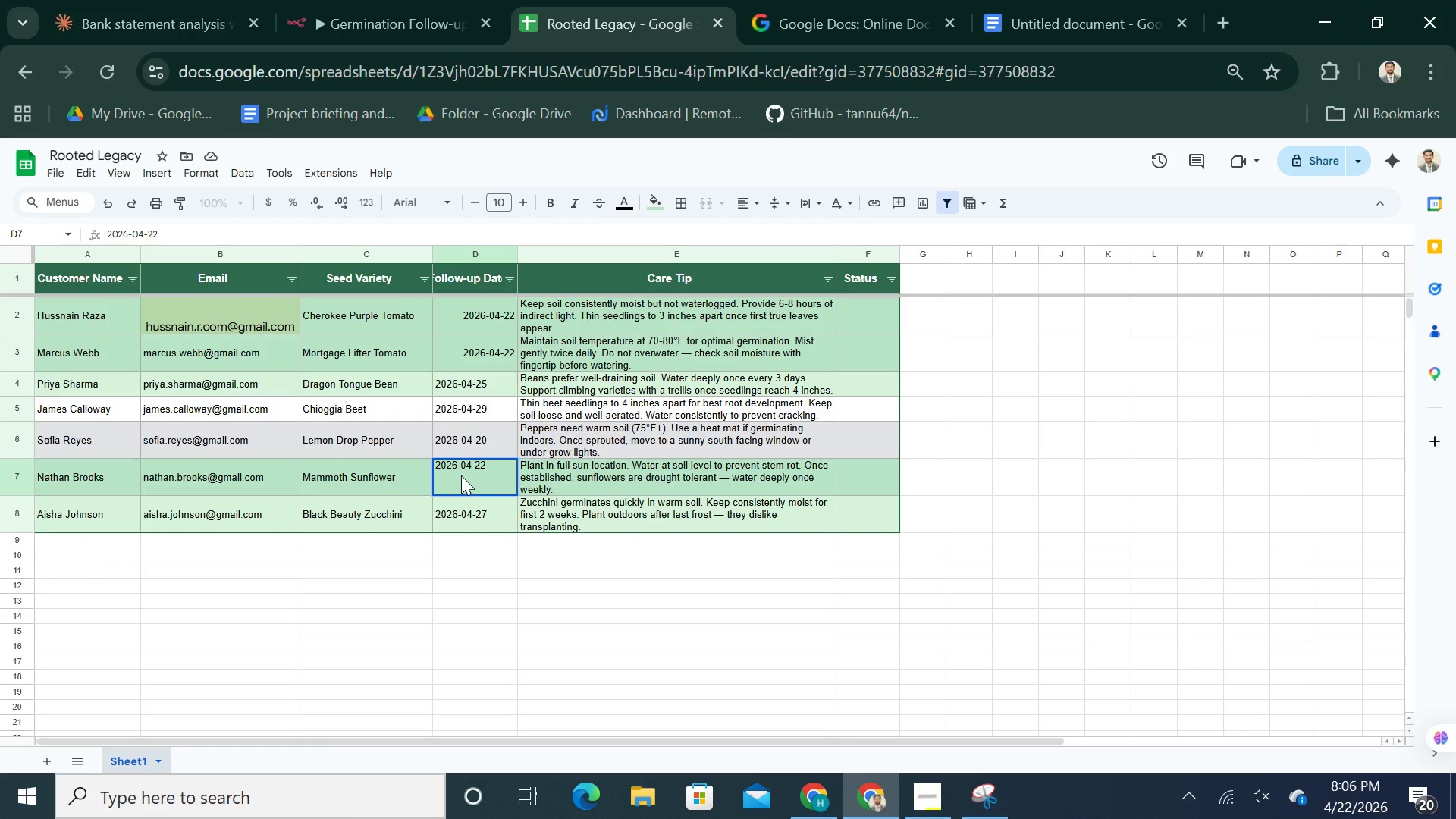 
left_click([461, 475])
 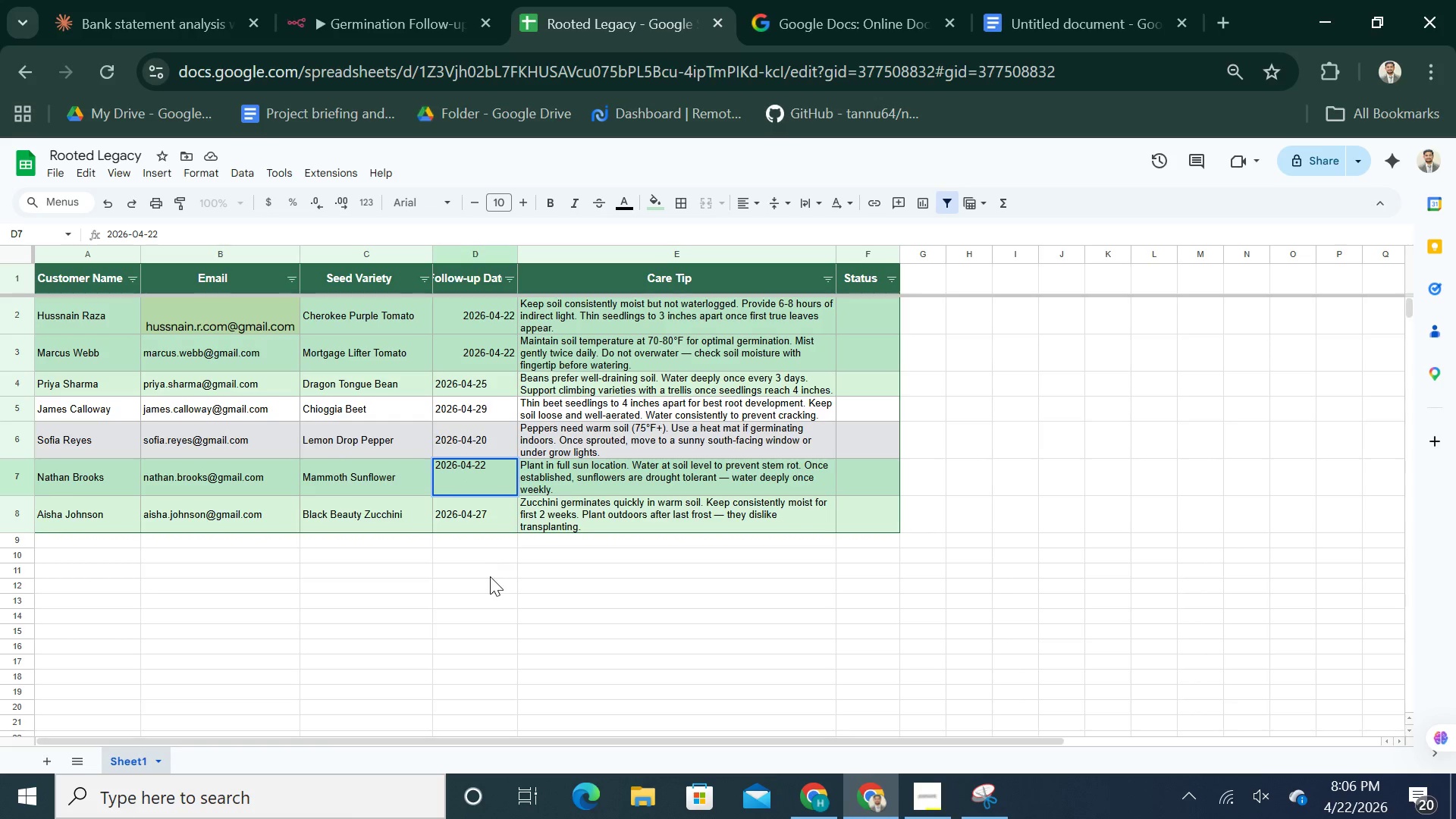 
left_click([491, 582])
 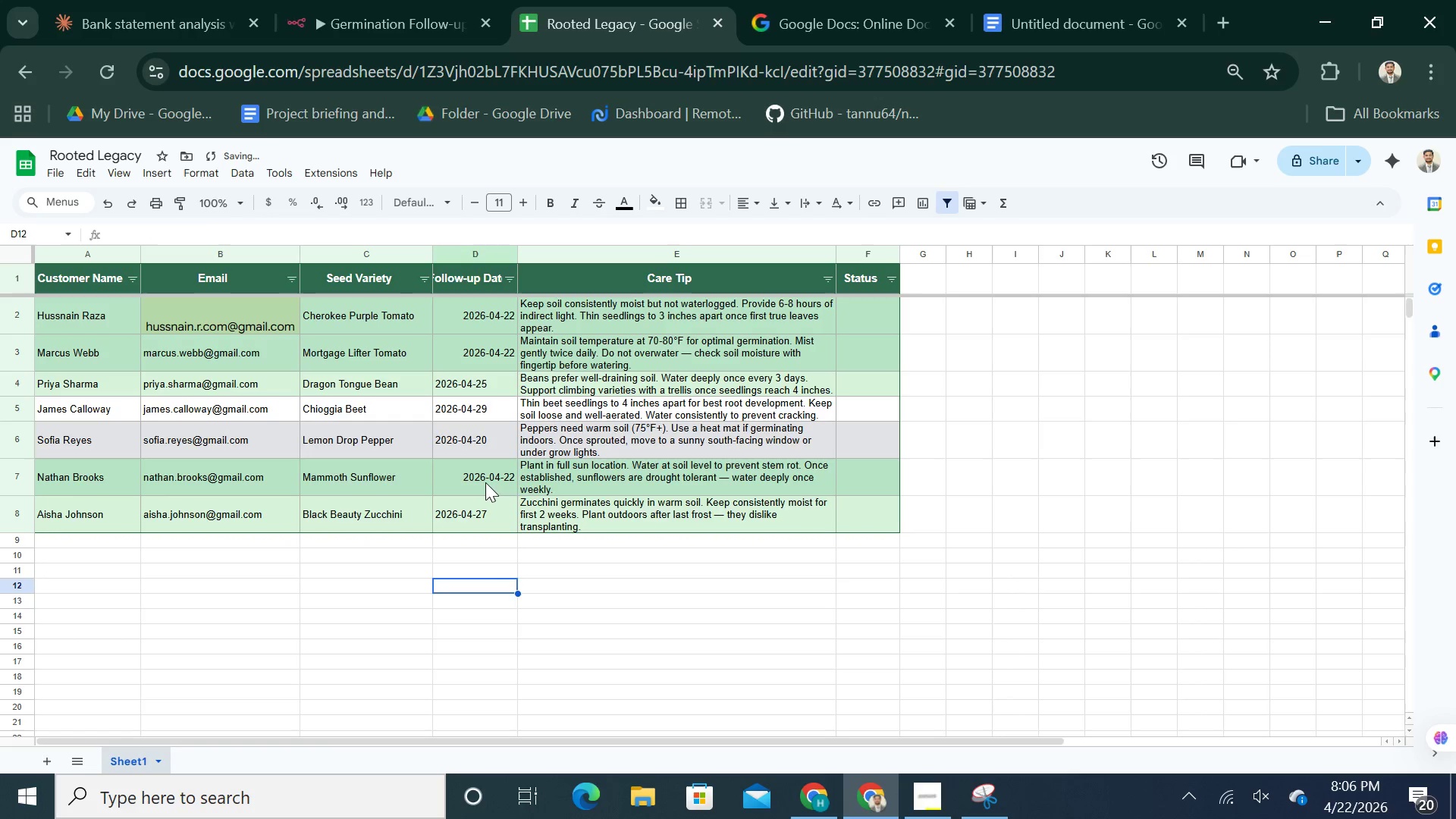 
left_click([485, 479])
 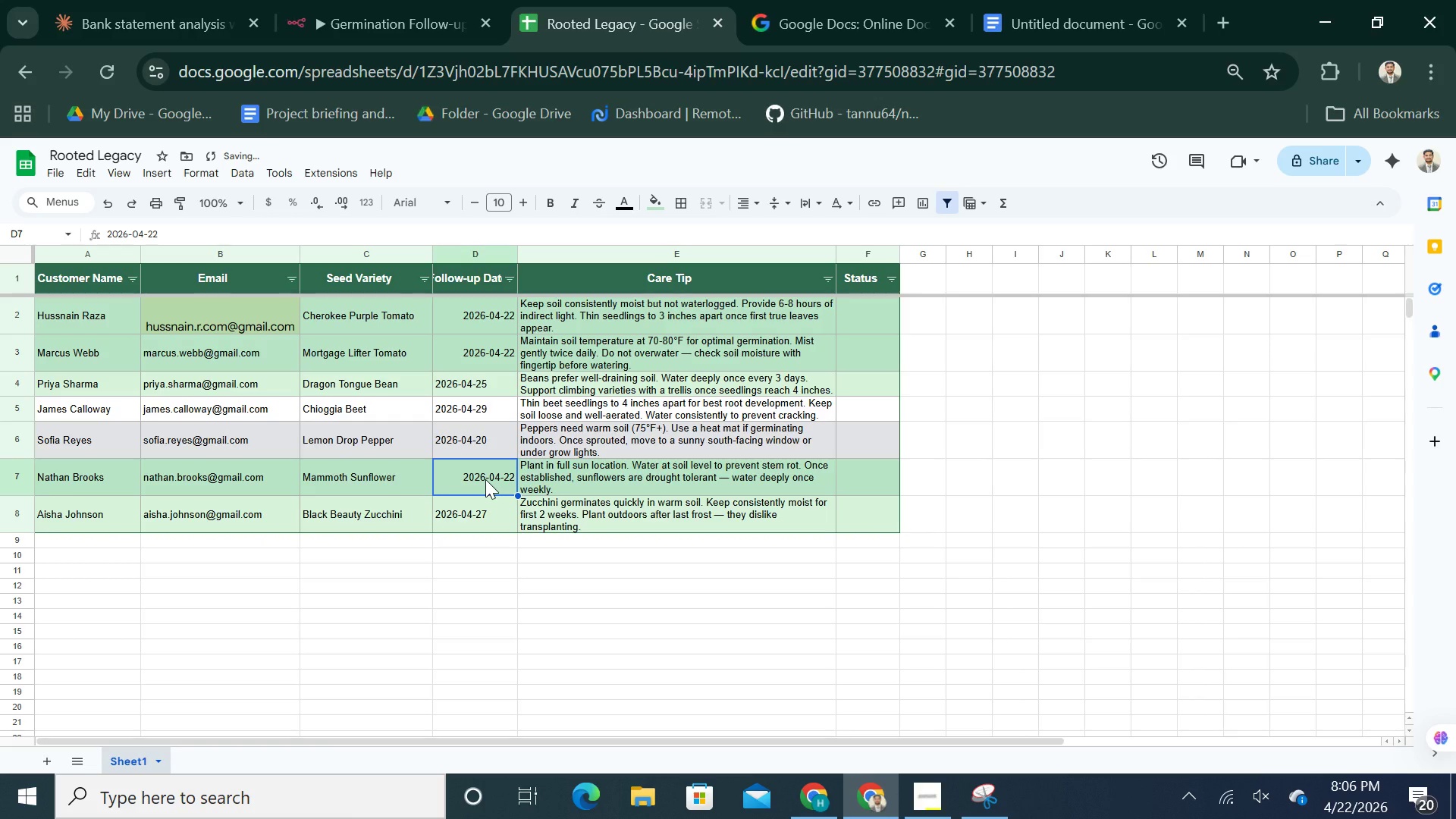 
key(Control+C)
 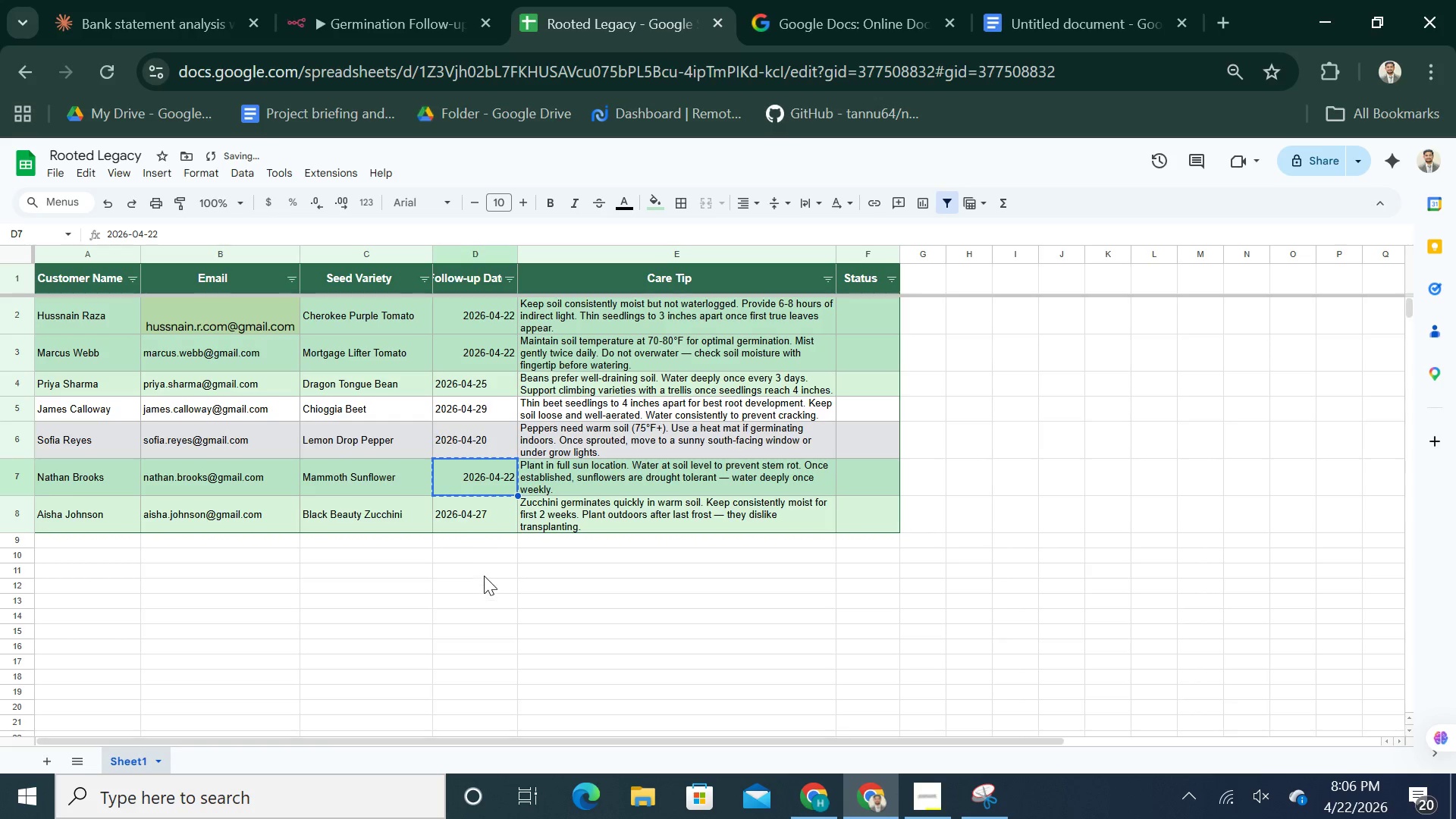 
left_click([484, 579])
 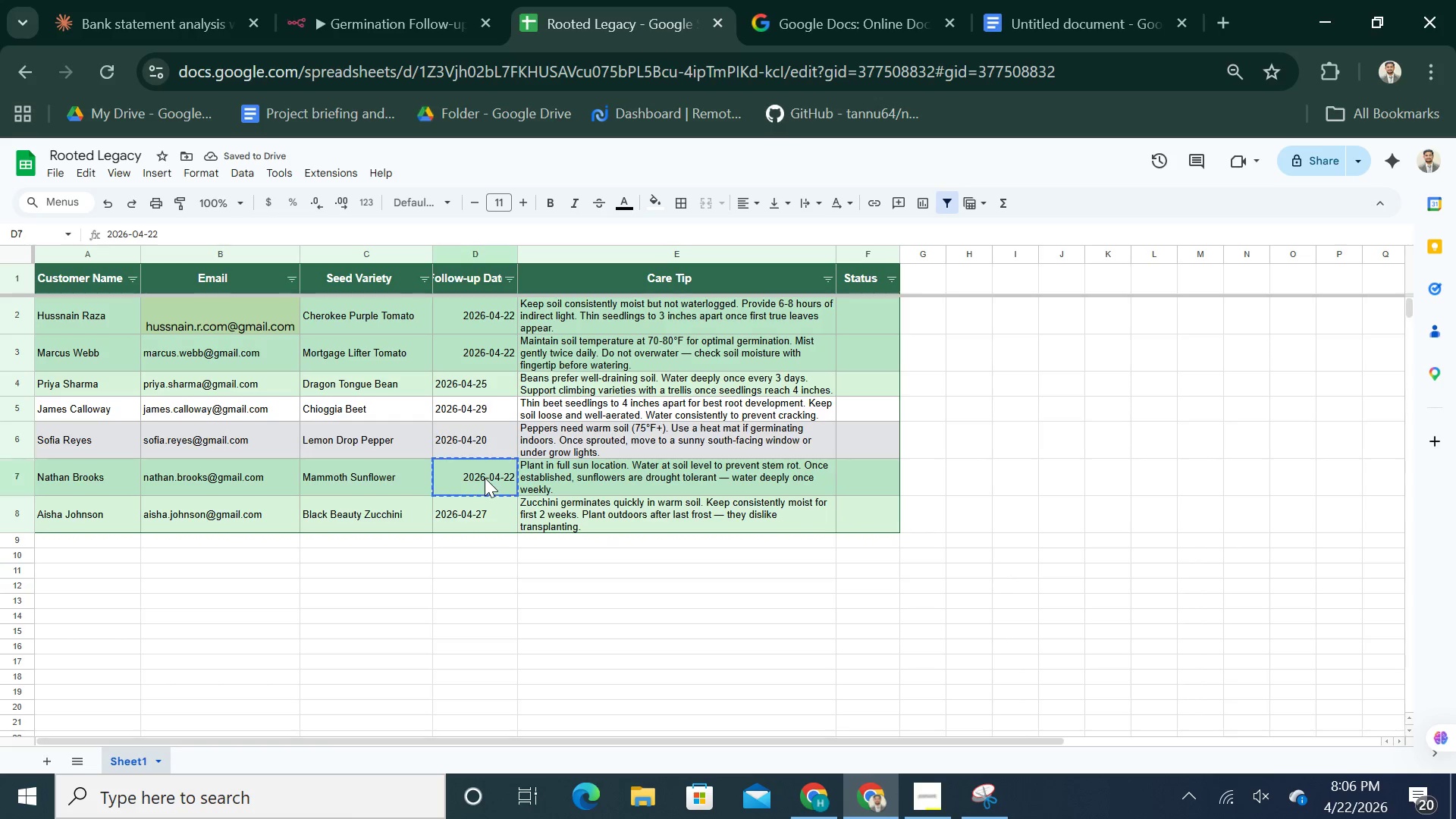 
left_click([485, 478])
 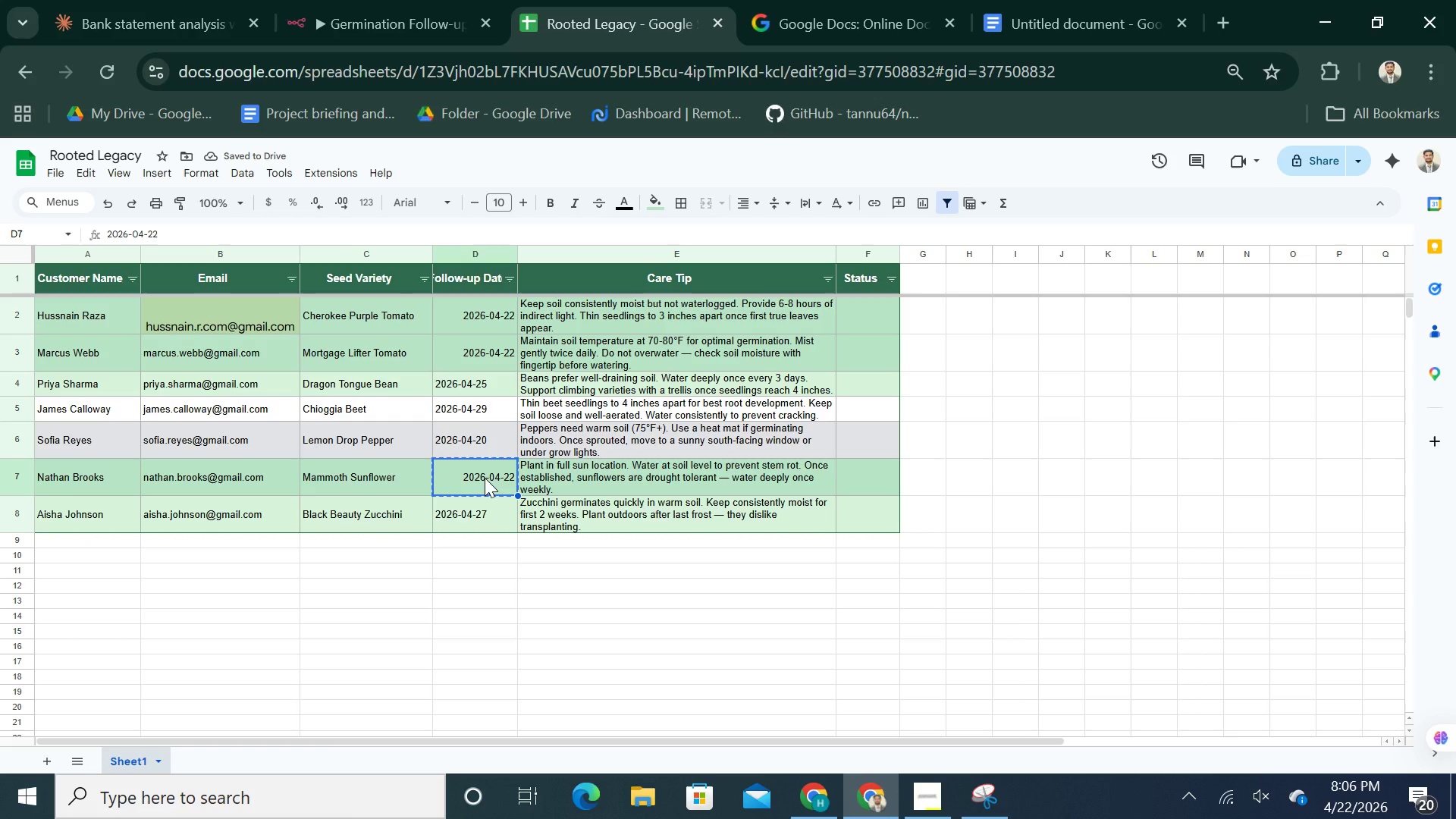 
key(Backspace)
 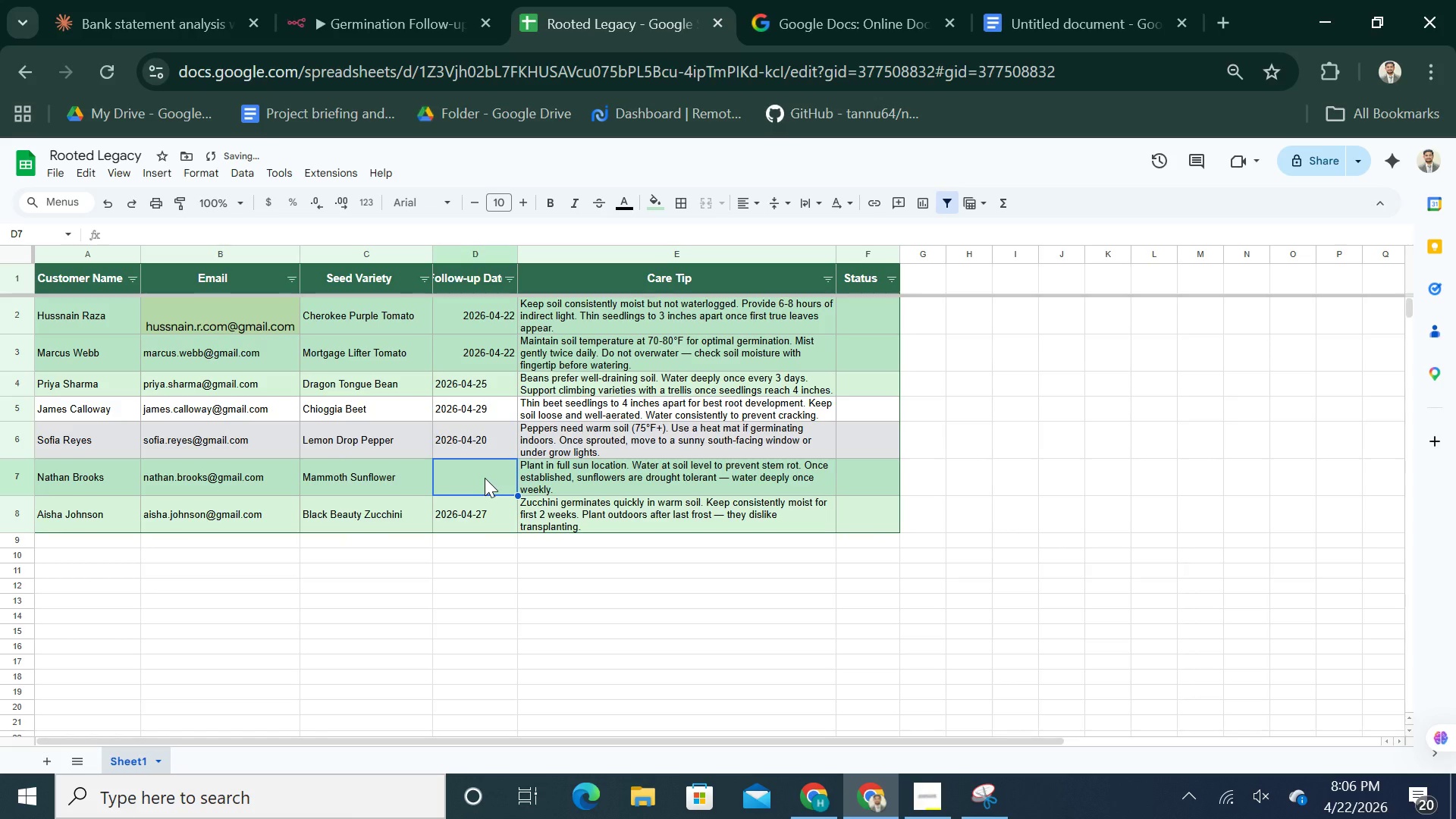 
key(Control+V)
 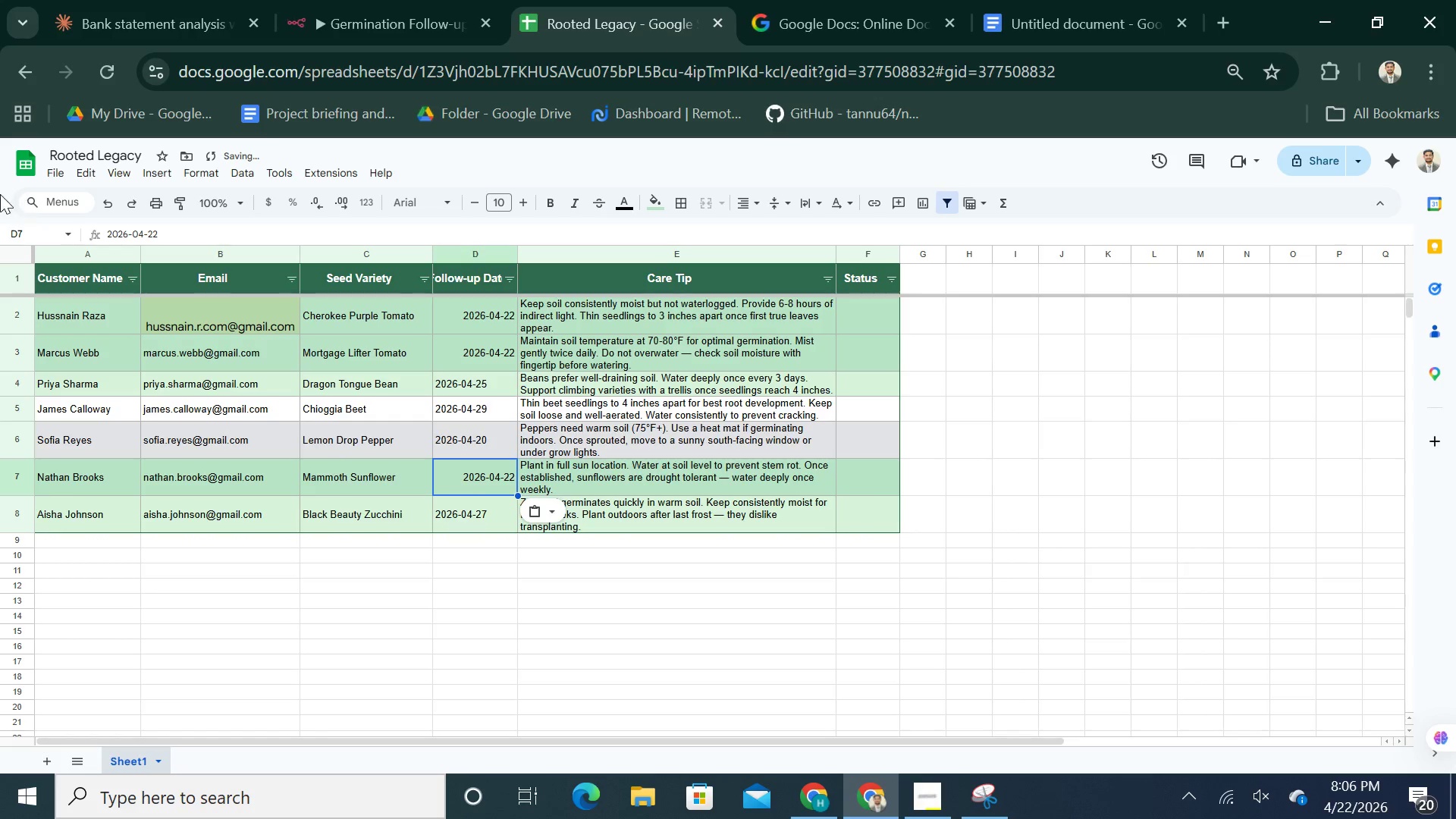 
left_click([19, 164])
 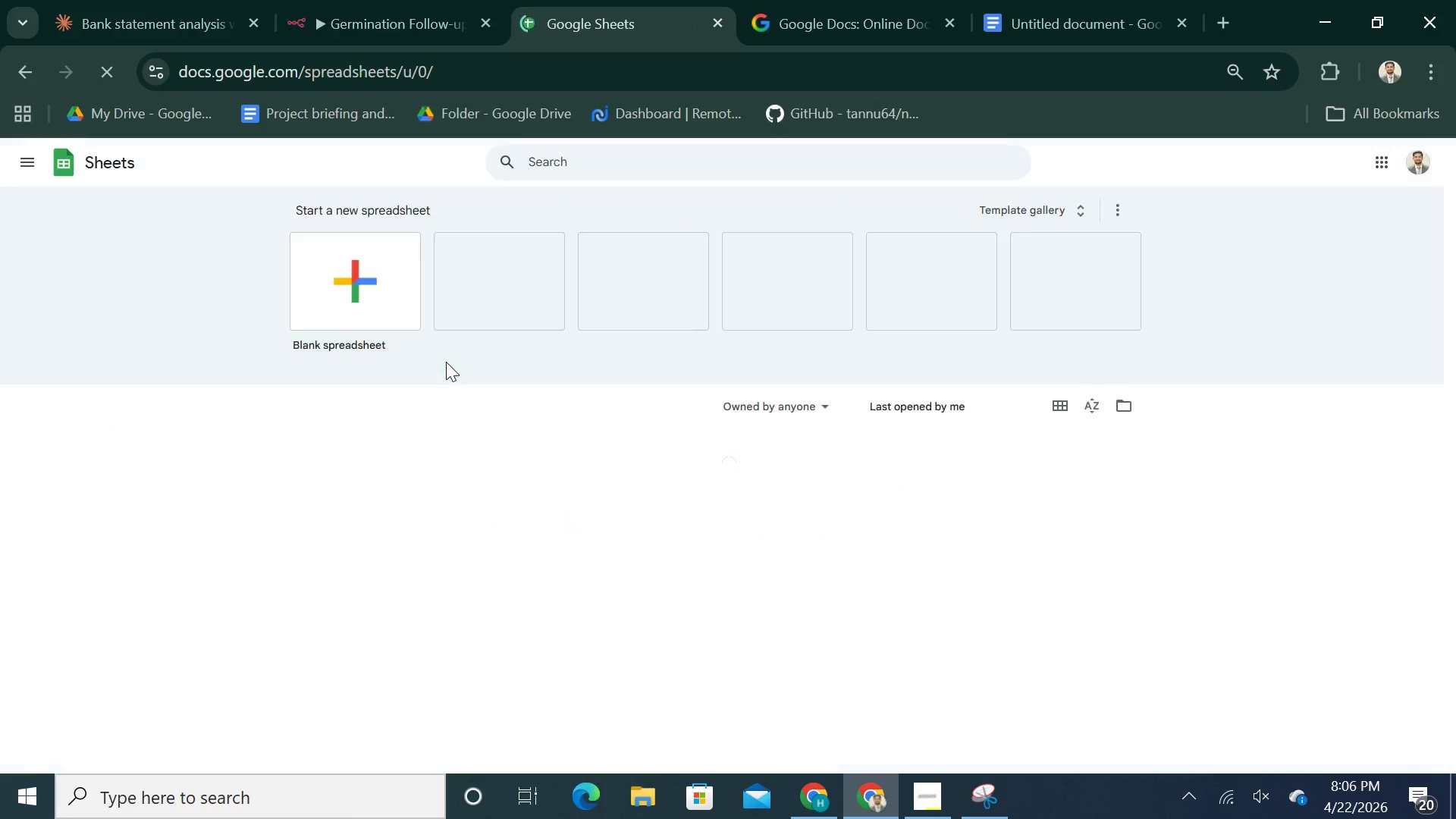 
mouse_move([497, 488])
 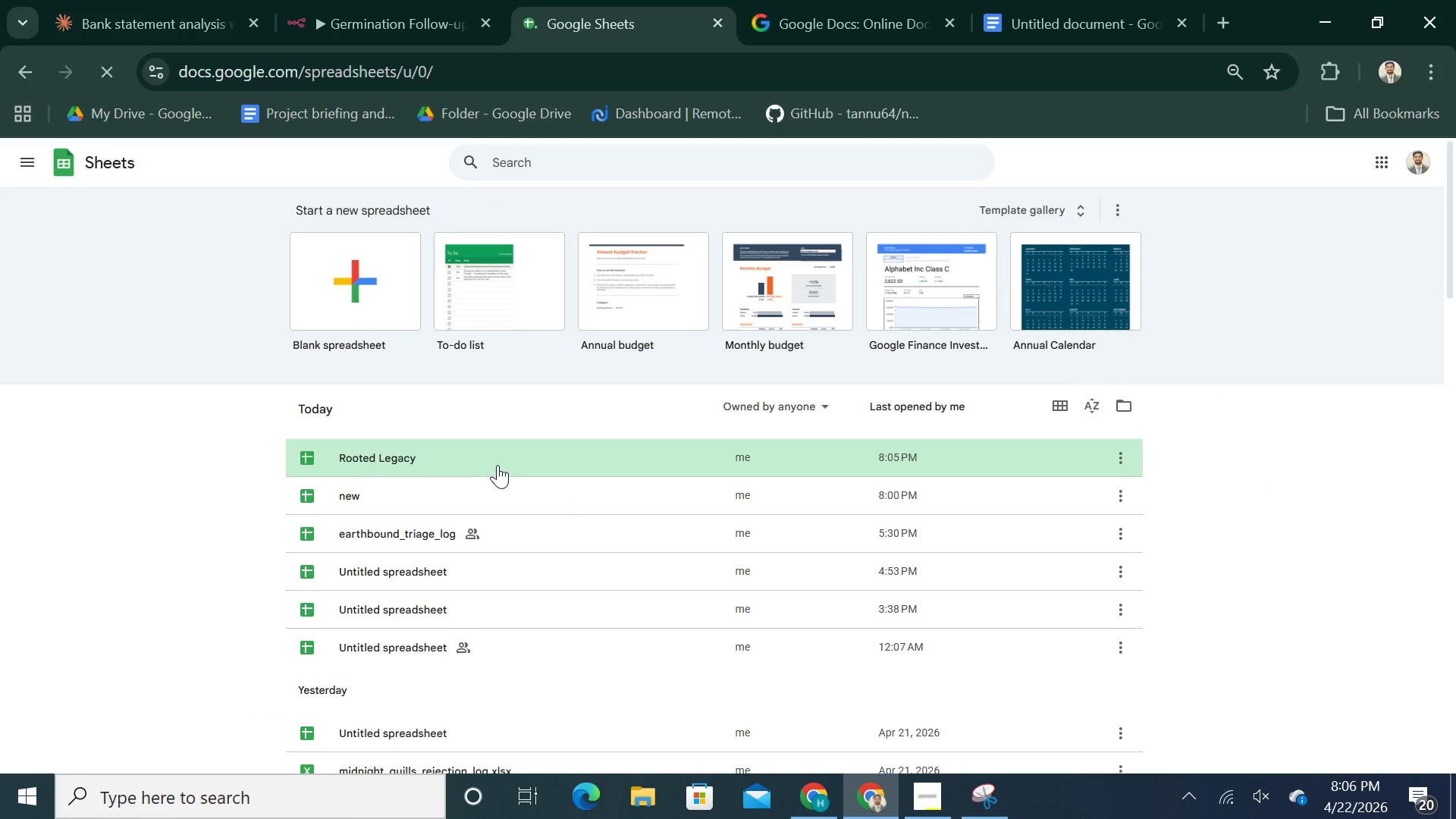 
left_click([497, 465])
 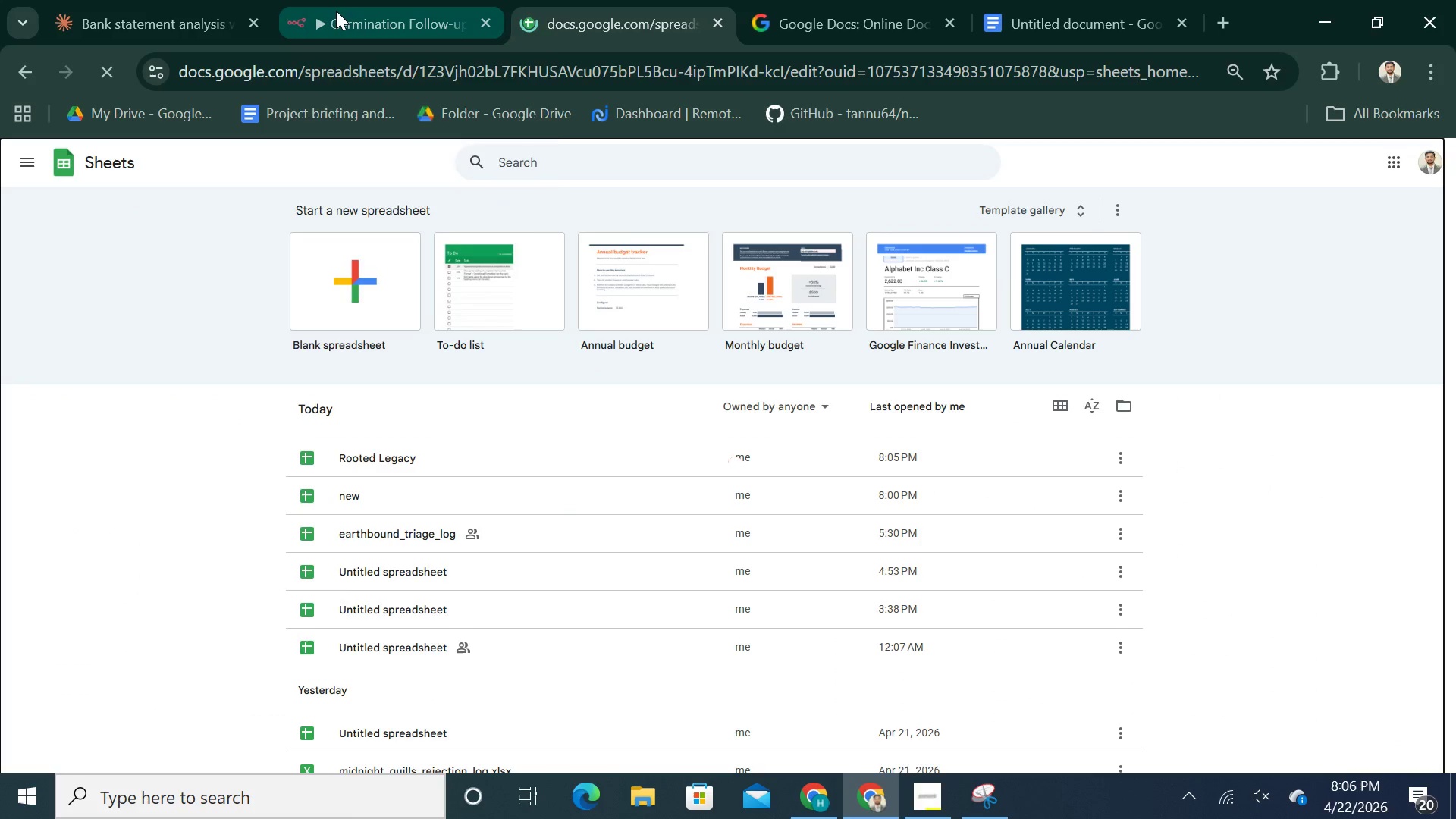 
left_click([349, 17])
 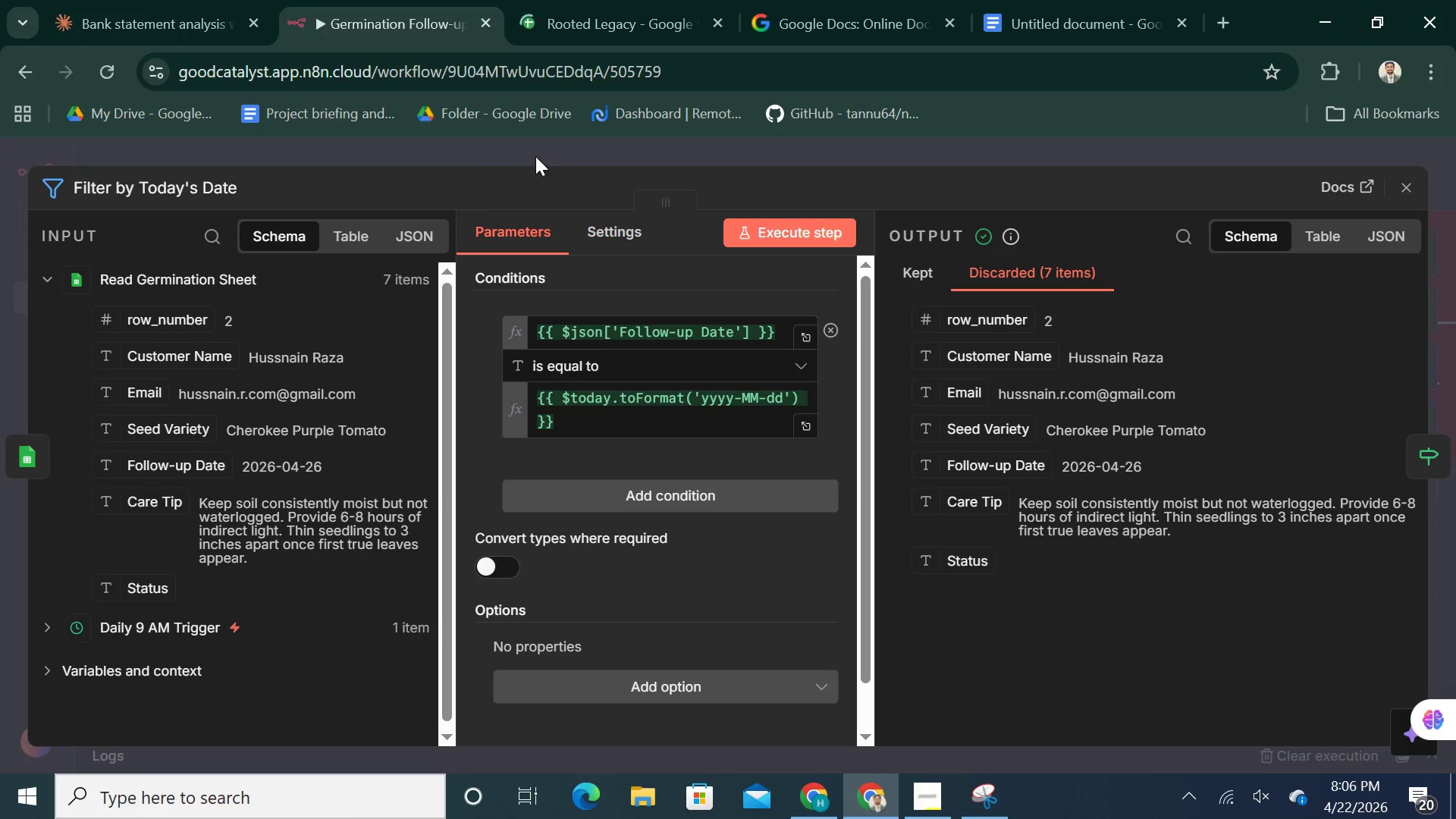 
left_click([536, 155])
 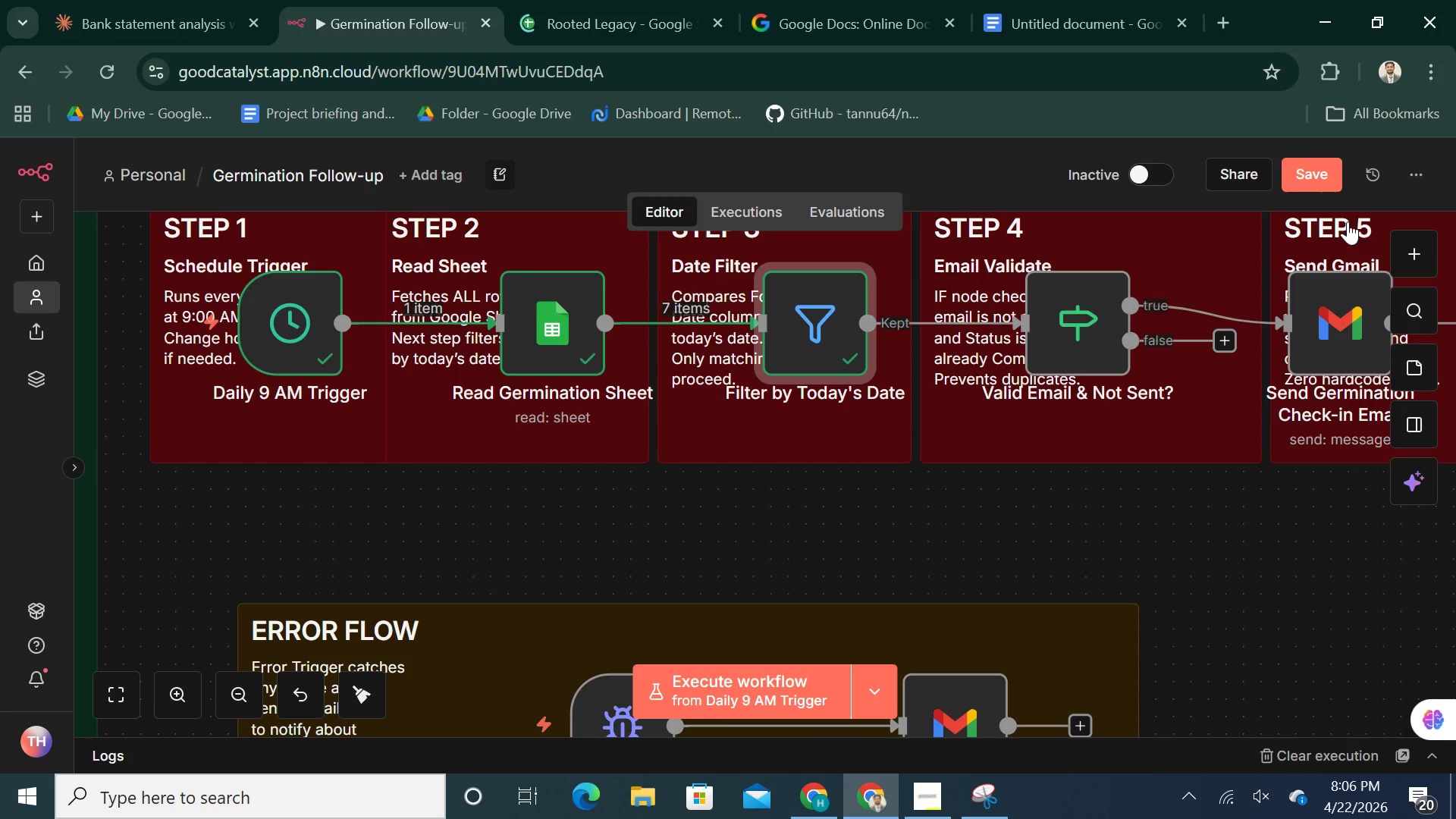 
left_click([1316, 180])
 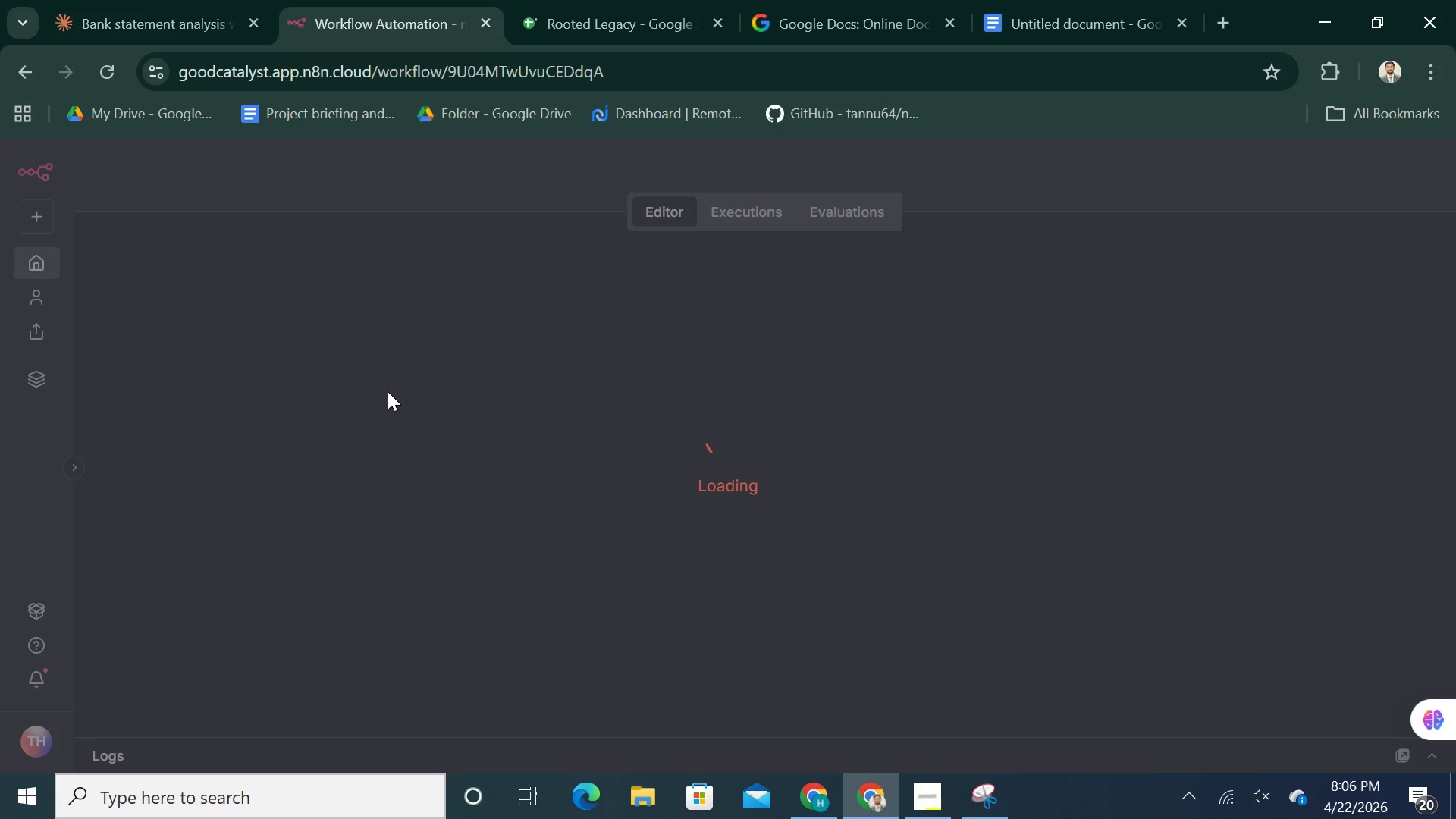 
wait(17.56)
 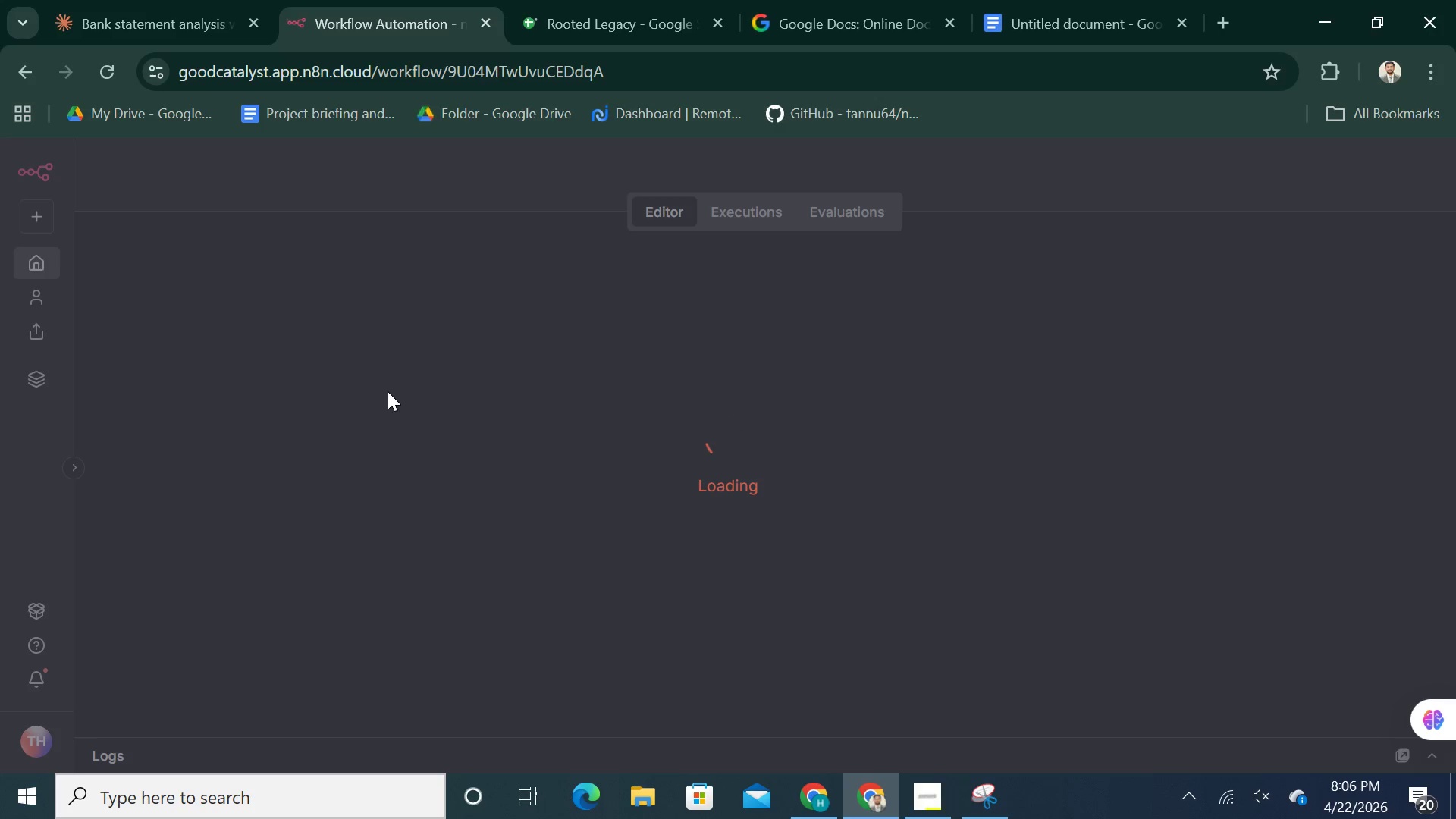 
double_click([890, 383])
 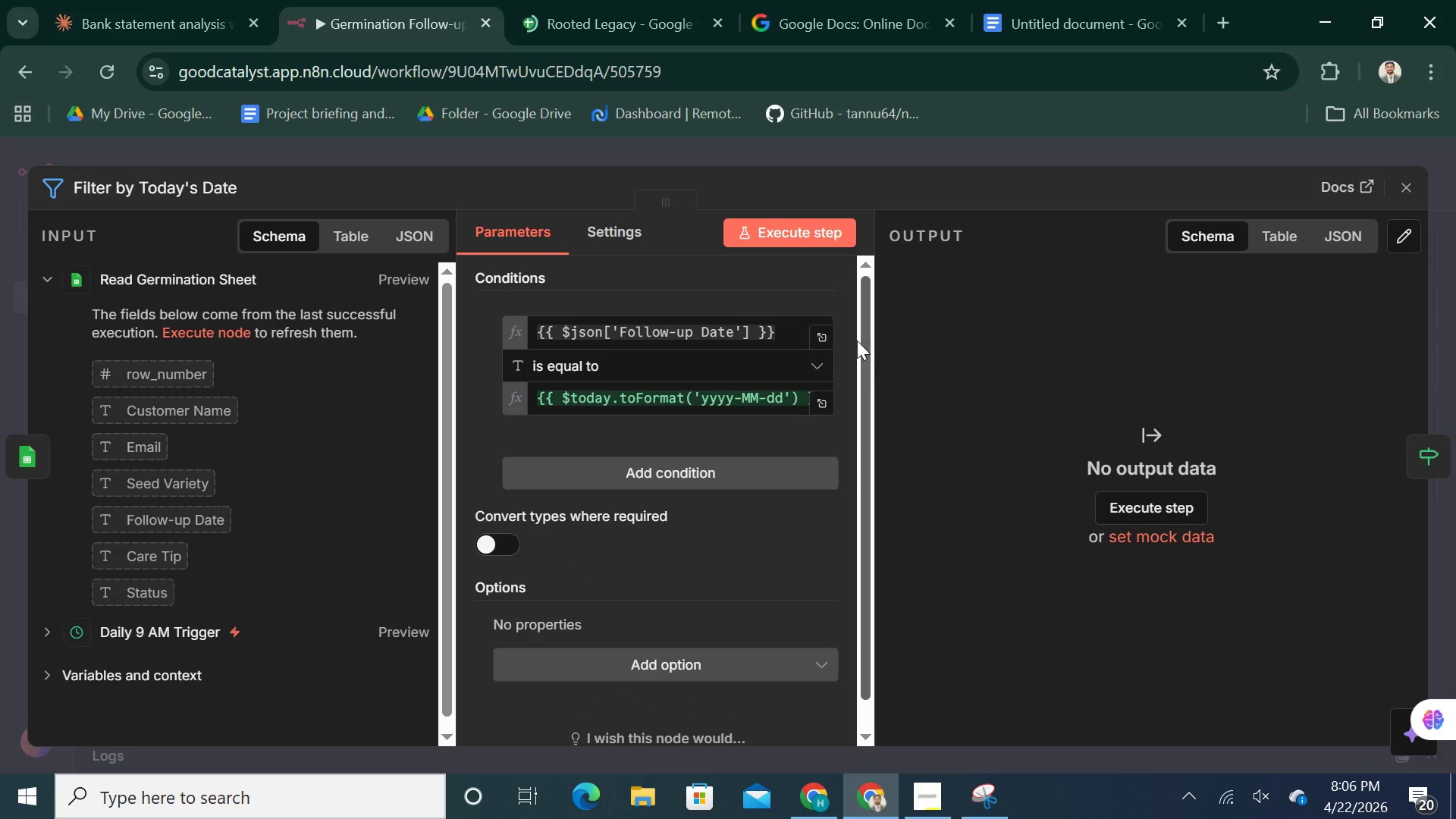 
left_click([755, 227])
 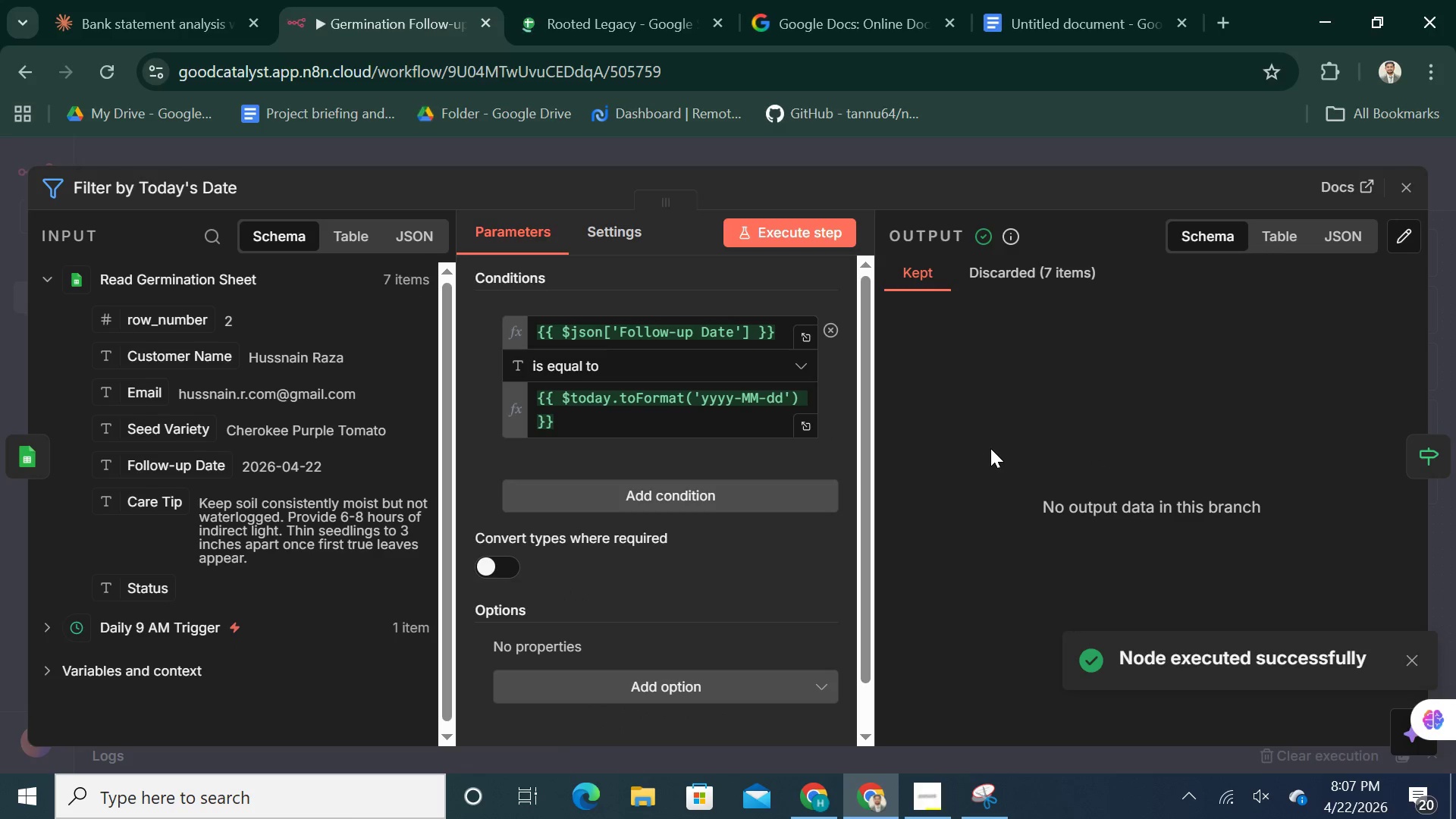 
wait(7.88)
 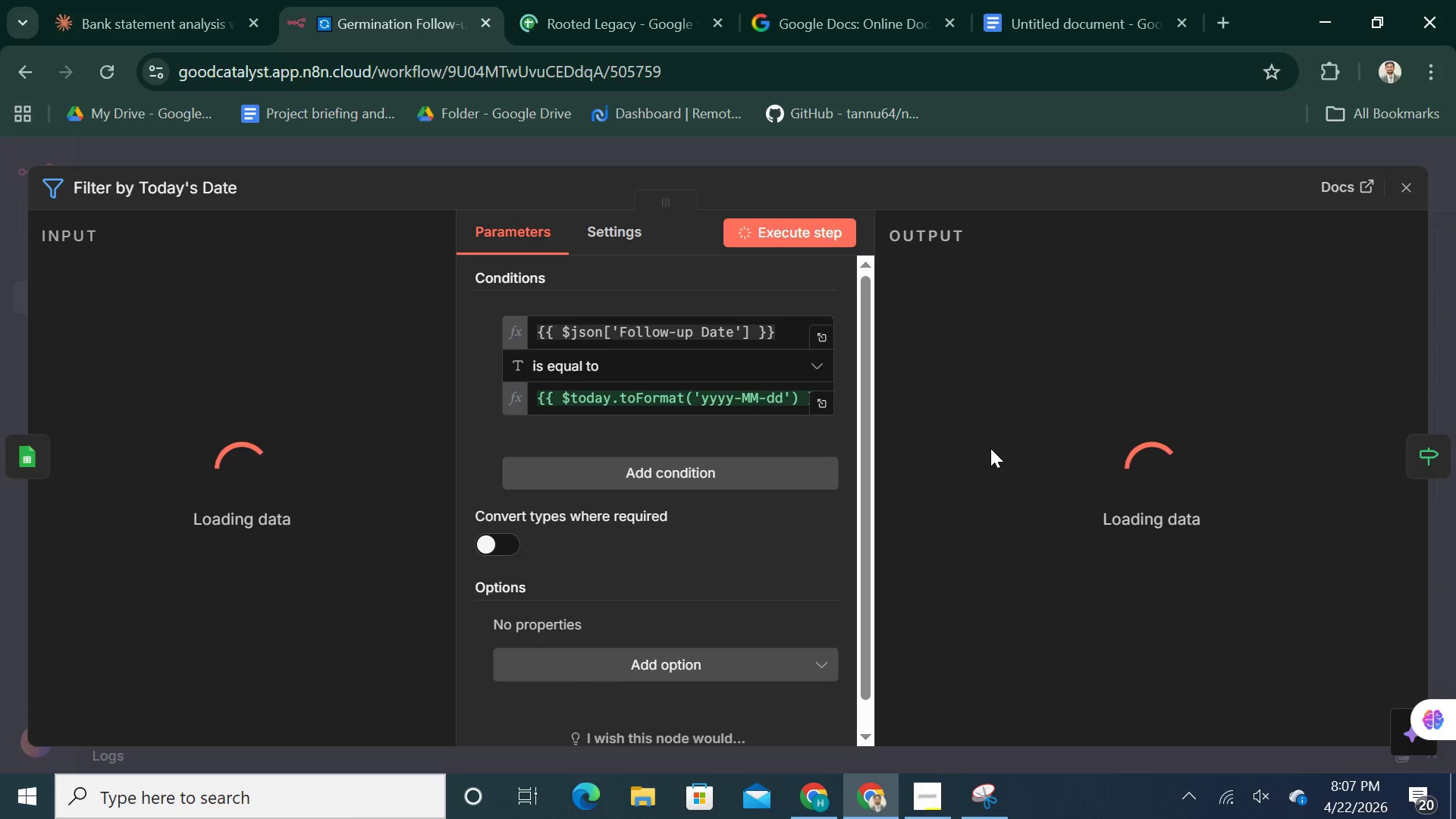 
left_click([802, 428])
 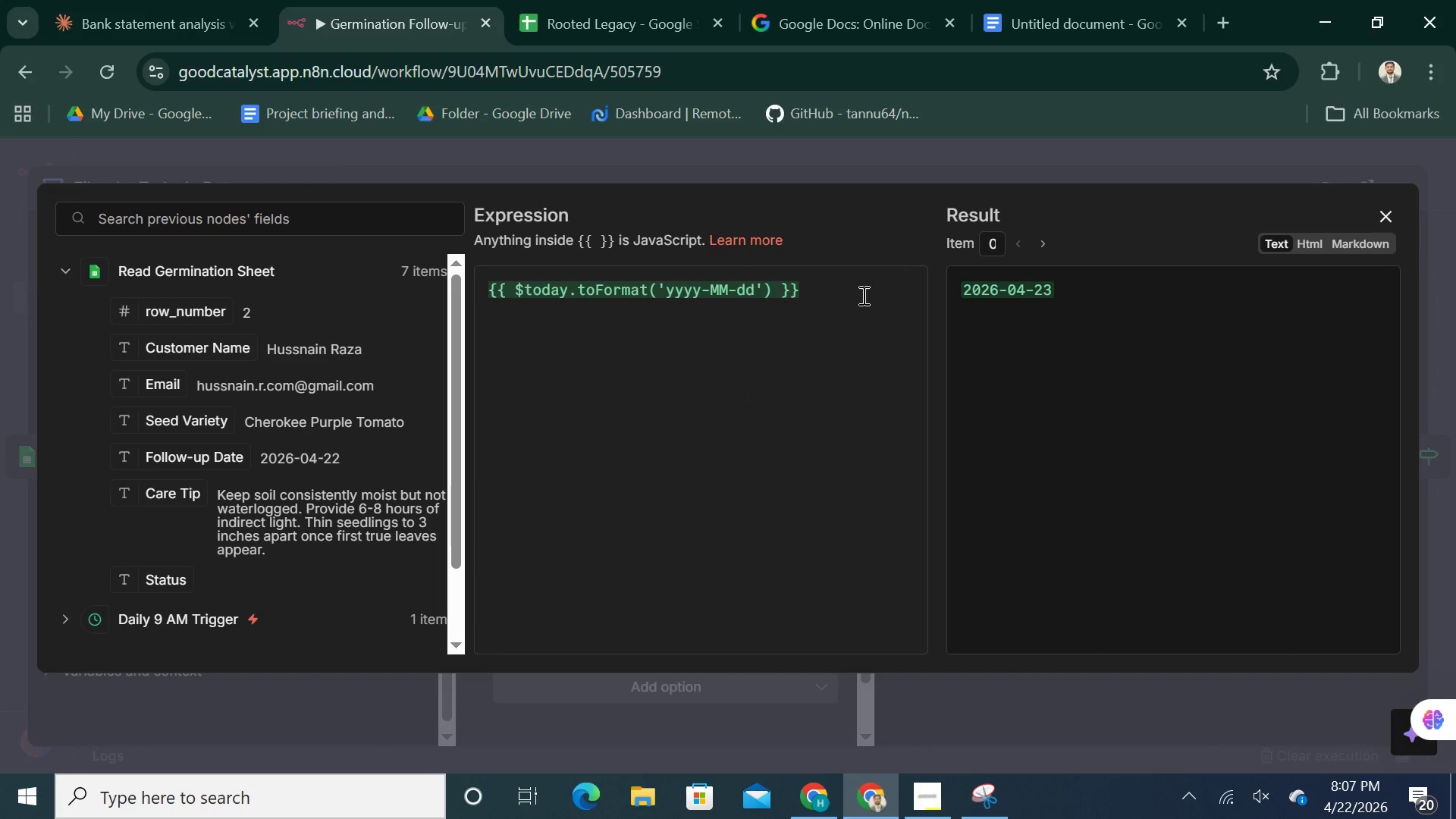 
wait(5.52)
 